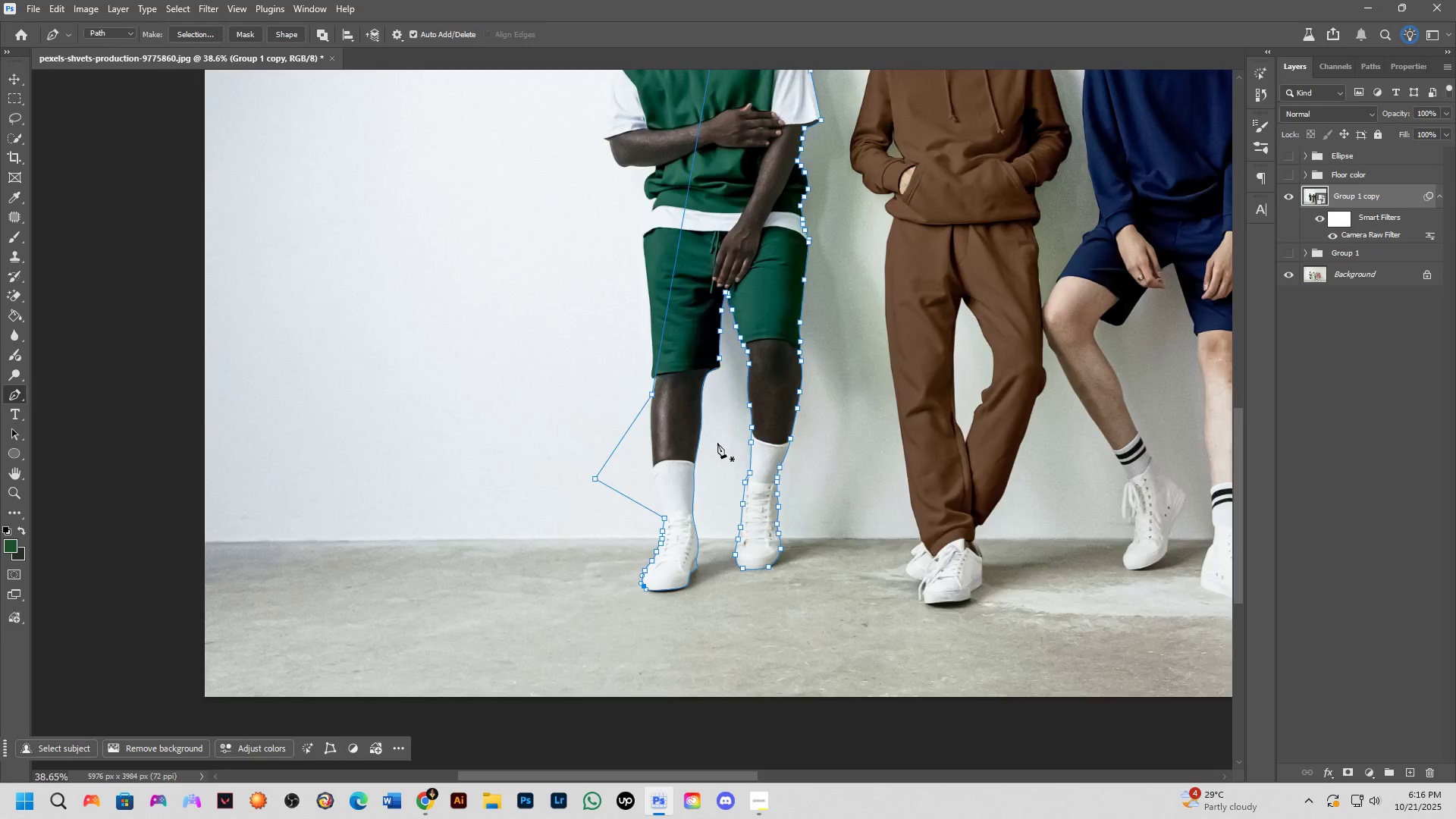 
scroll: coordinate [714, 322], scroll_direction: up, amount: 4.0
 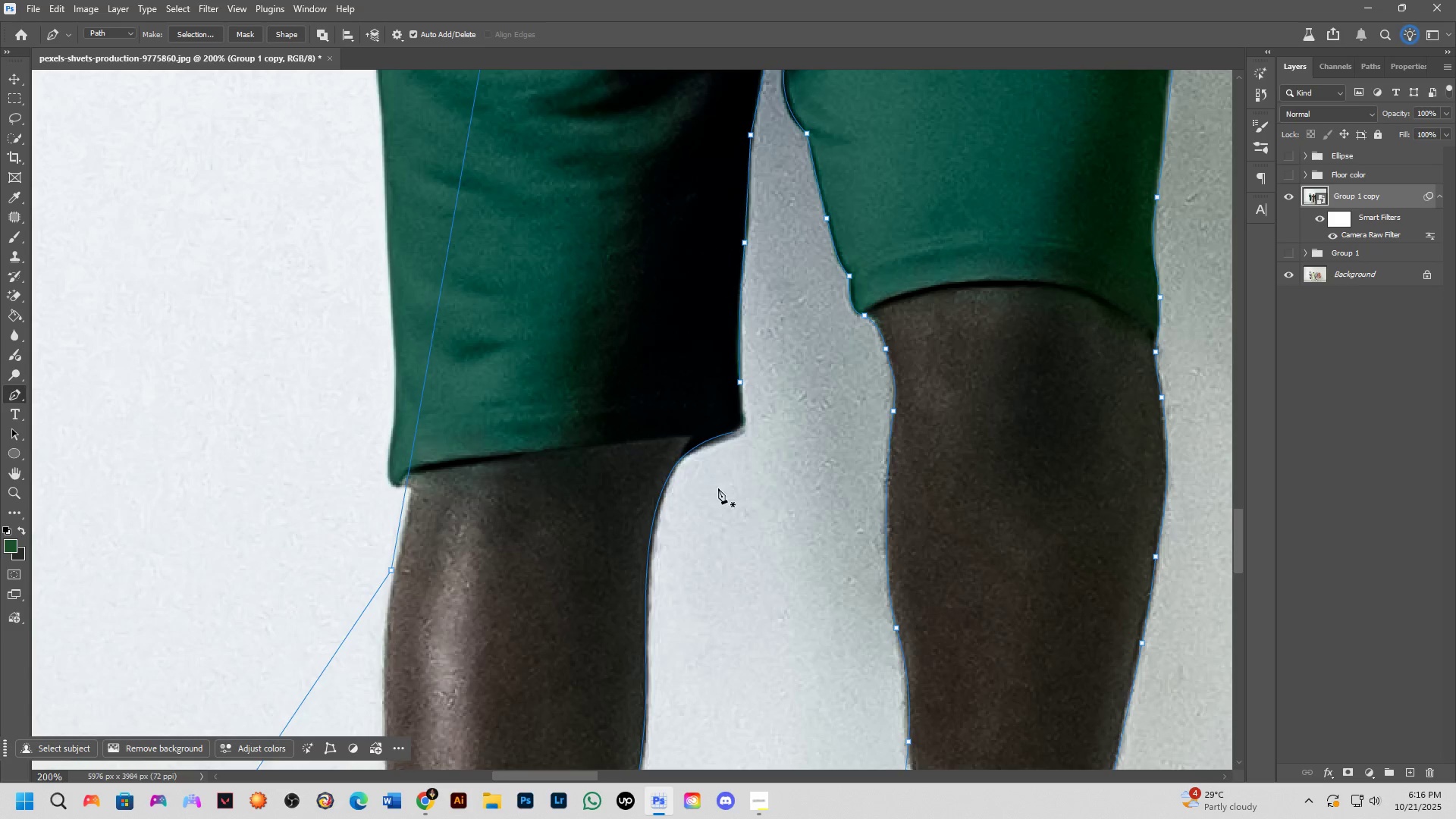 
hold_key(key=Space, duration=0.55)
 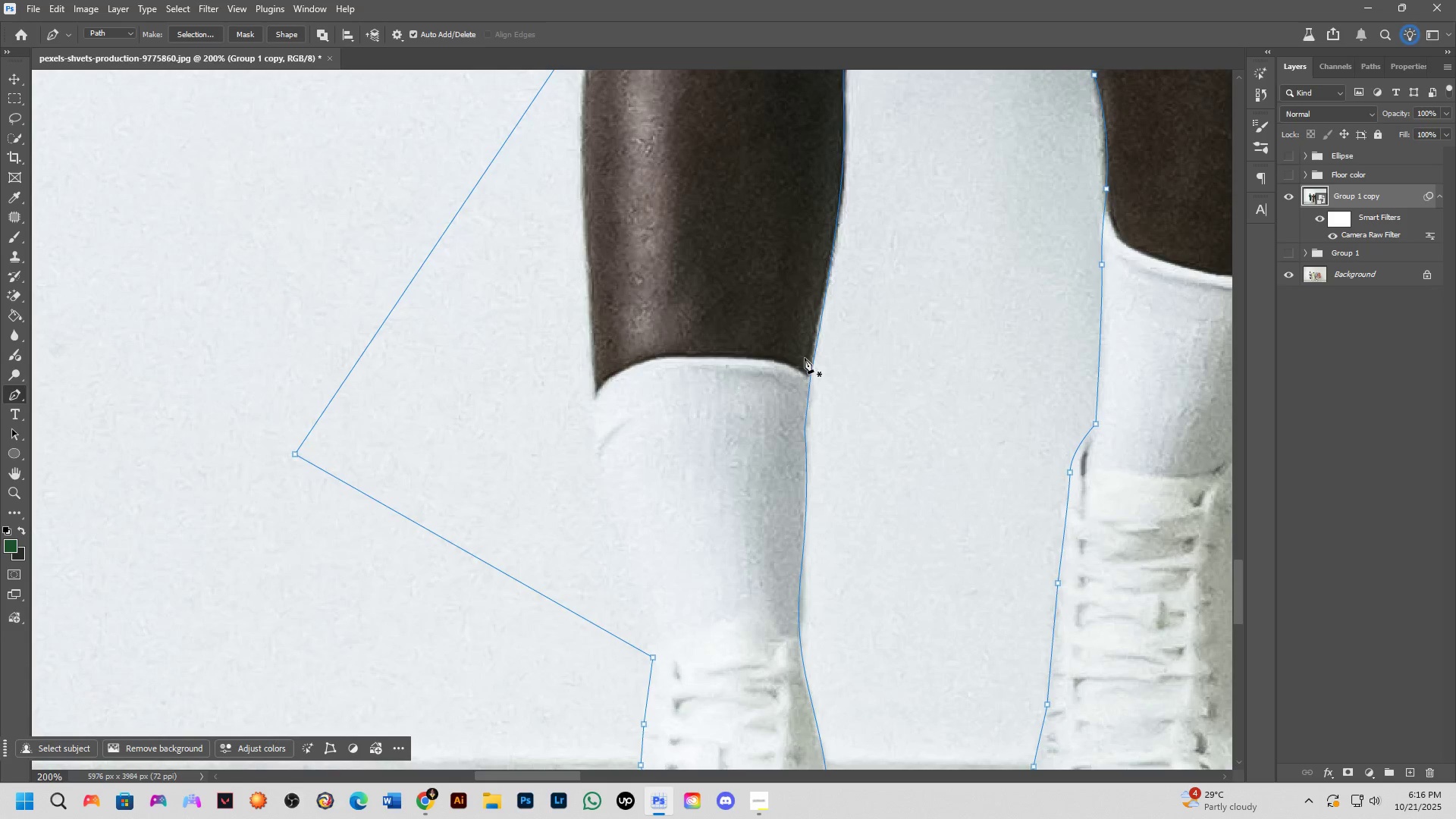 
hold_key(key=Space, duration=0.58)
 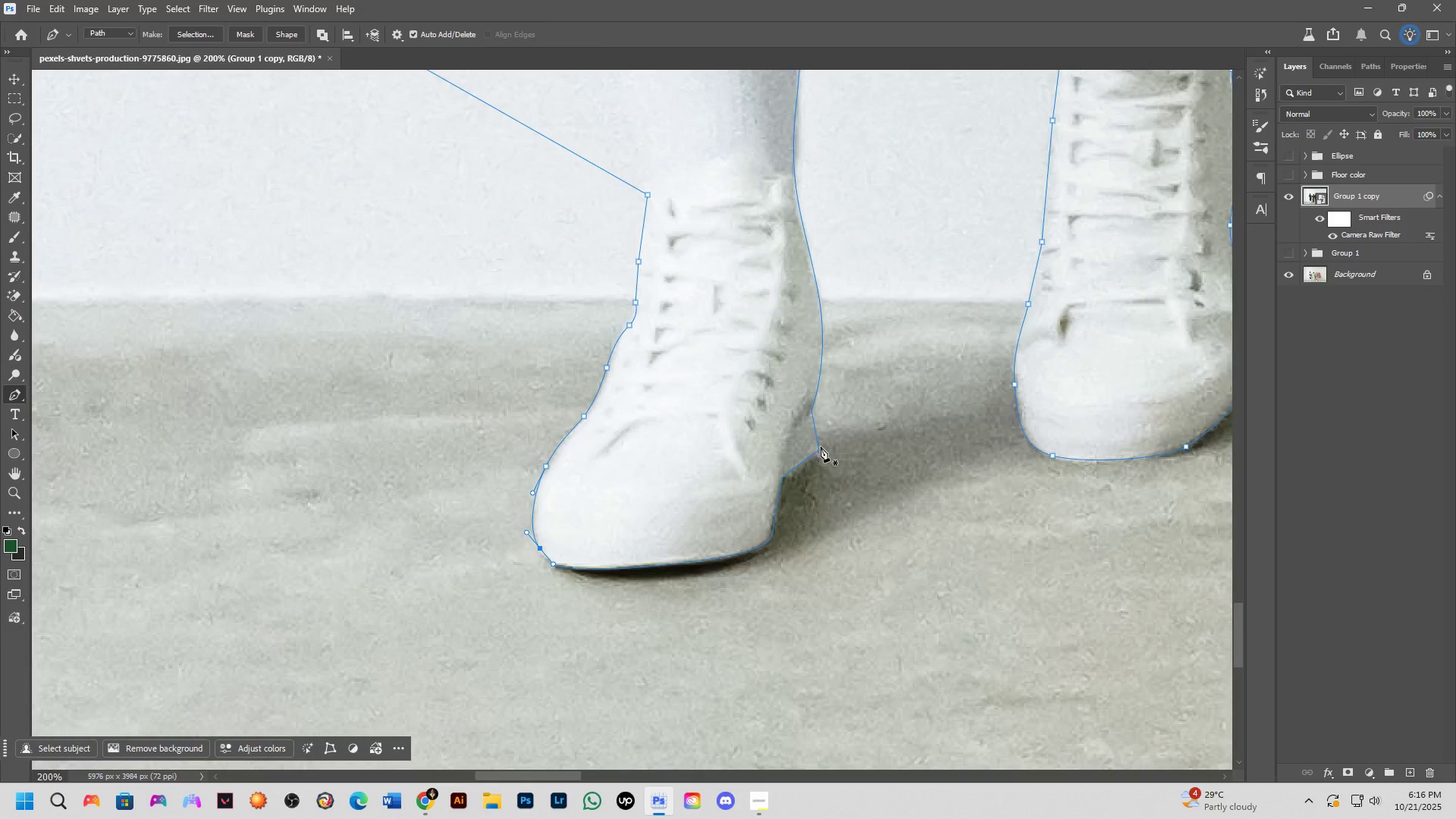 
scroll: coordinate [667, 571], scroll_direction: up, amount: 8.0
 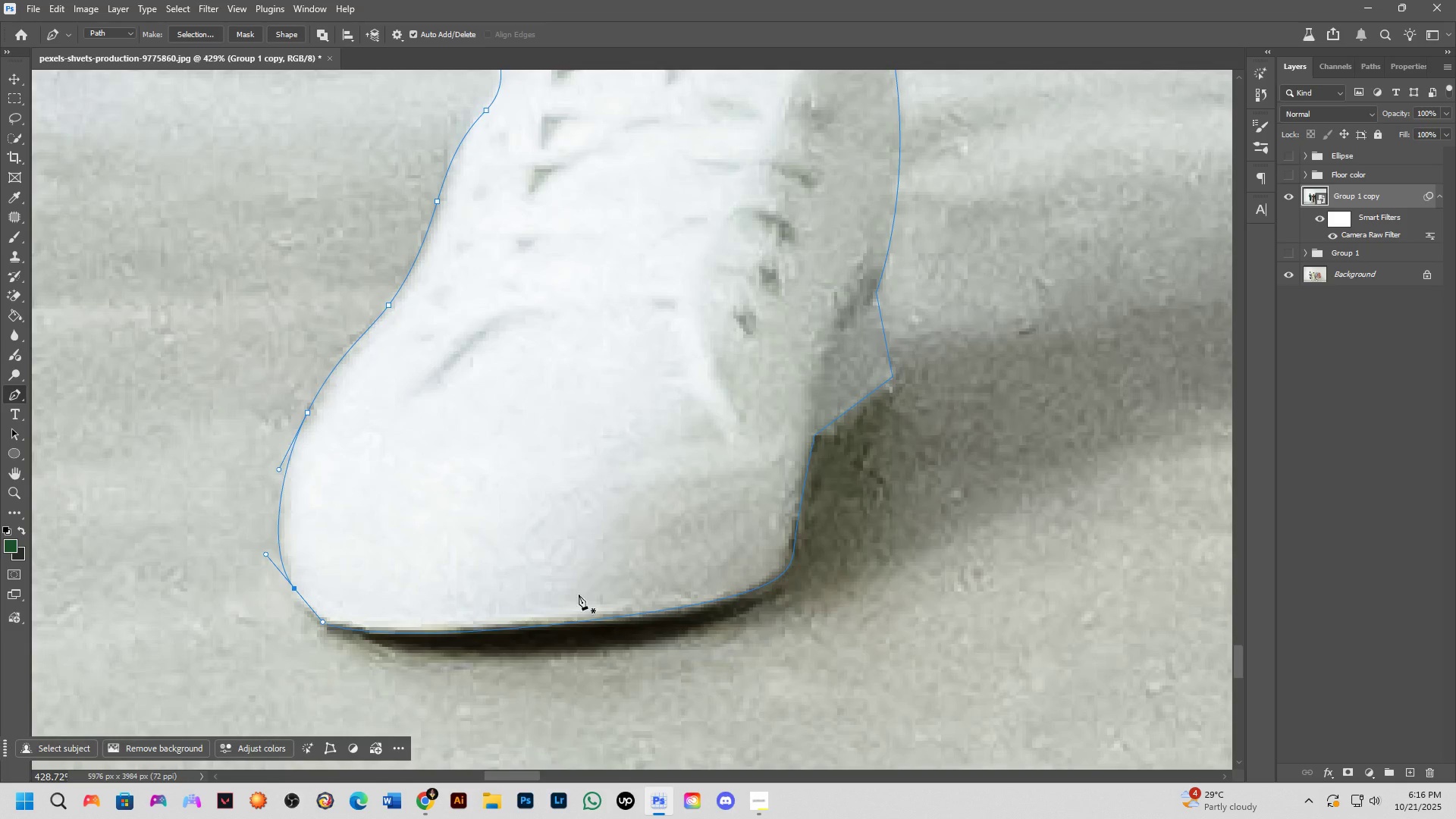 
hold_key(key=Space, duration=0.47)
 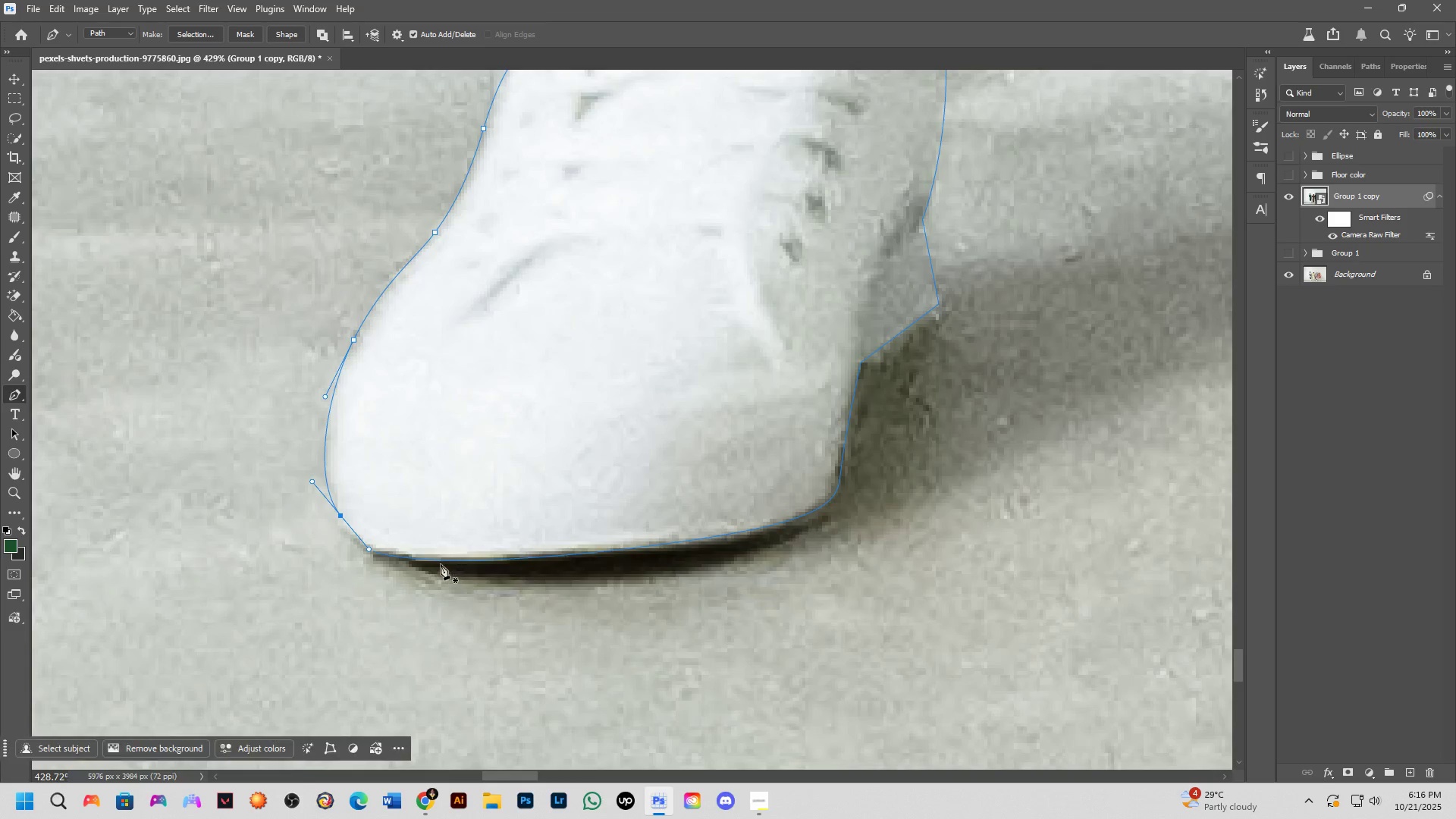 
key(Control+Z)
 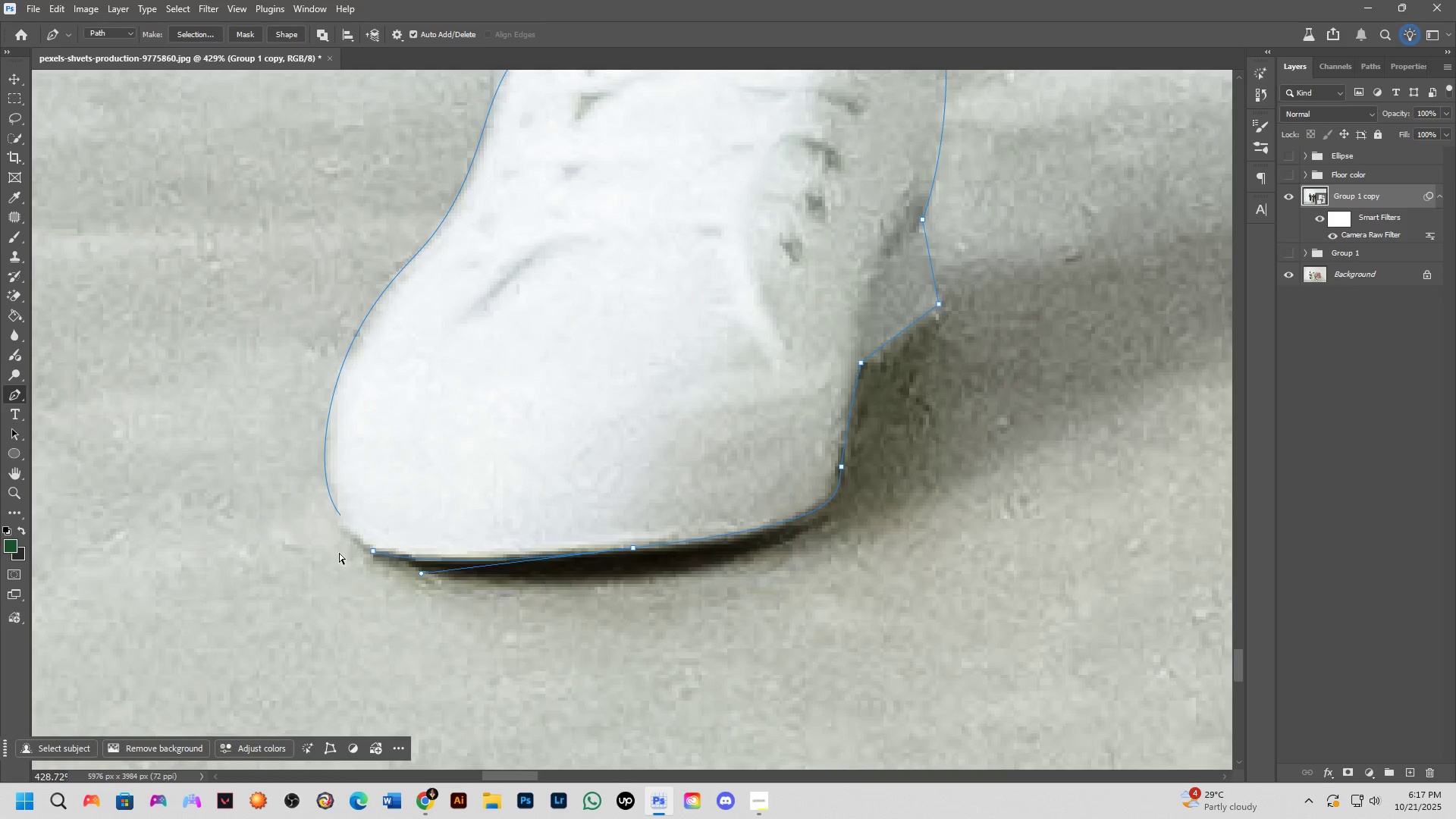 
scroll: coordinate [347, 548], scroll_direction: up, amount: 5.0
 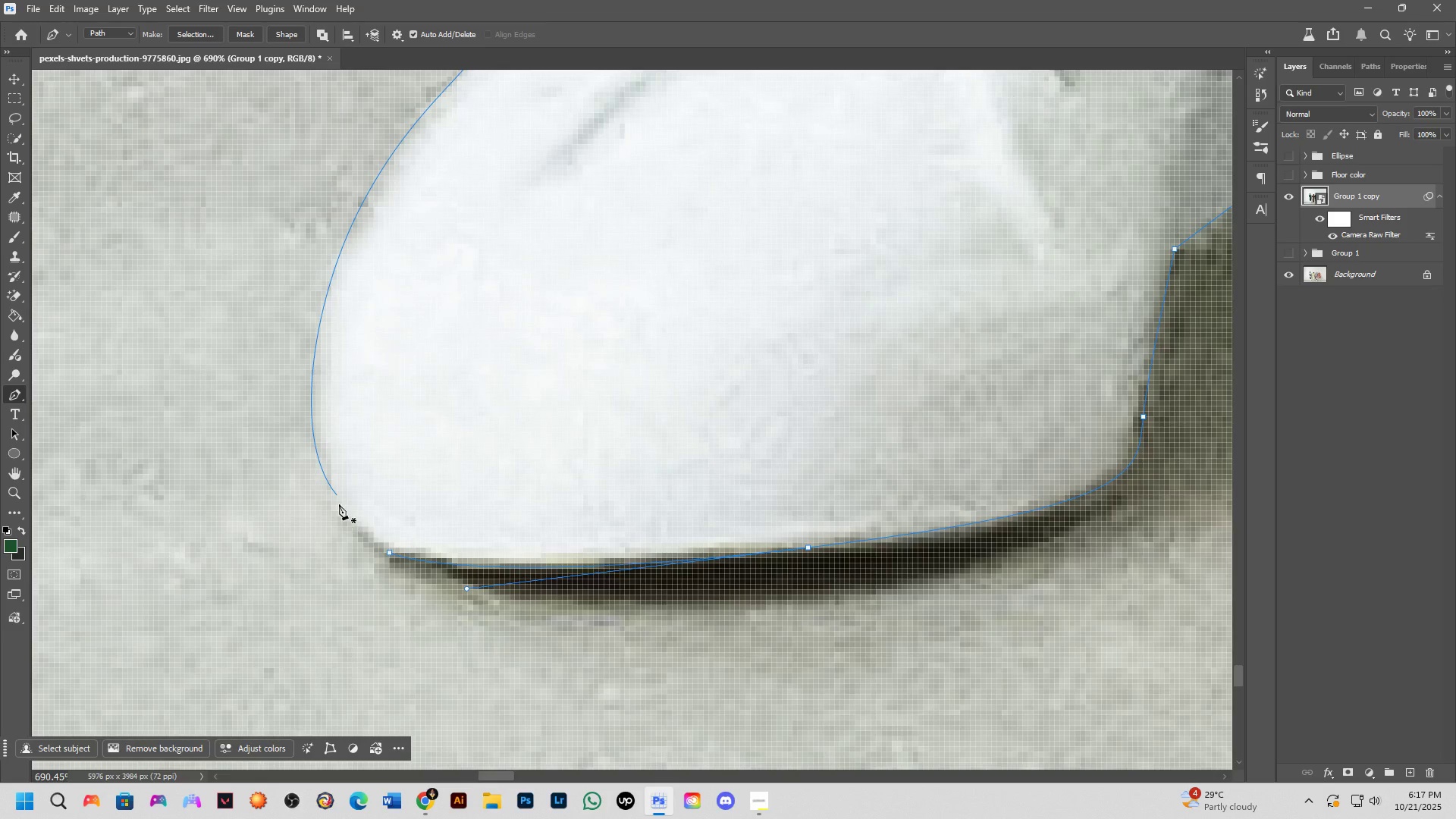 
hold_key(key=AltLeft, duration=0.74)
left_click([334, 492])
 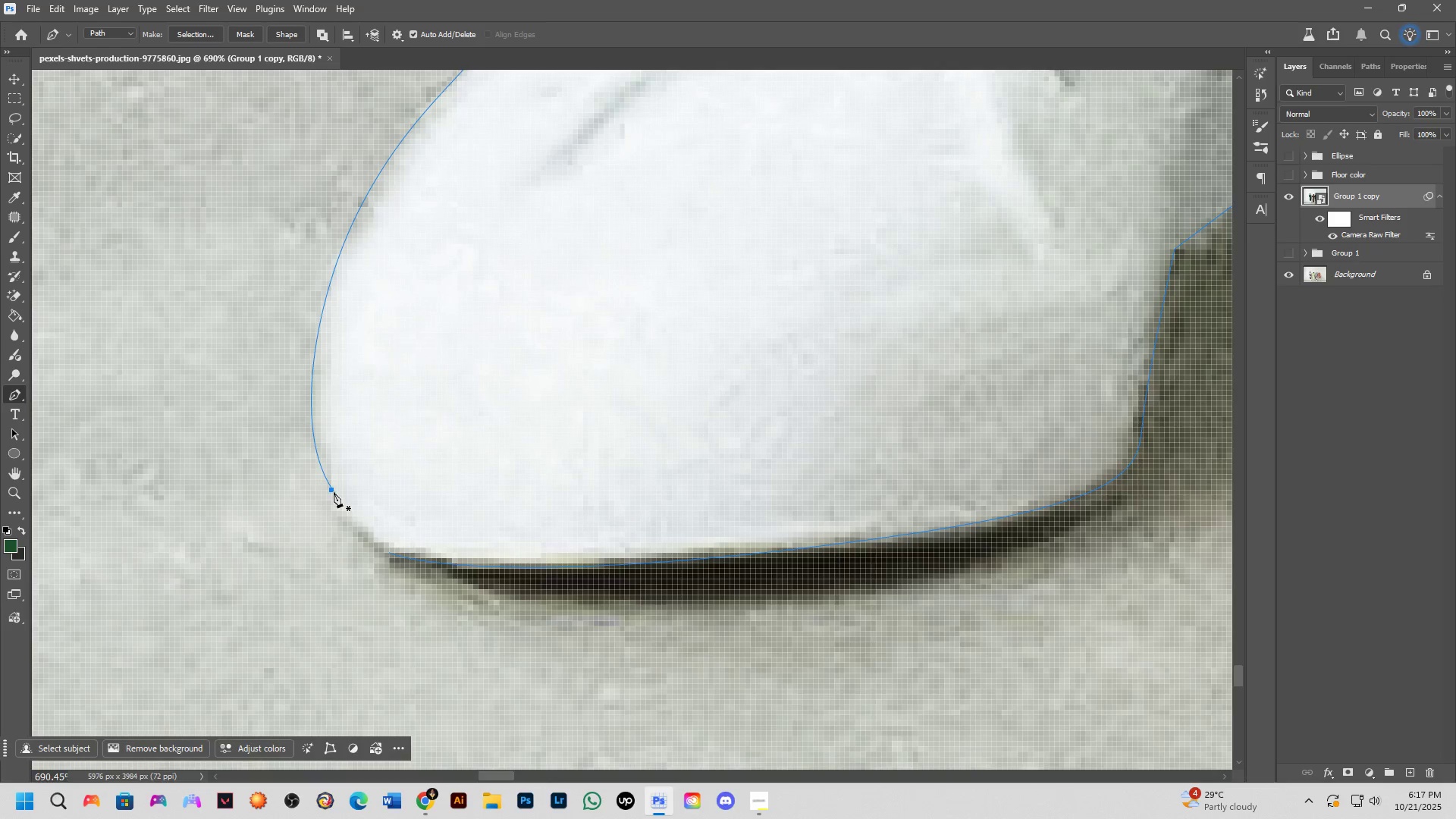 
hold_key(key=ControlLeft, duration=1.5)
left_click([391, 557])
 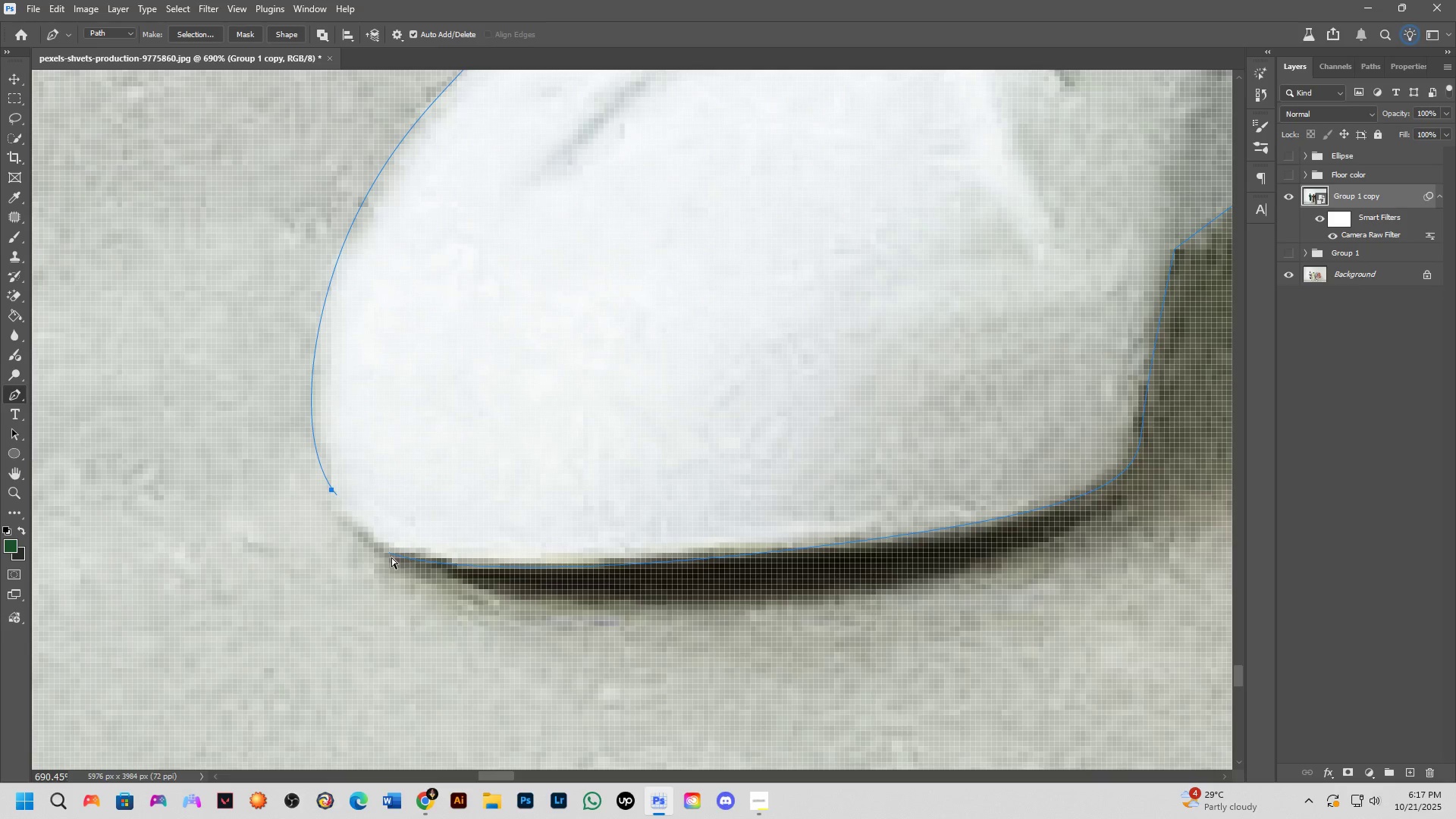 
hold_key(key=ControlLeft, duration=0.79)
left_click([390, 554])
 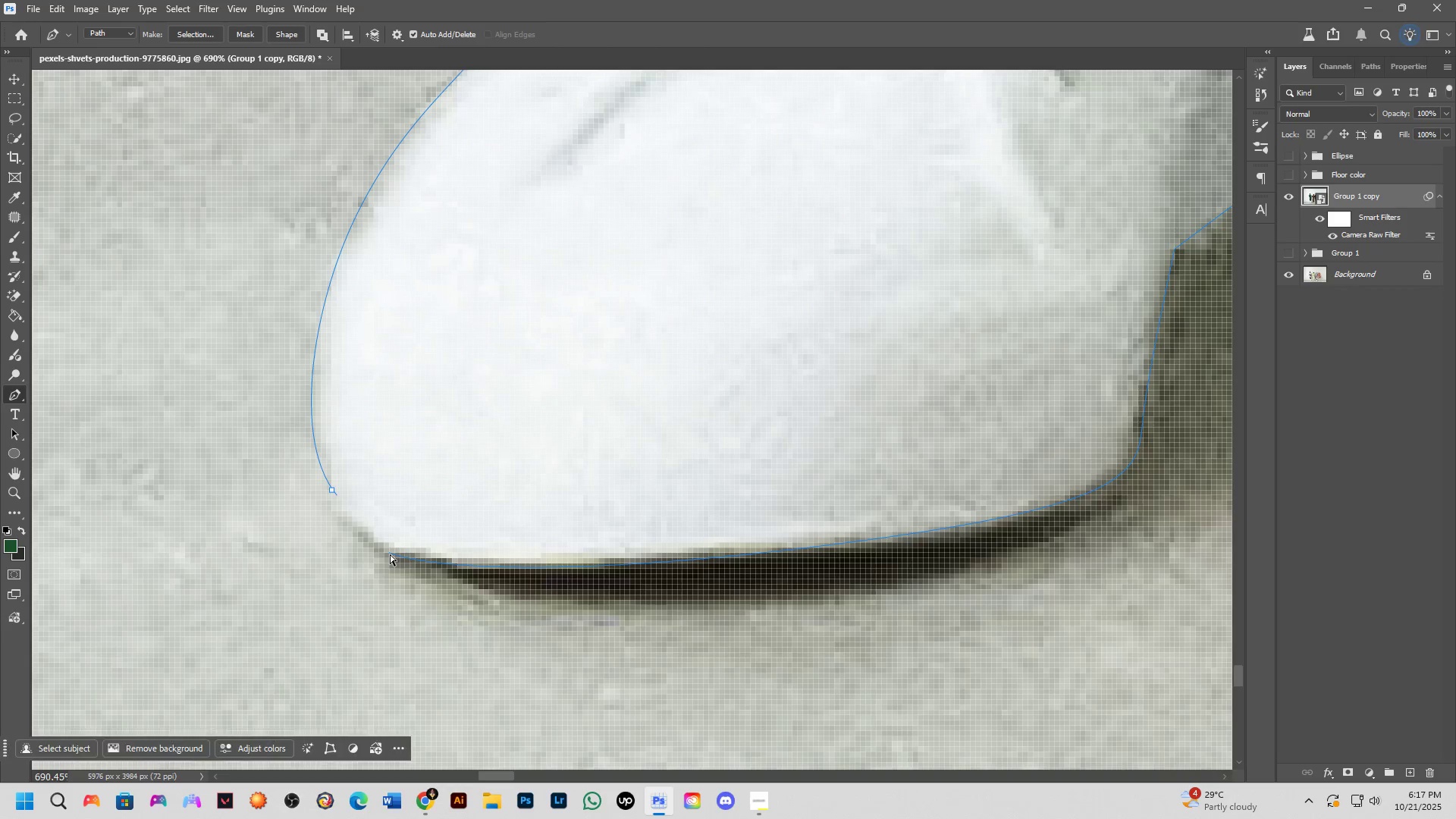 
hold_key(key=AltLeft, duration=0.46)
double_click([390, 554])
 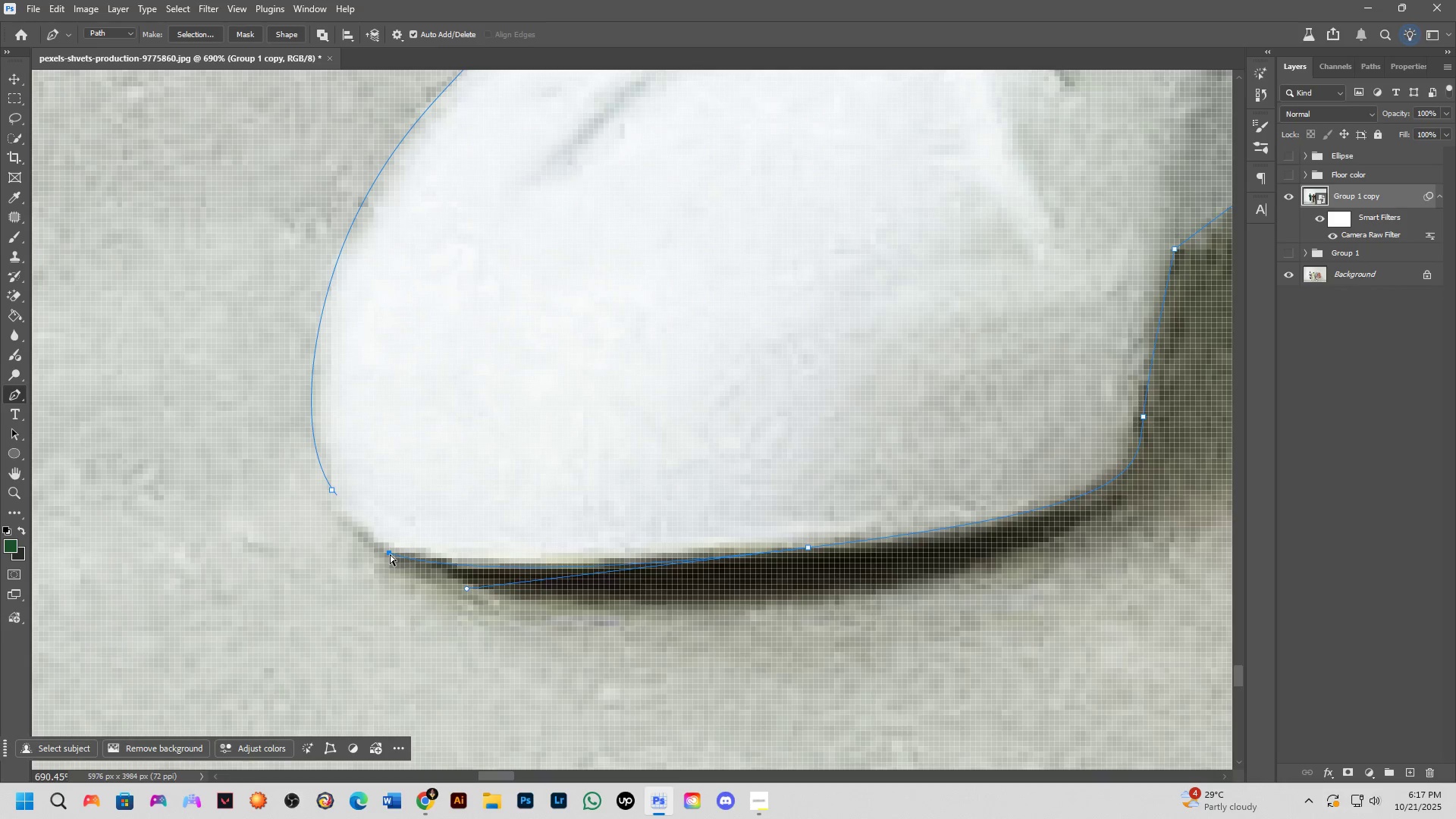 
triple_click([390, 554])
 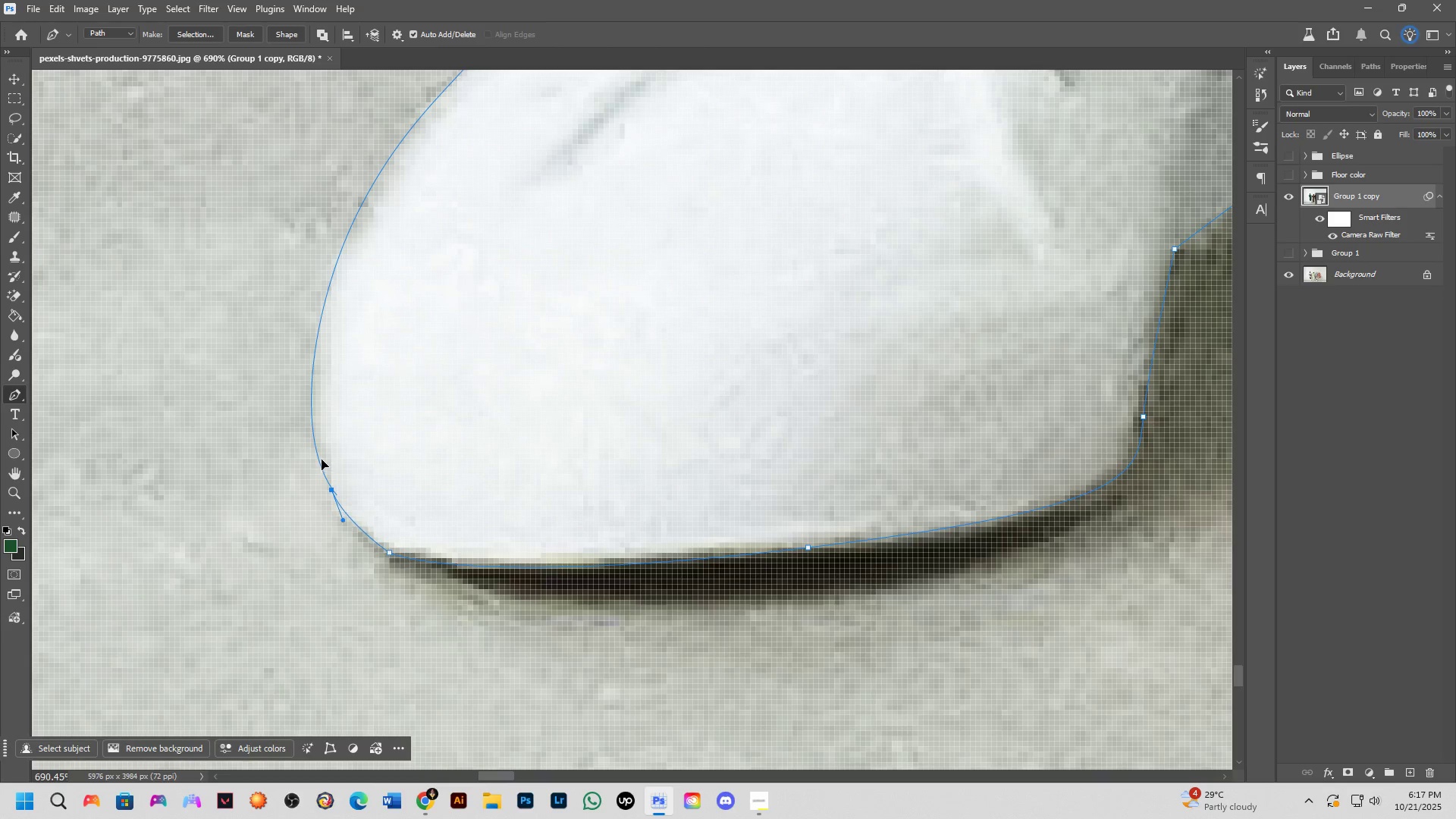 
scroll: coordinate [415, 517], scroll_direction: down, amount: 4.0
 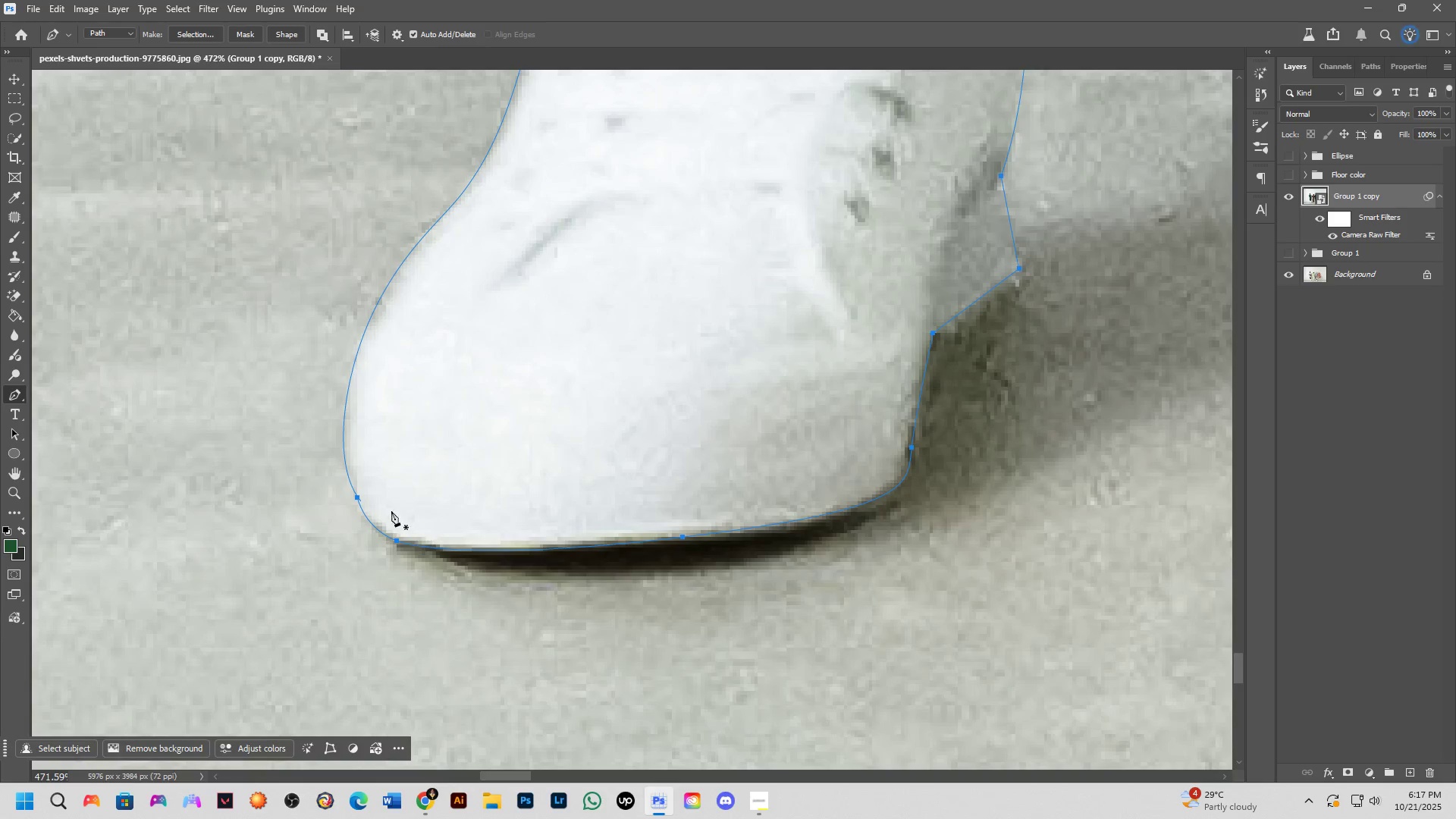 
scroll: coordinate [356, 506], scroll_direction: up, amount: 4.0
 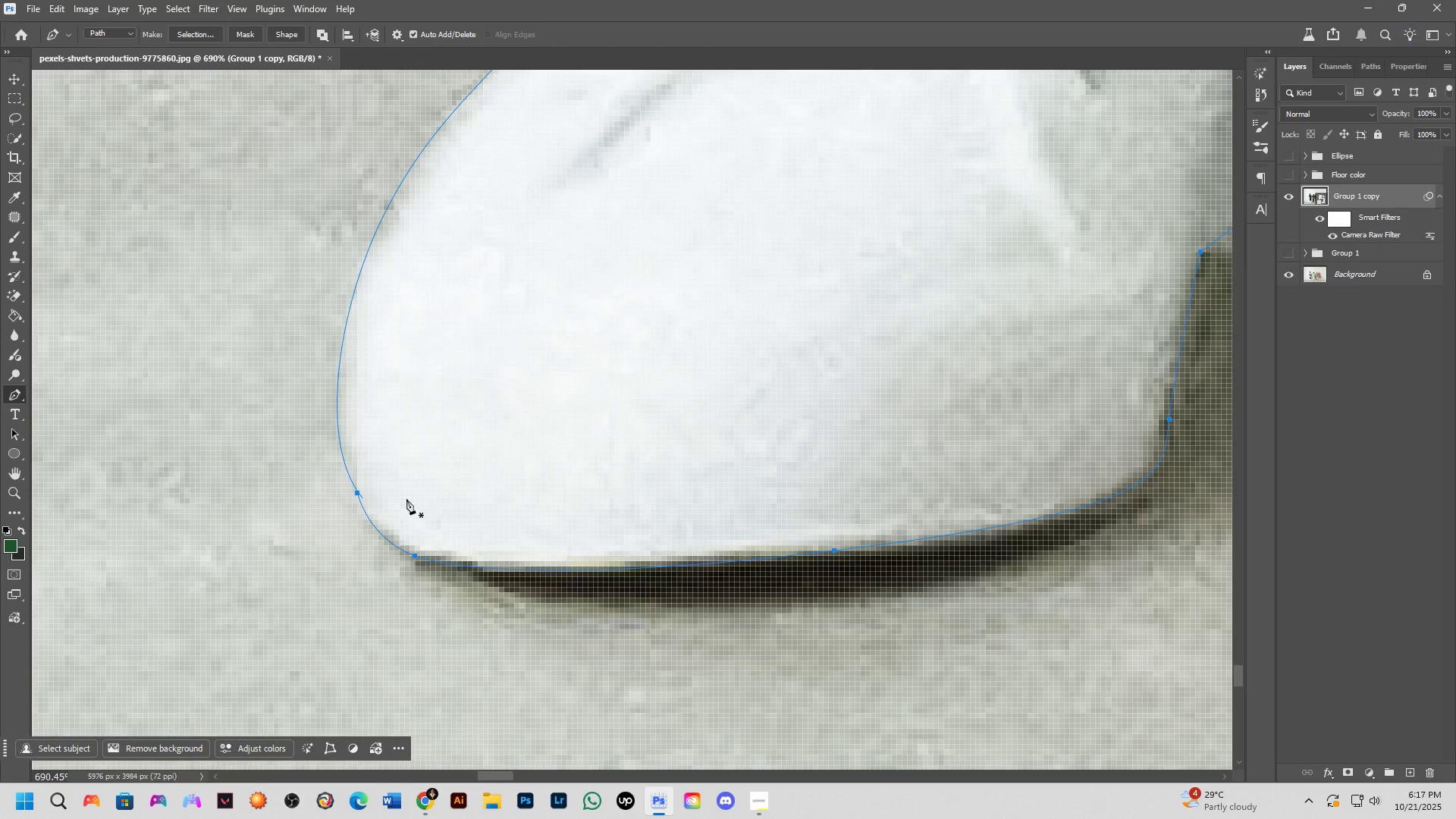 
key(Control+NumpadEnter)
 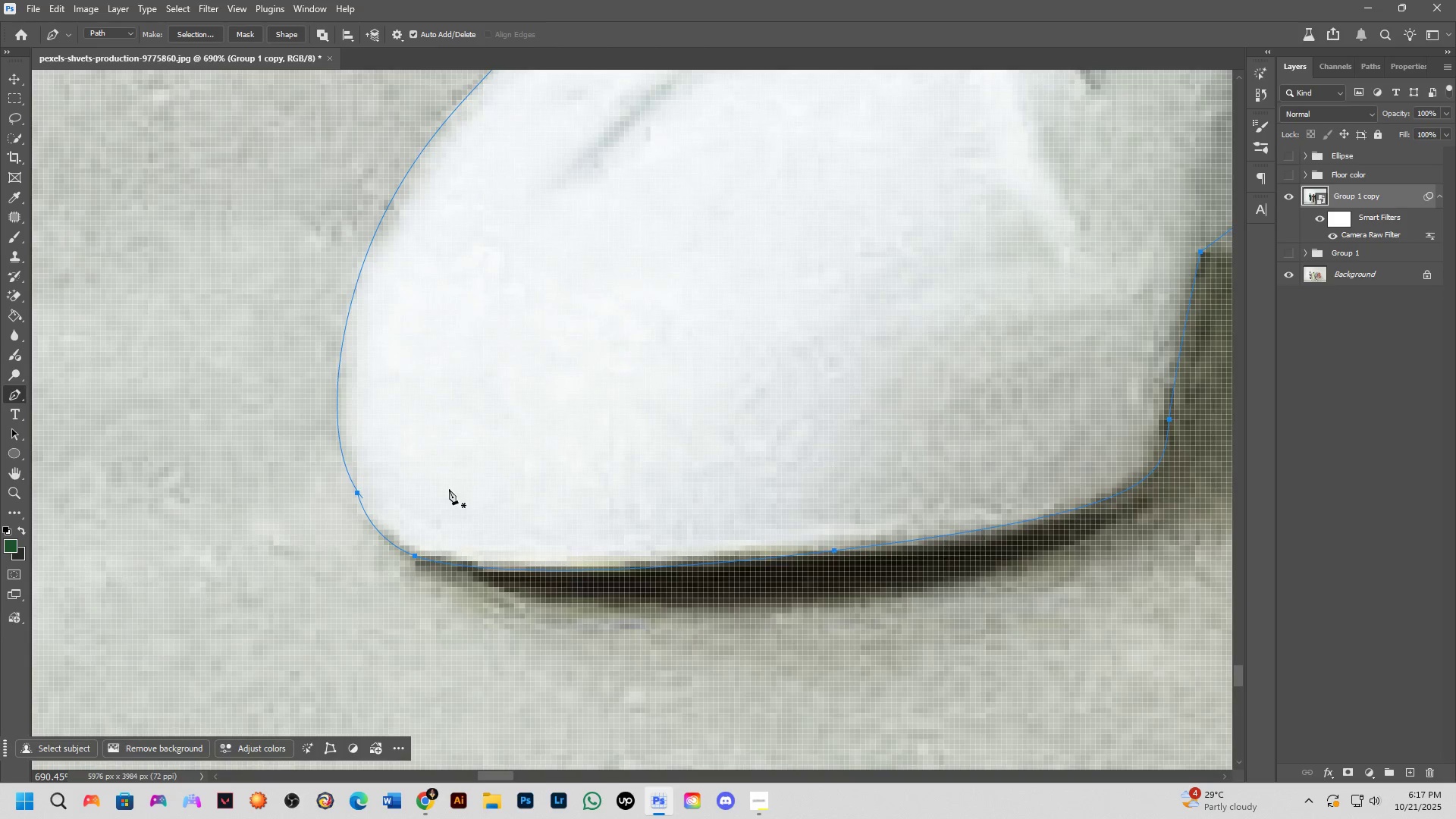 
key(Control+ControlLeft)
 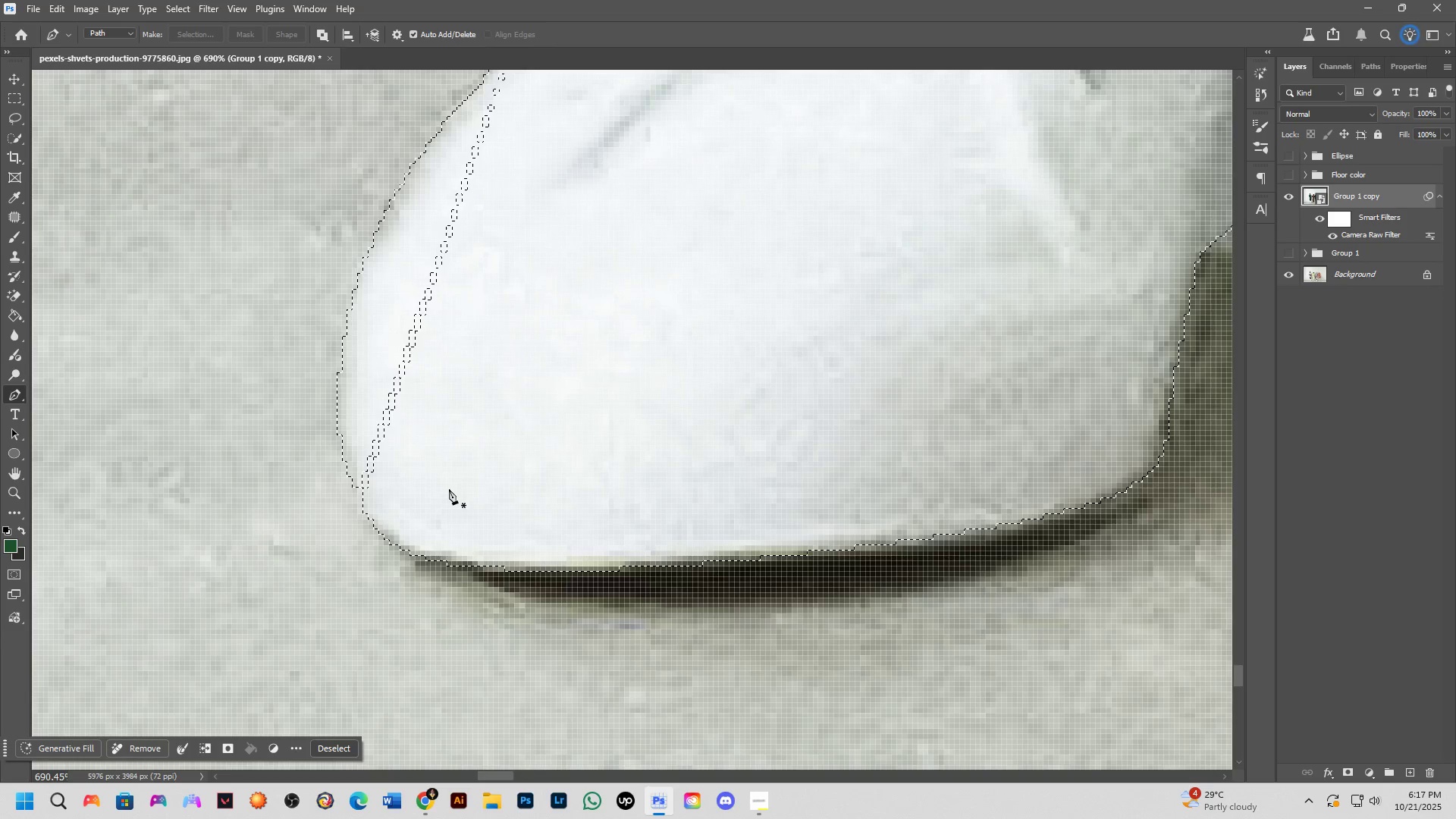 
scroll: coordinate [307, 524], scroll_direction: down, amount: 7.0
 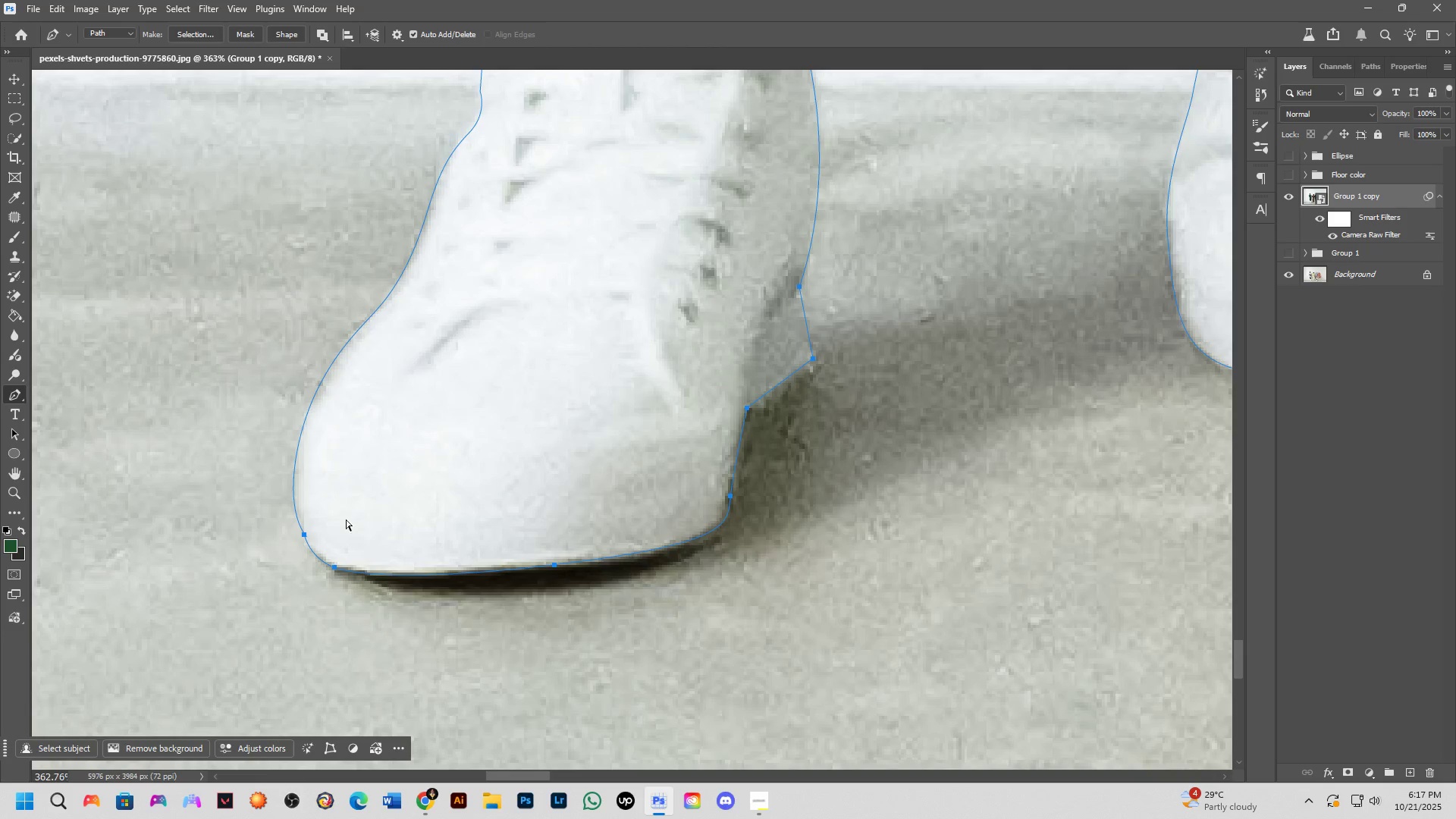 
key(Control+Z)
 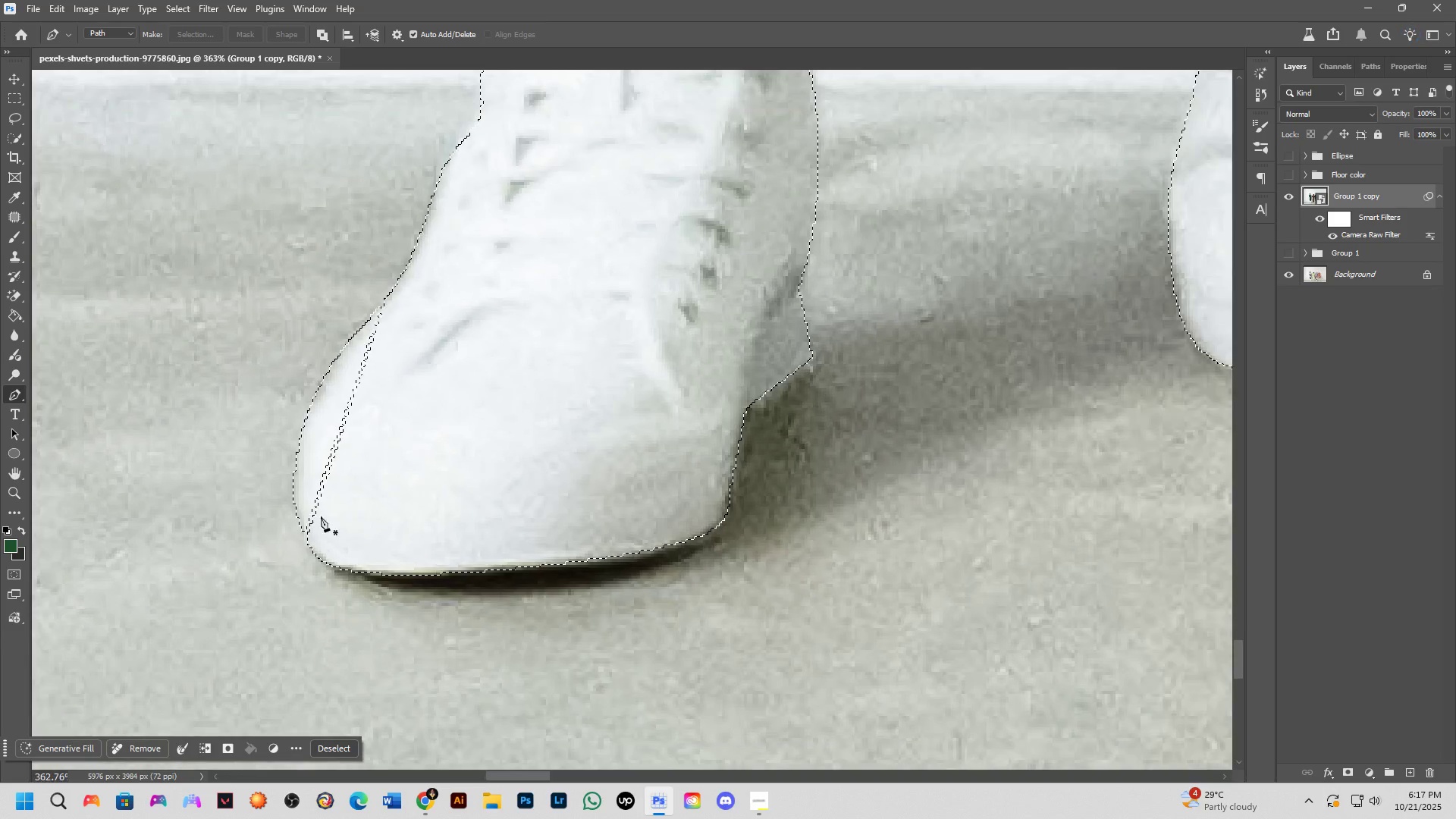 
key(Control+Z)
 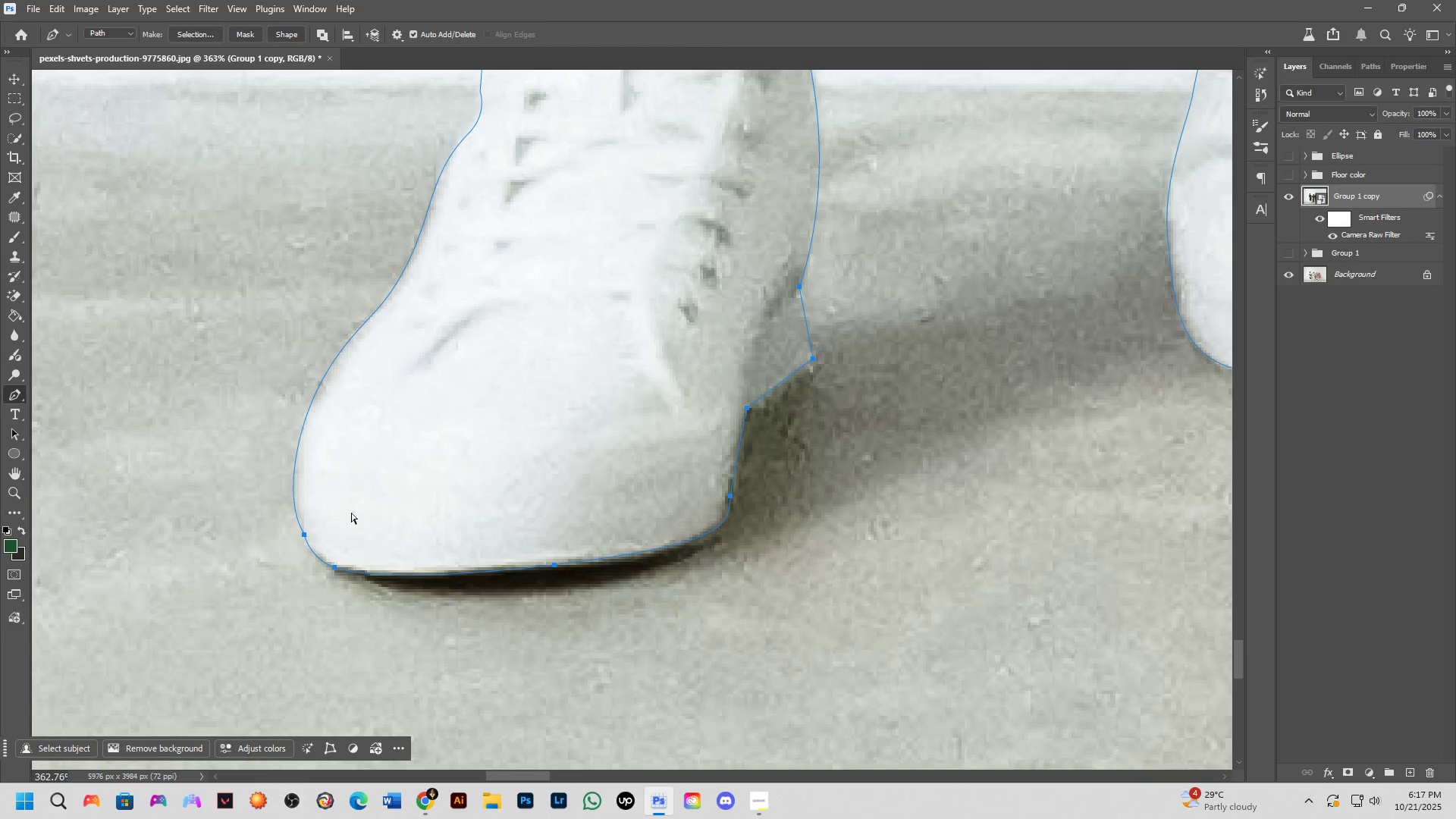 
key(Control+Z)
 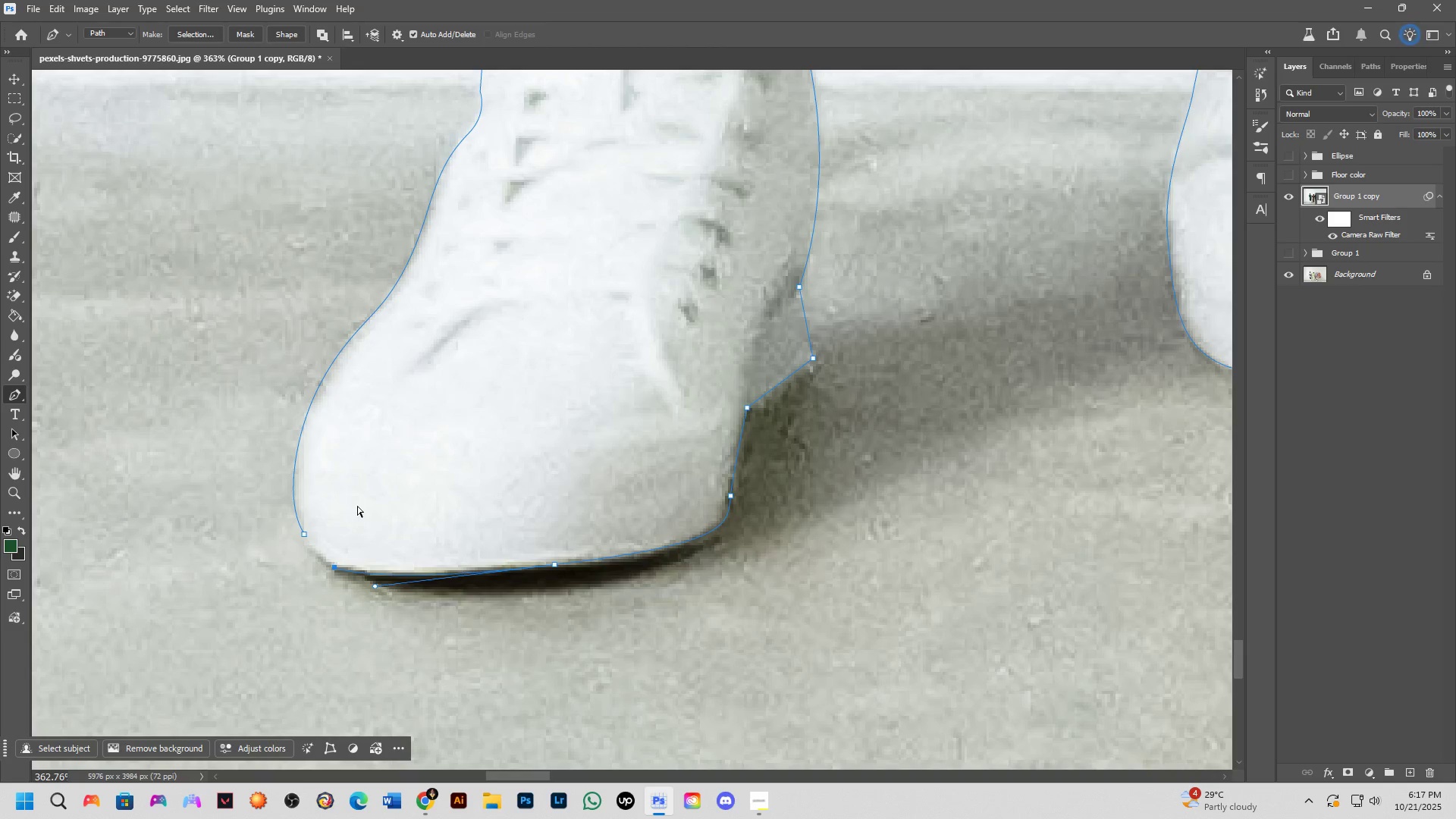 
key(Control+Z)
 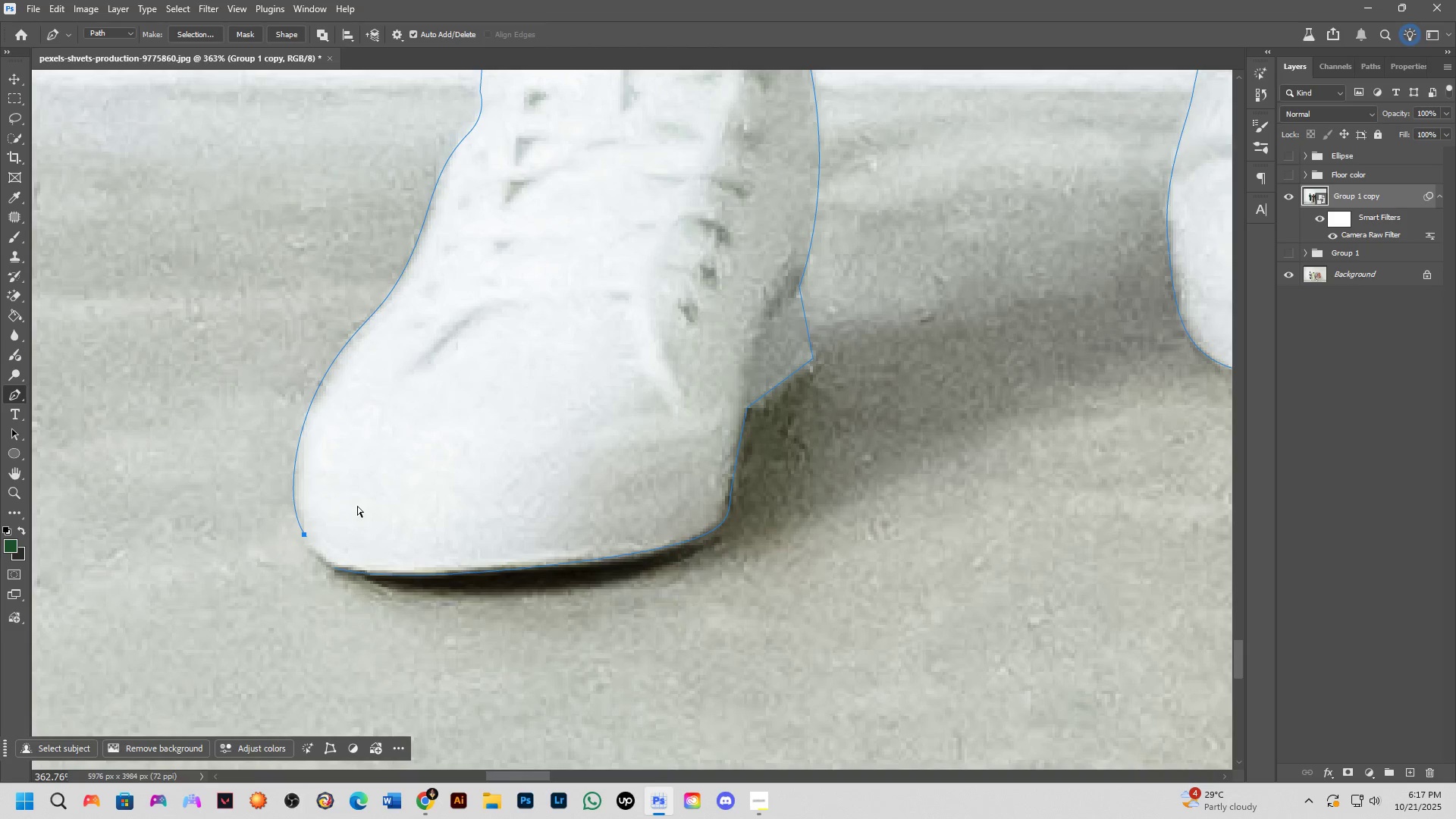 
key(Control+Z)
 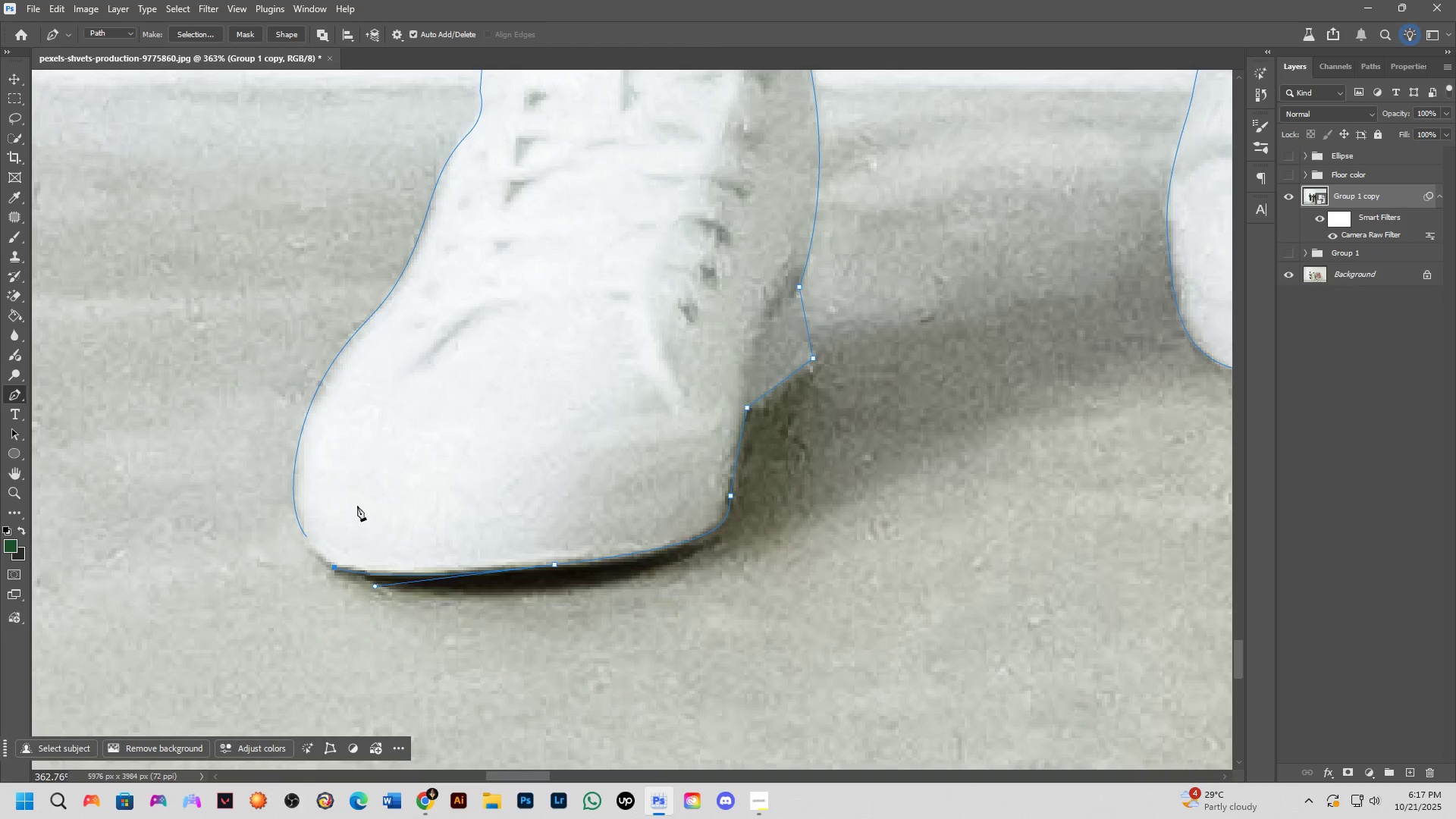 
key(Control+Z)
 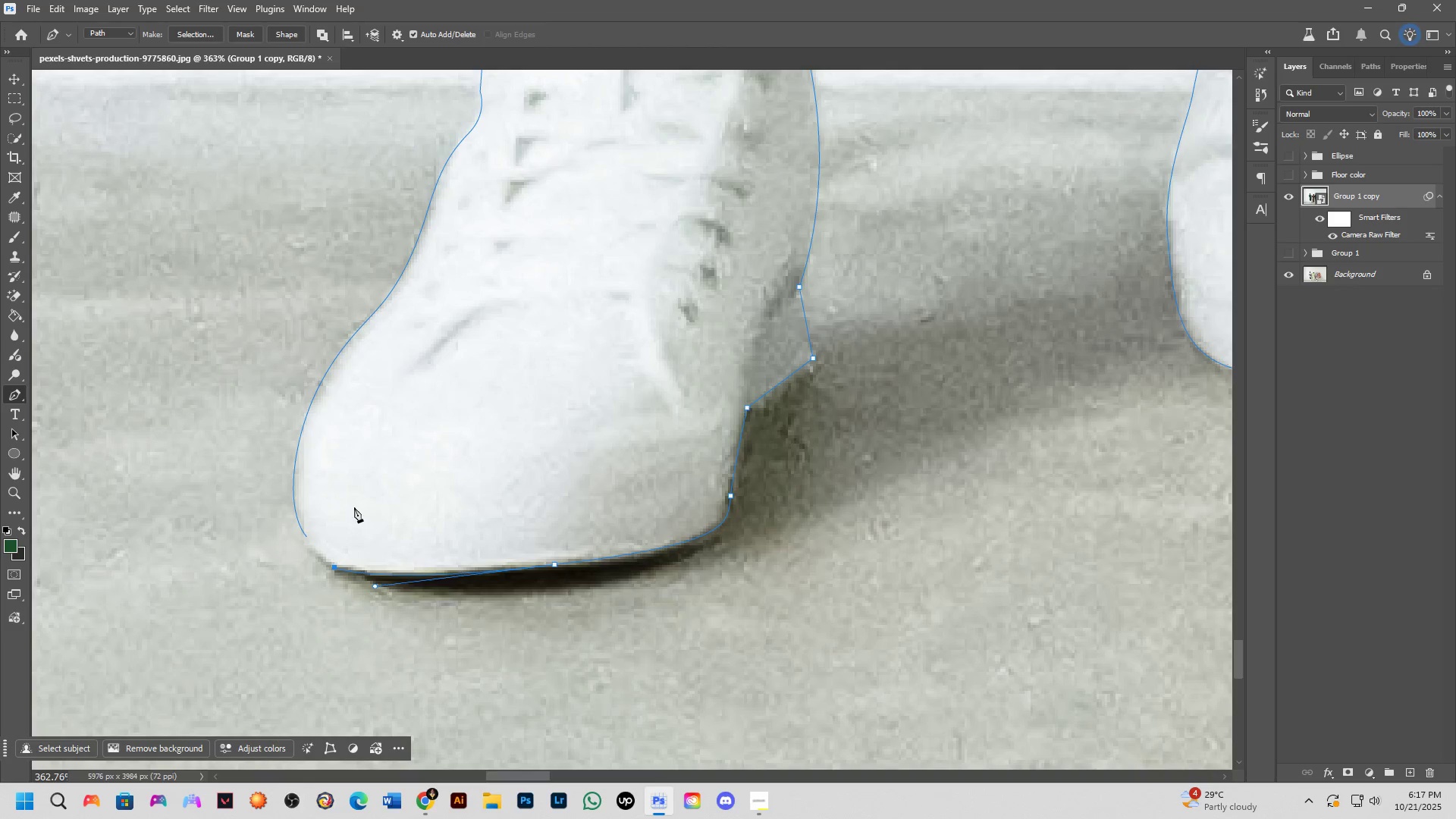 
key(Control+Z)
 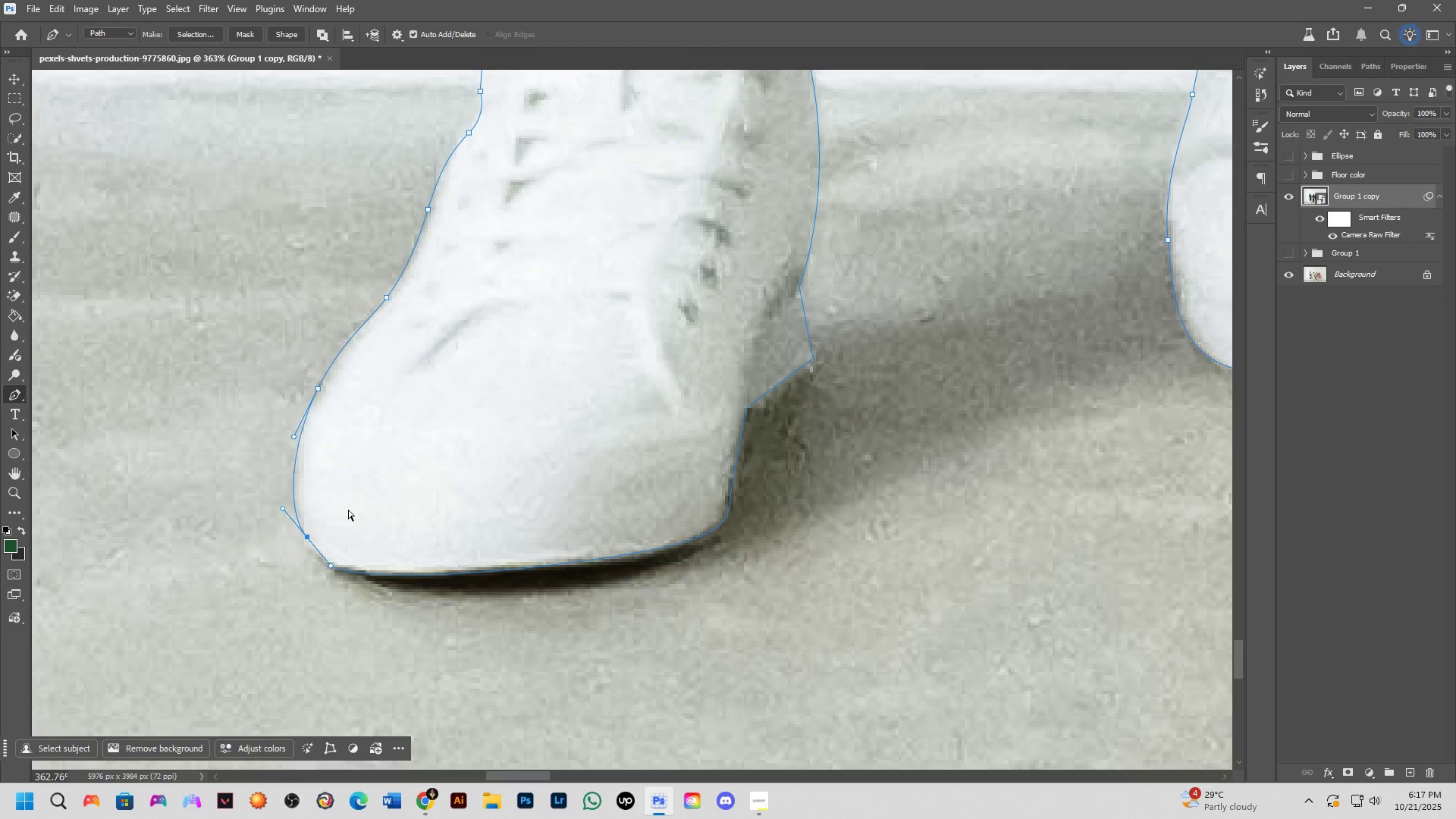 
key(Control+Z)
 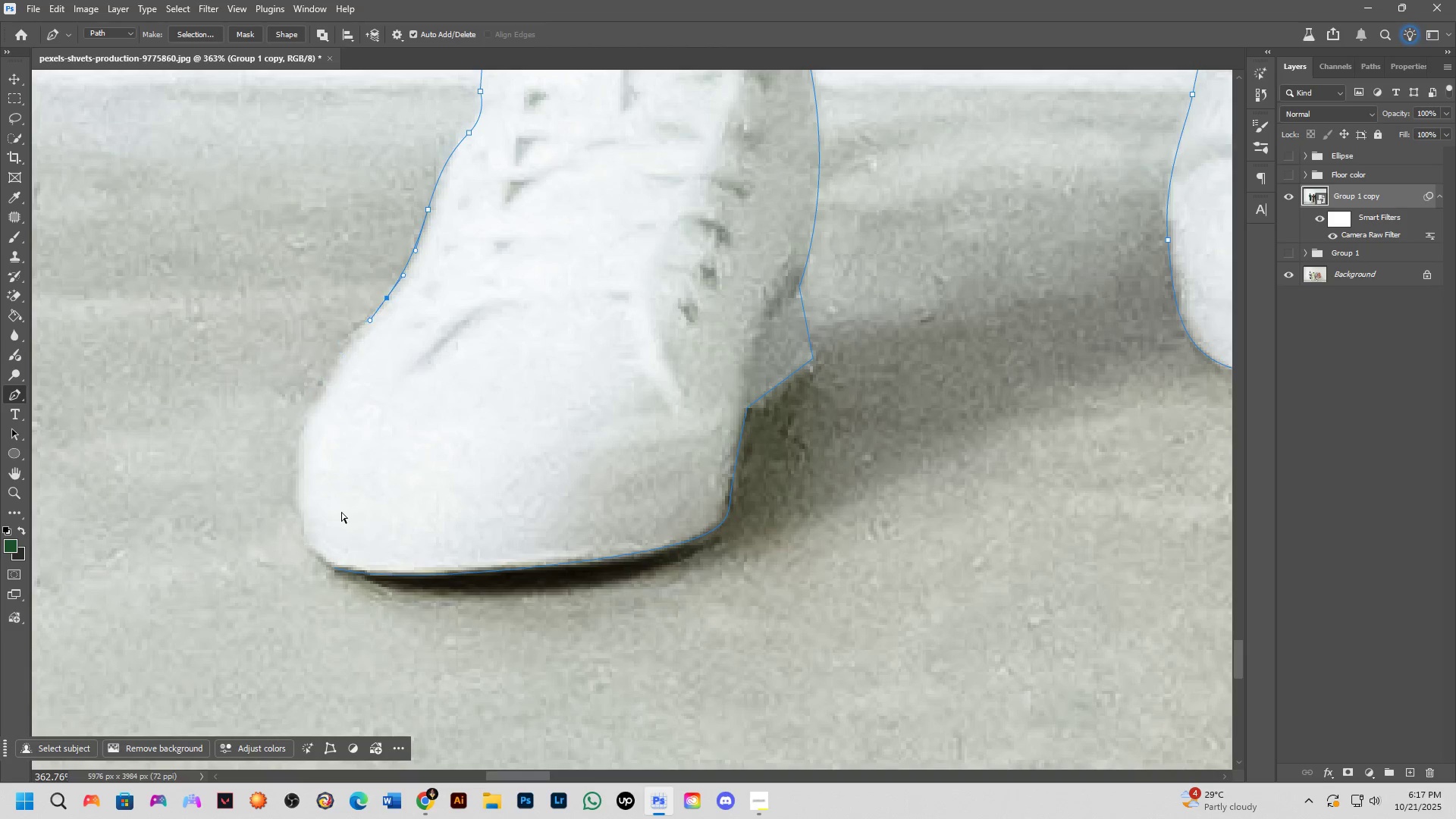 
scroll: coordinate [334, 515], scroll_direction: up, amount: 4.0
 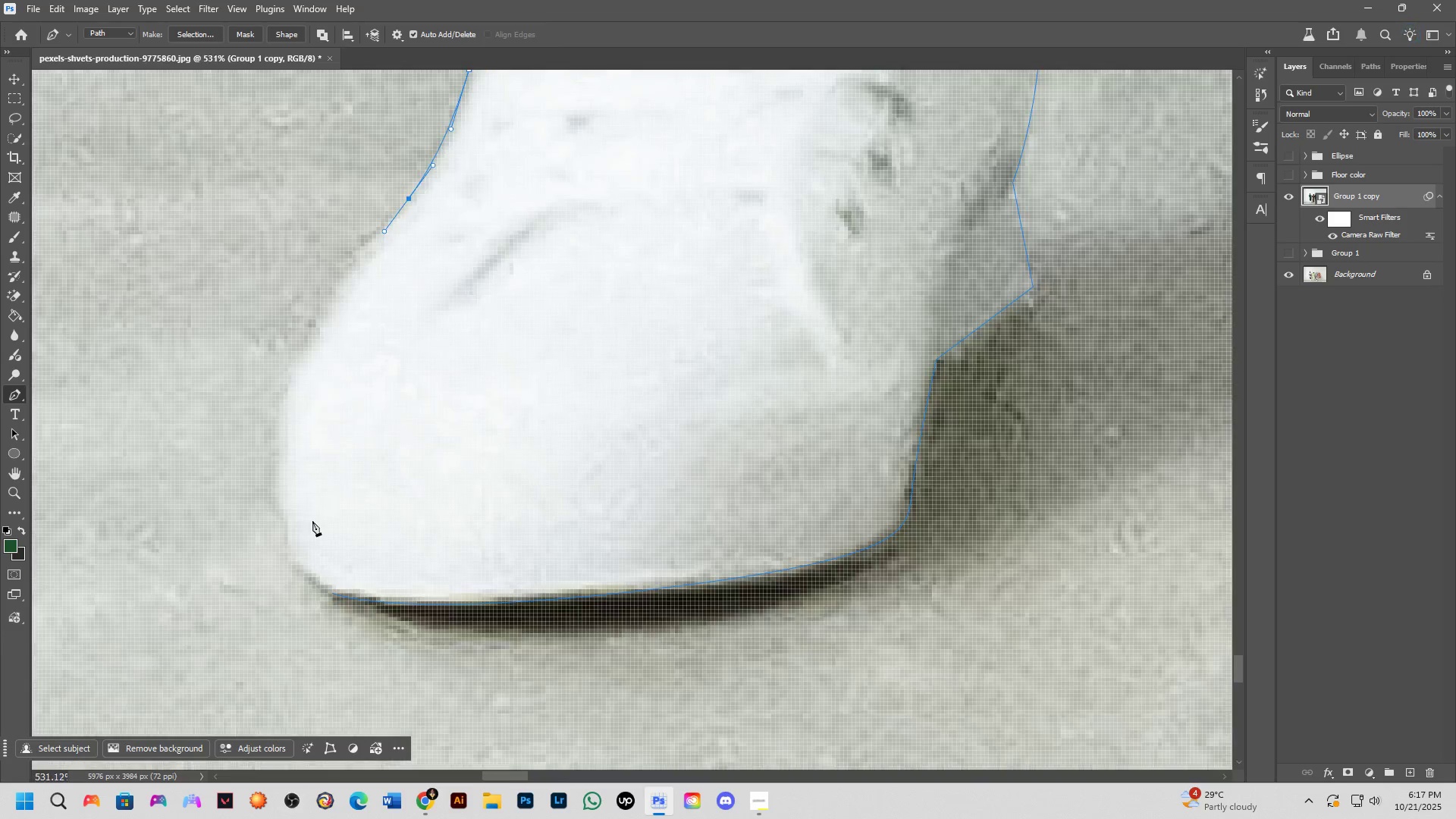 
key(Control+Z)
 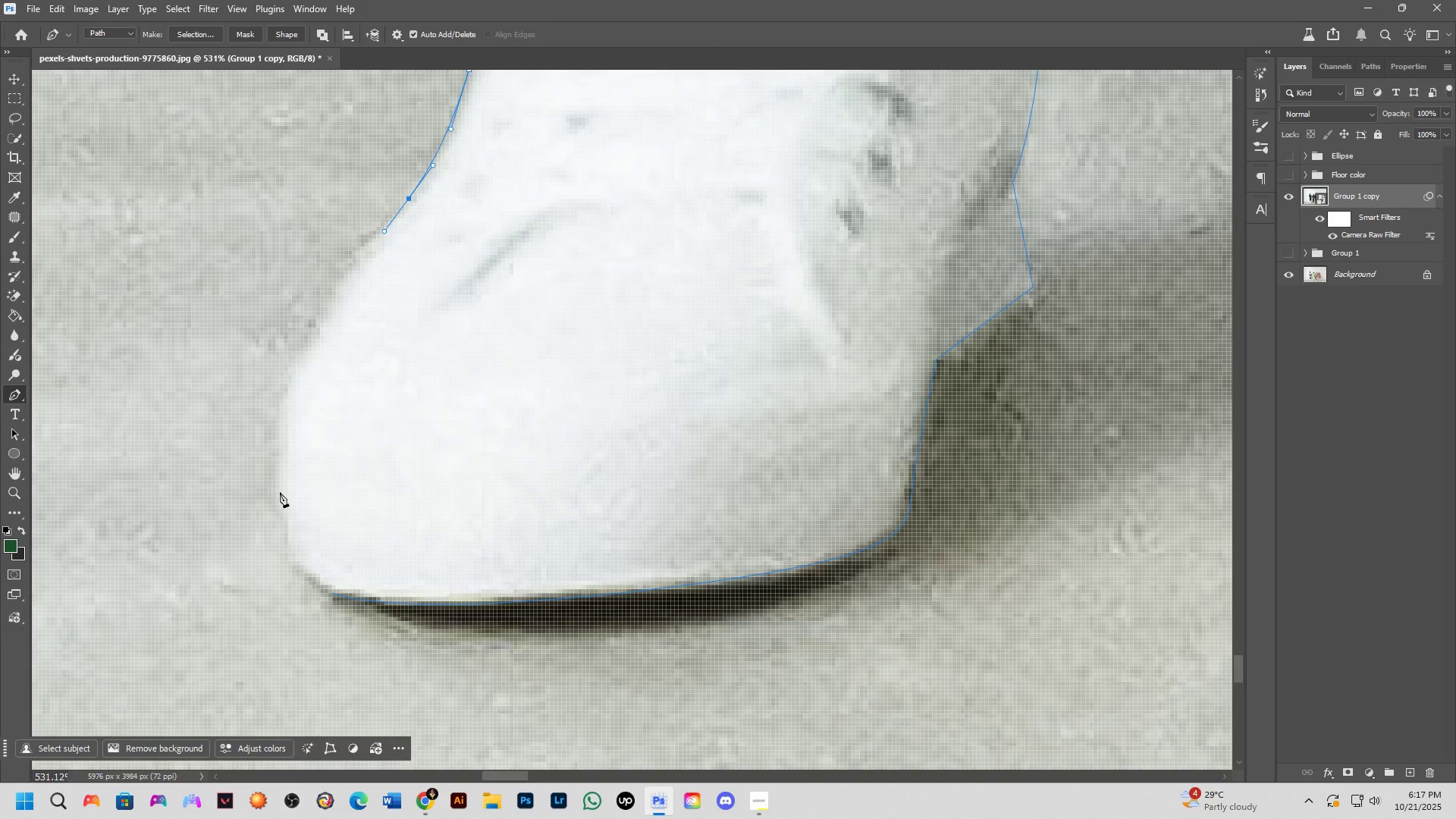 
scroll: coordinate [388, 498], scroll_direction: down, amount: 10.0
 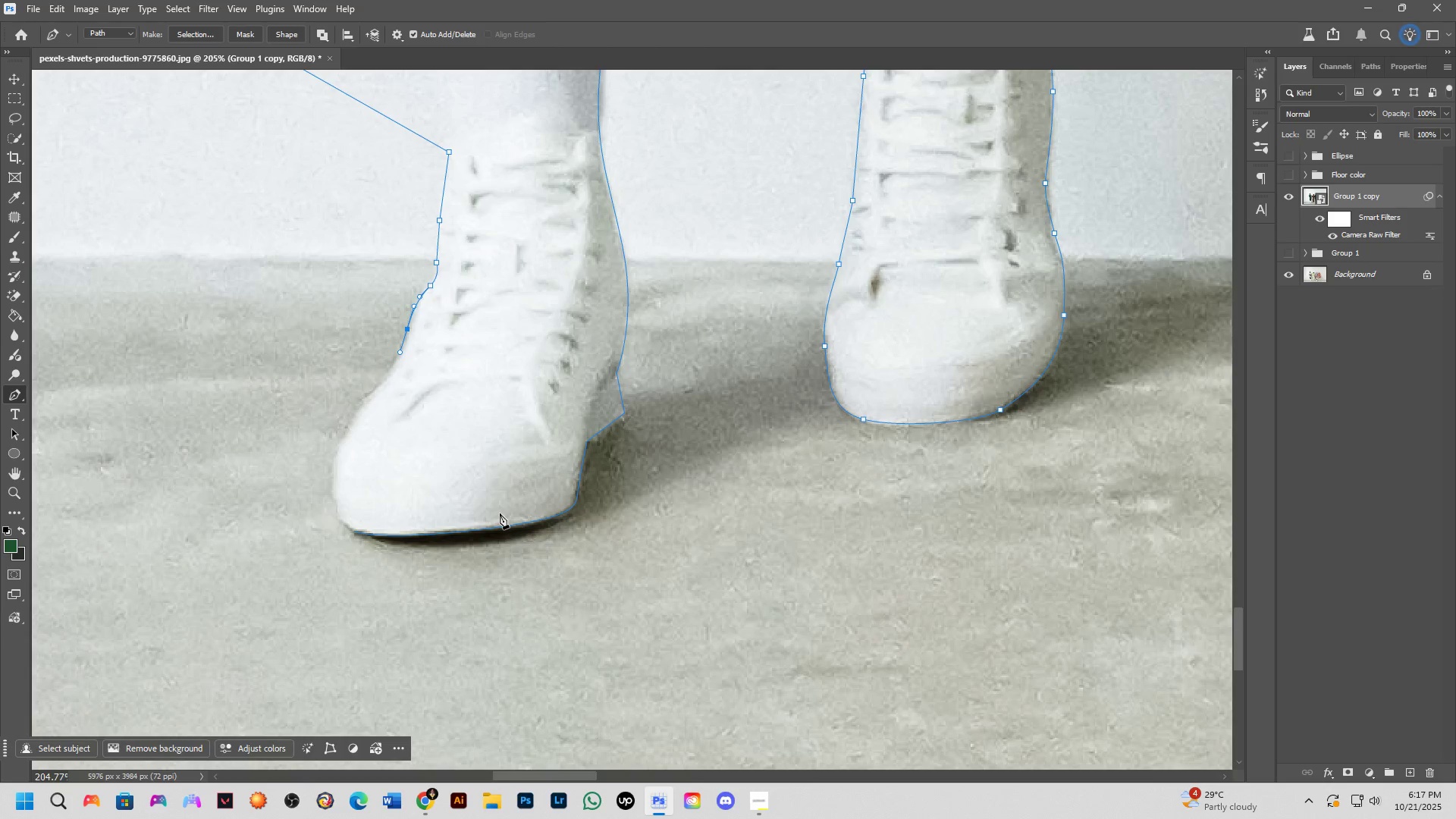 
wait(8.63)
 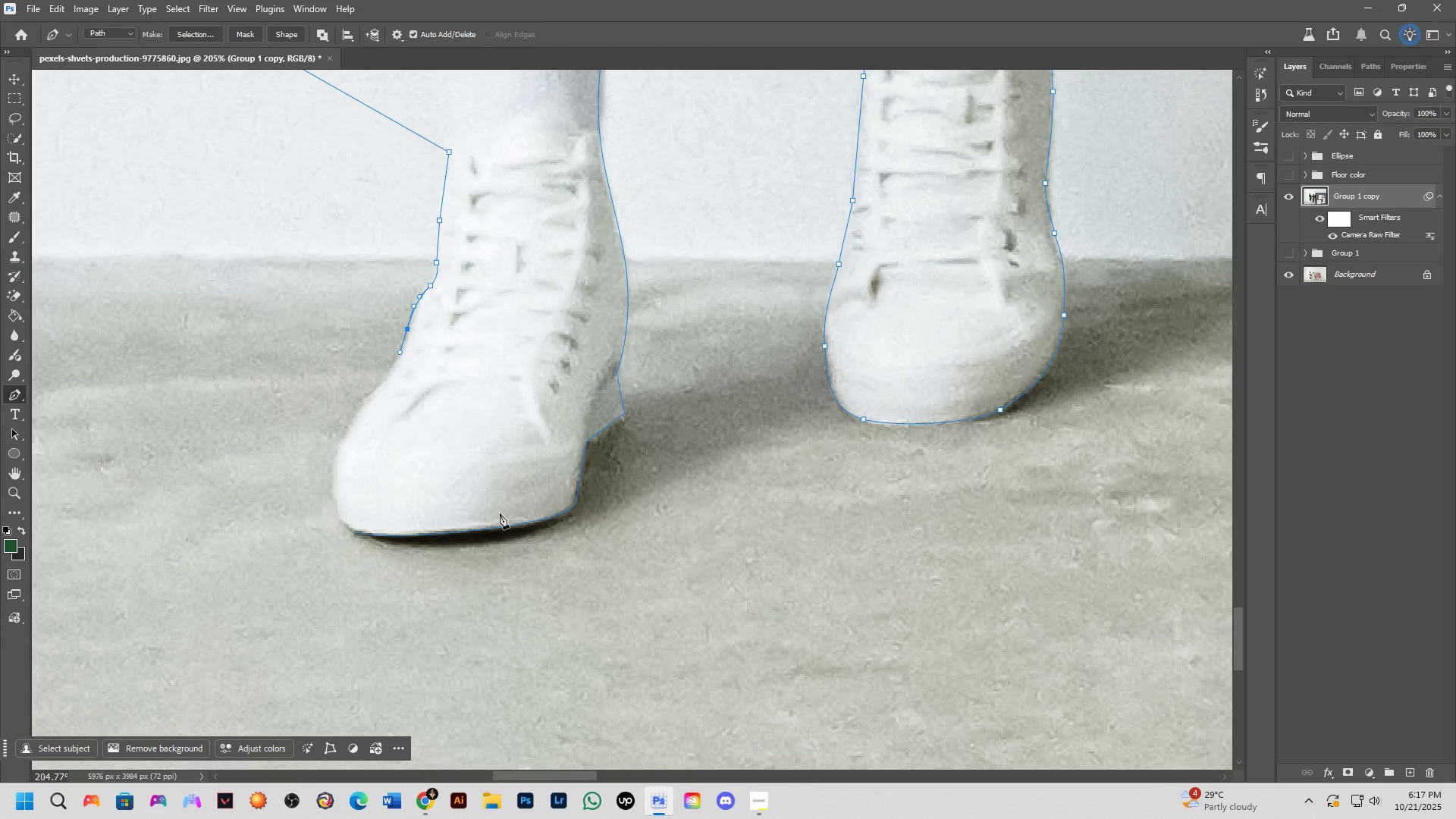 
scroll: coordinate [515, 543], scroll_direction: up, amount: 3.0
 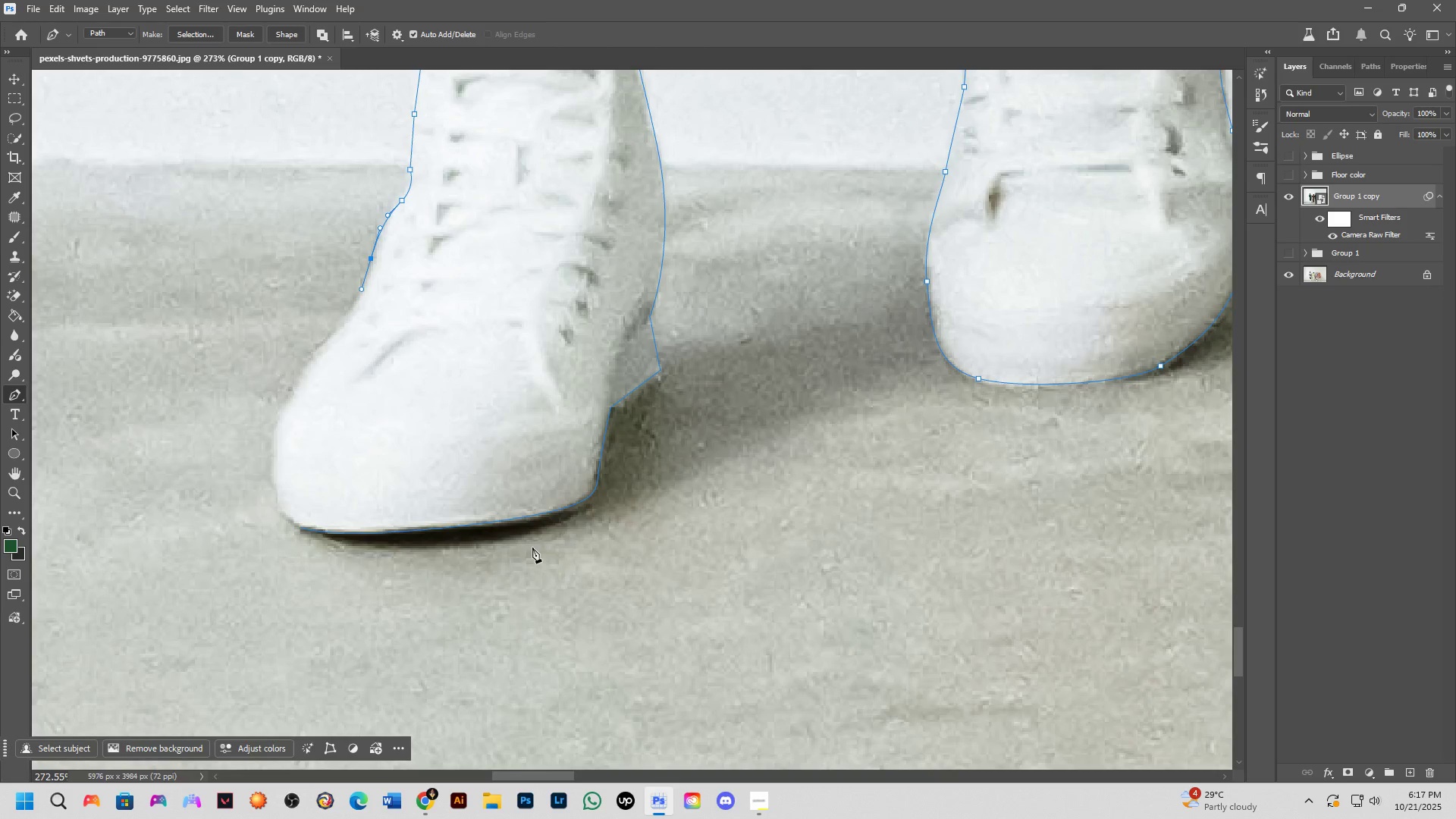 
hold_key(key=Space, duration=0.44)
 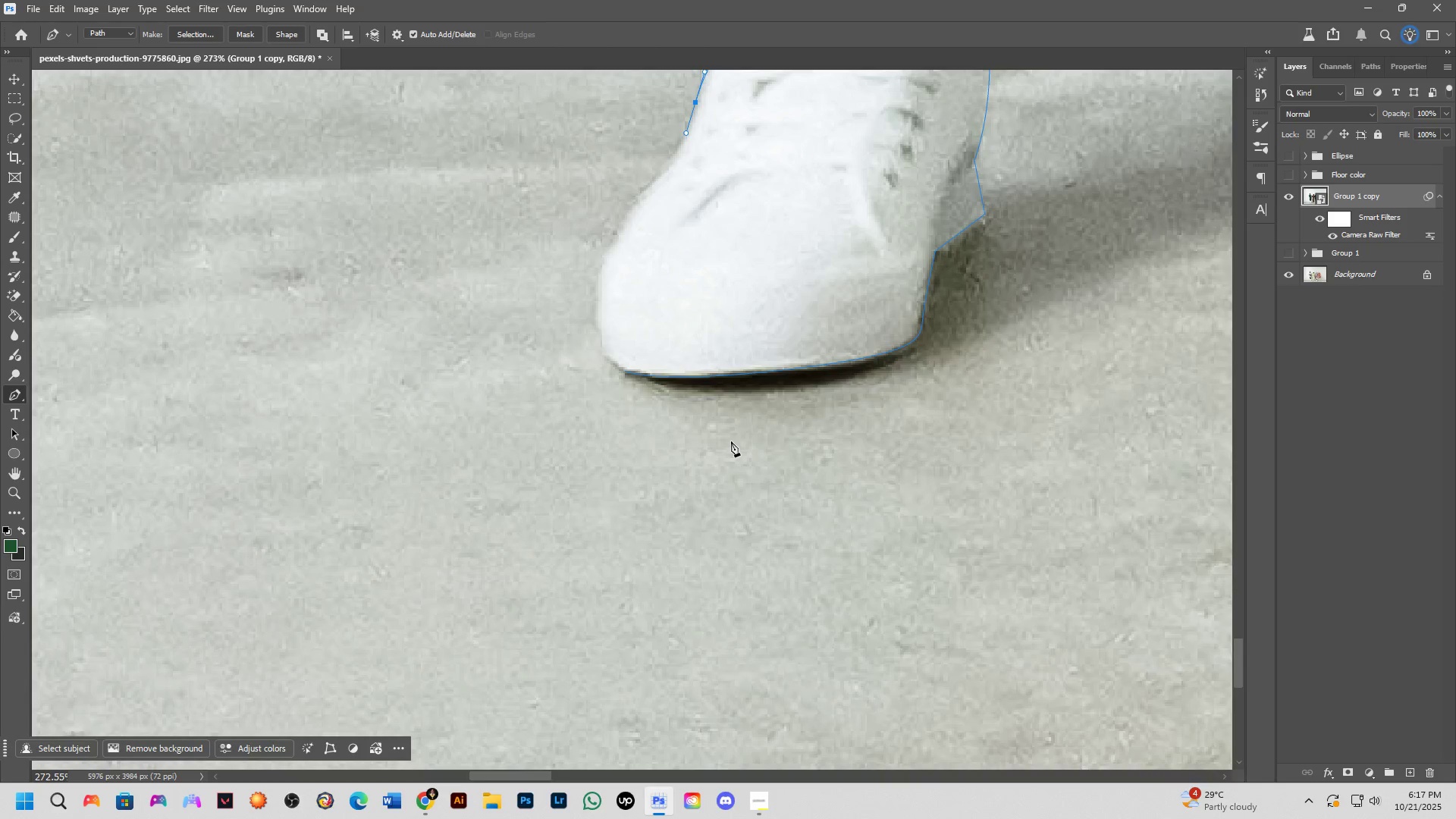 
wait(18.07)
 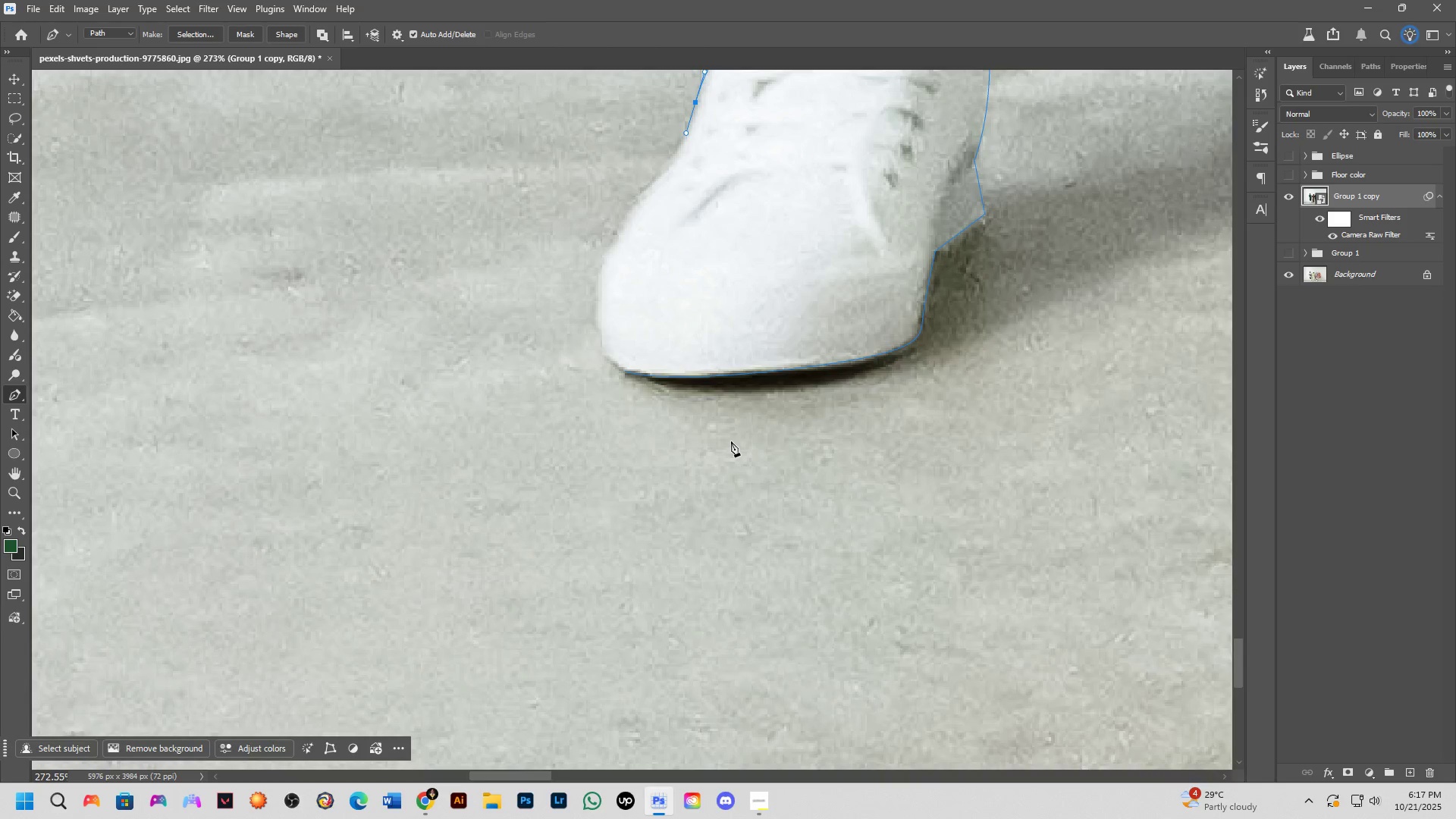 
scroll: coordinate [617, 372], scroll_direction: up, amount: 4.0
 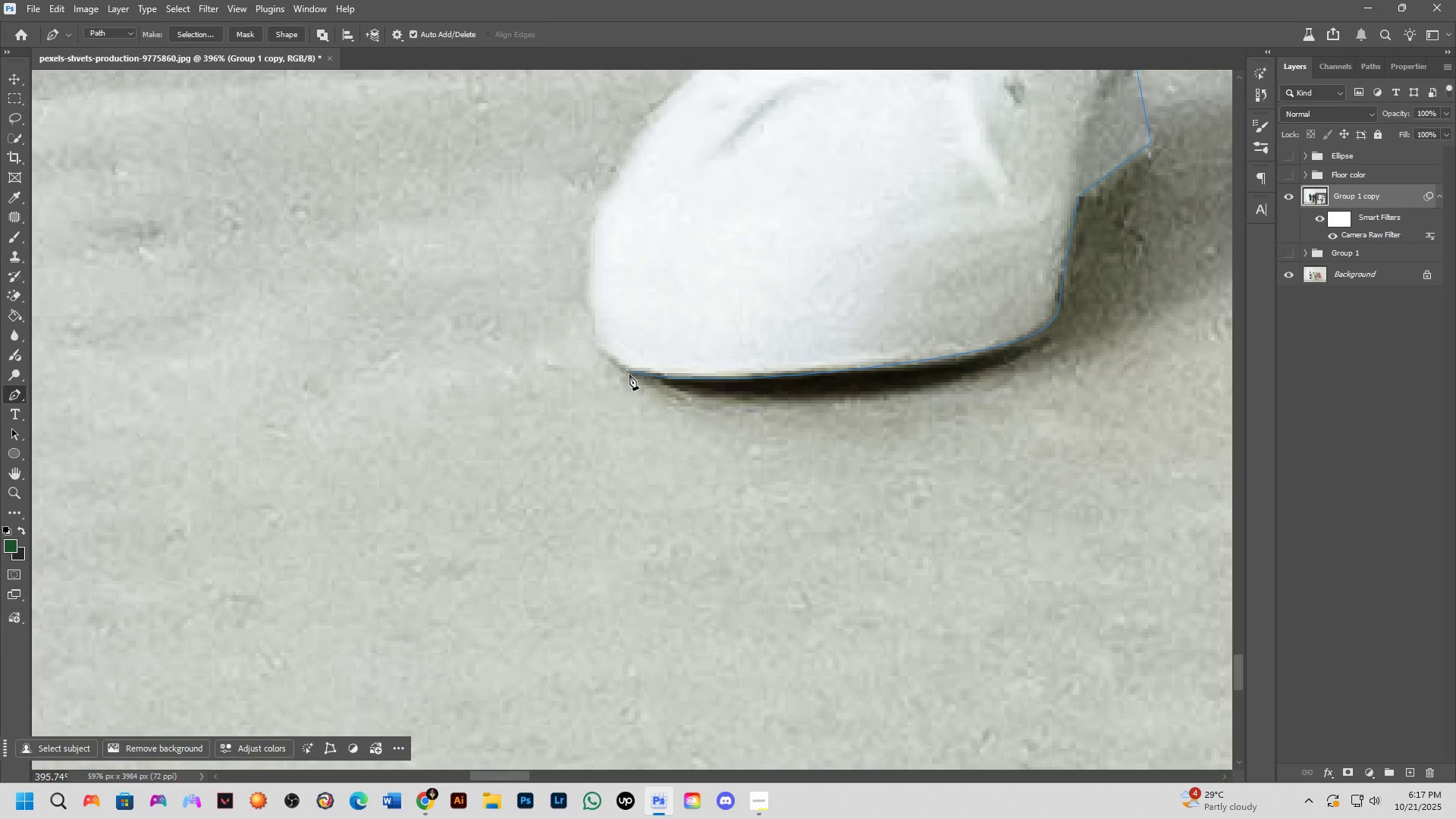 
hold_key(key=ControlLeft, duration=0.72)
left_click([631, 375])
 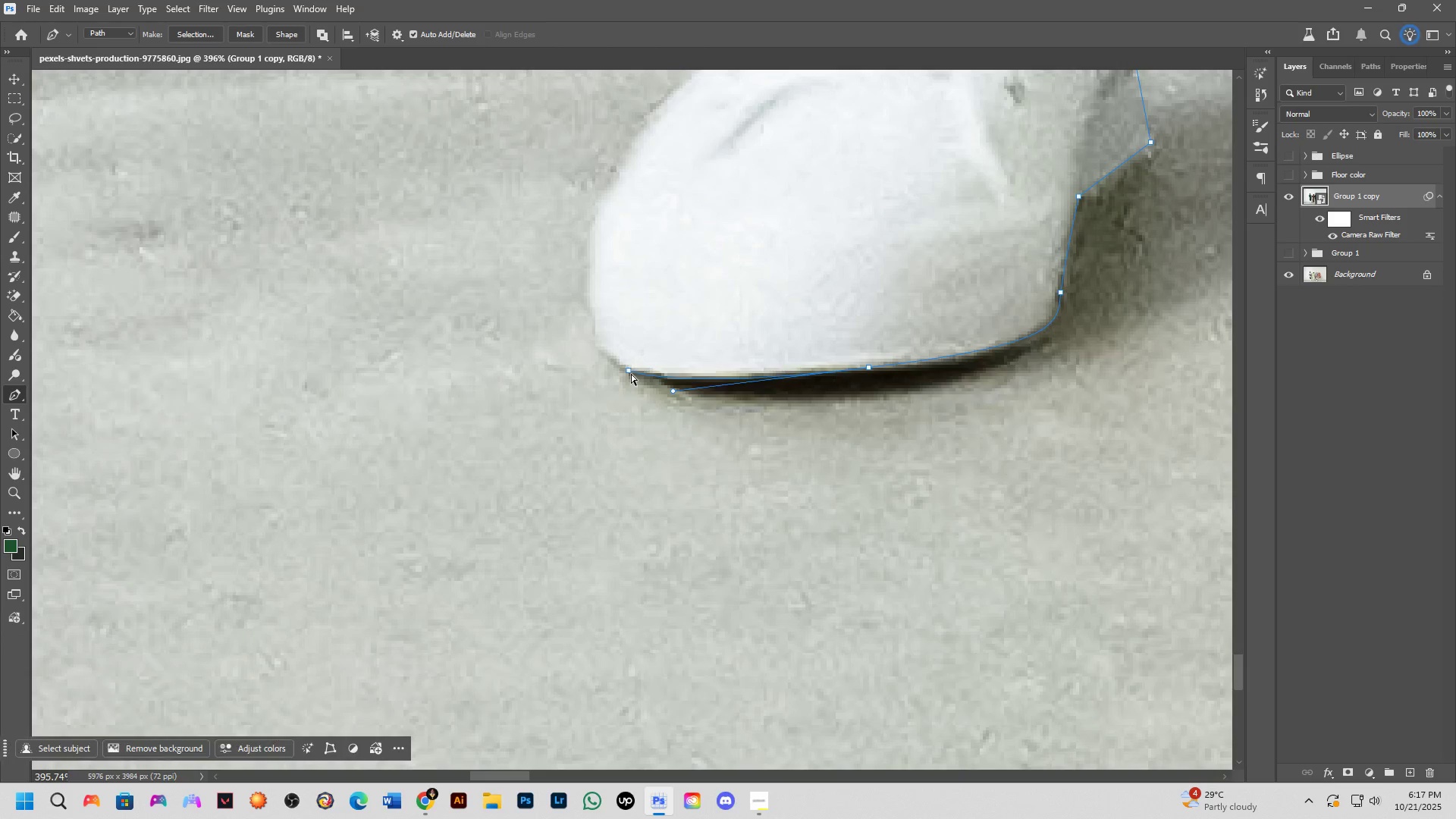 
hold_key(key=AltLeft, duration=0.5)
left_click([631, 374])
 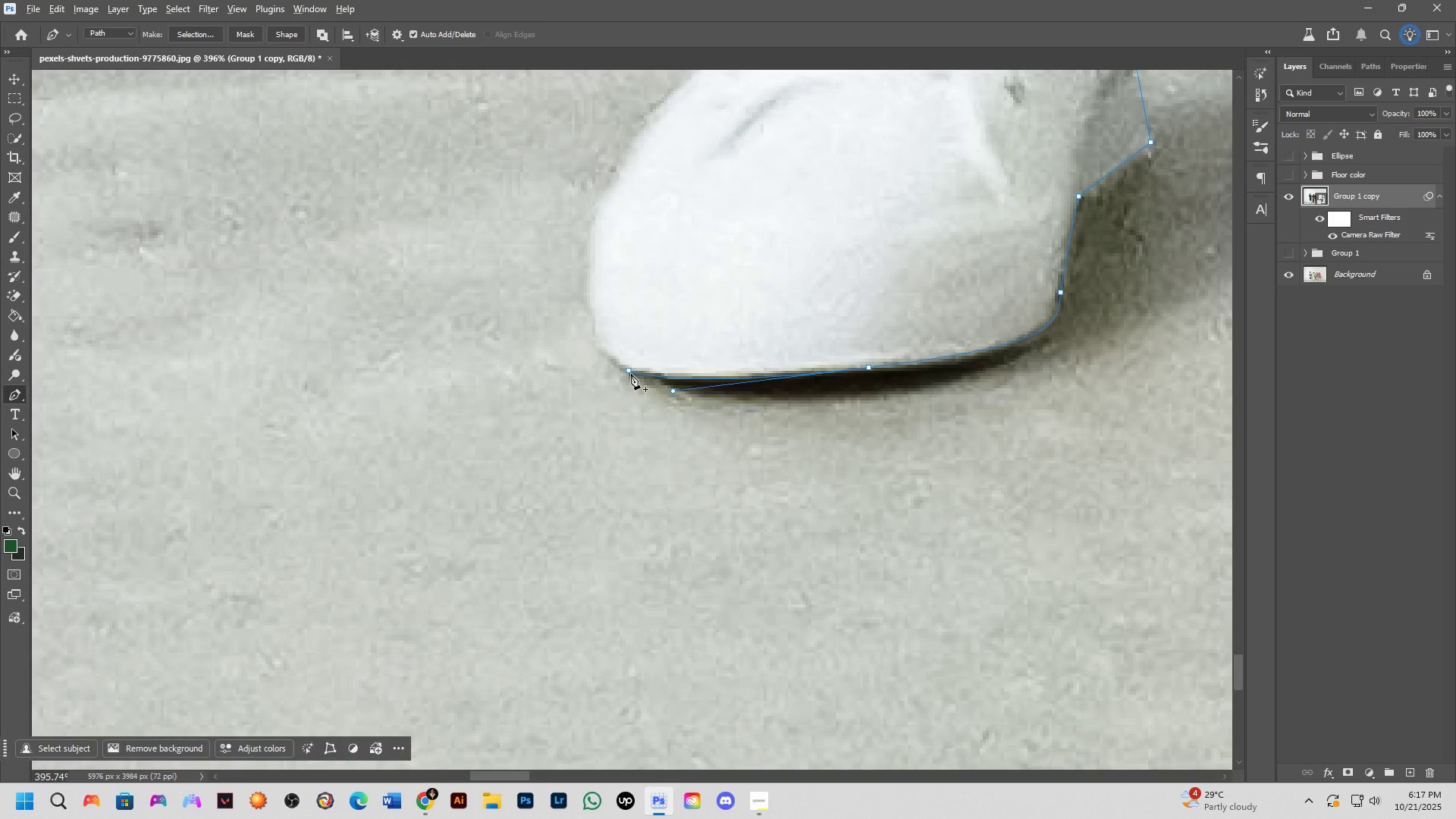 
left_click([588, 322])
 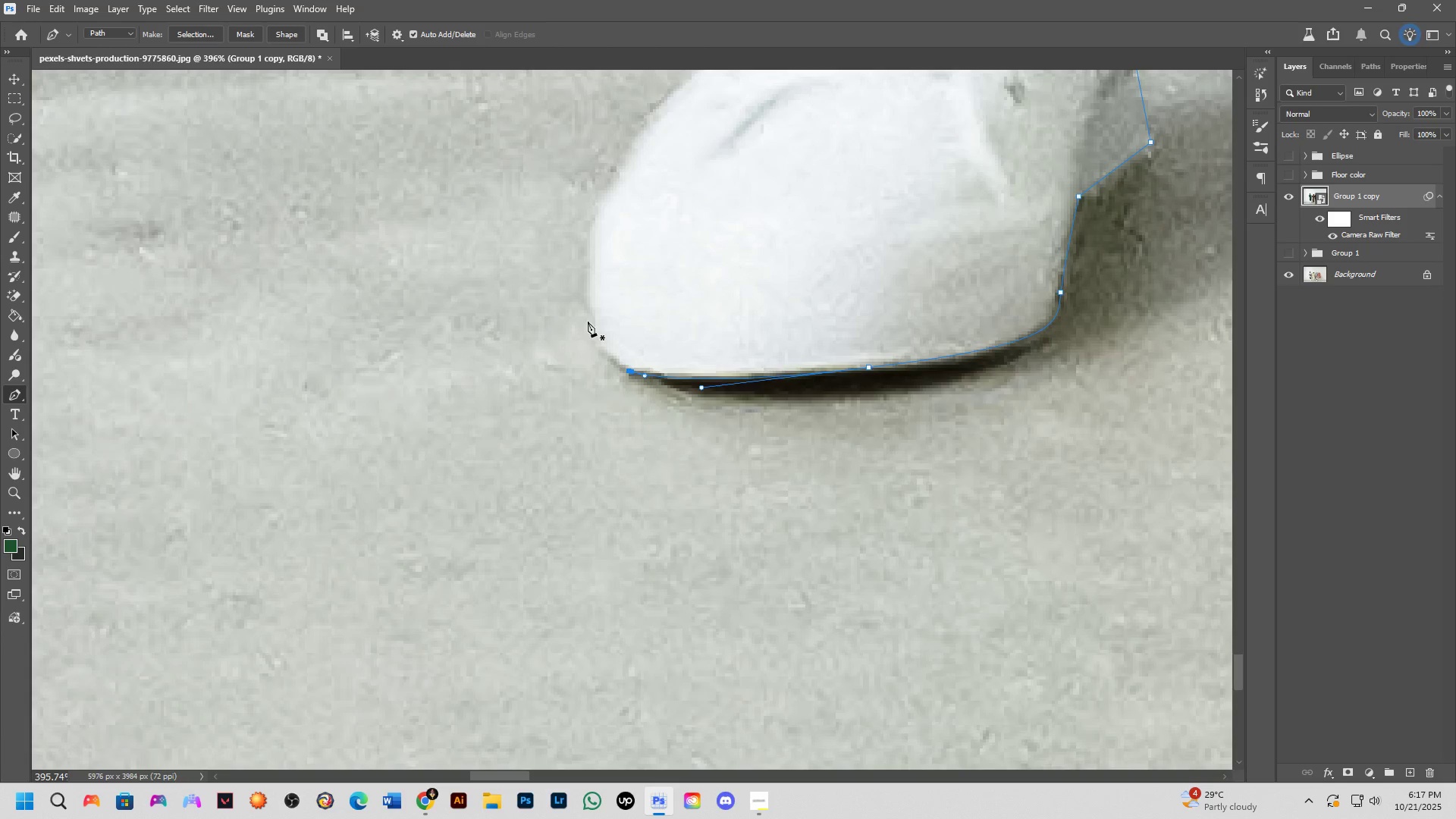 
key(Control+ControlLeft)
 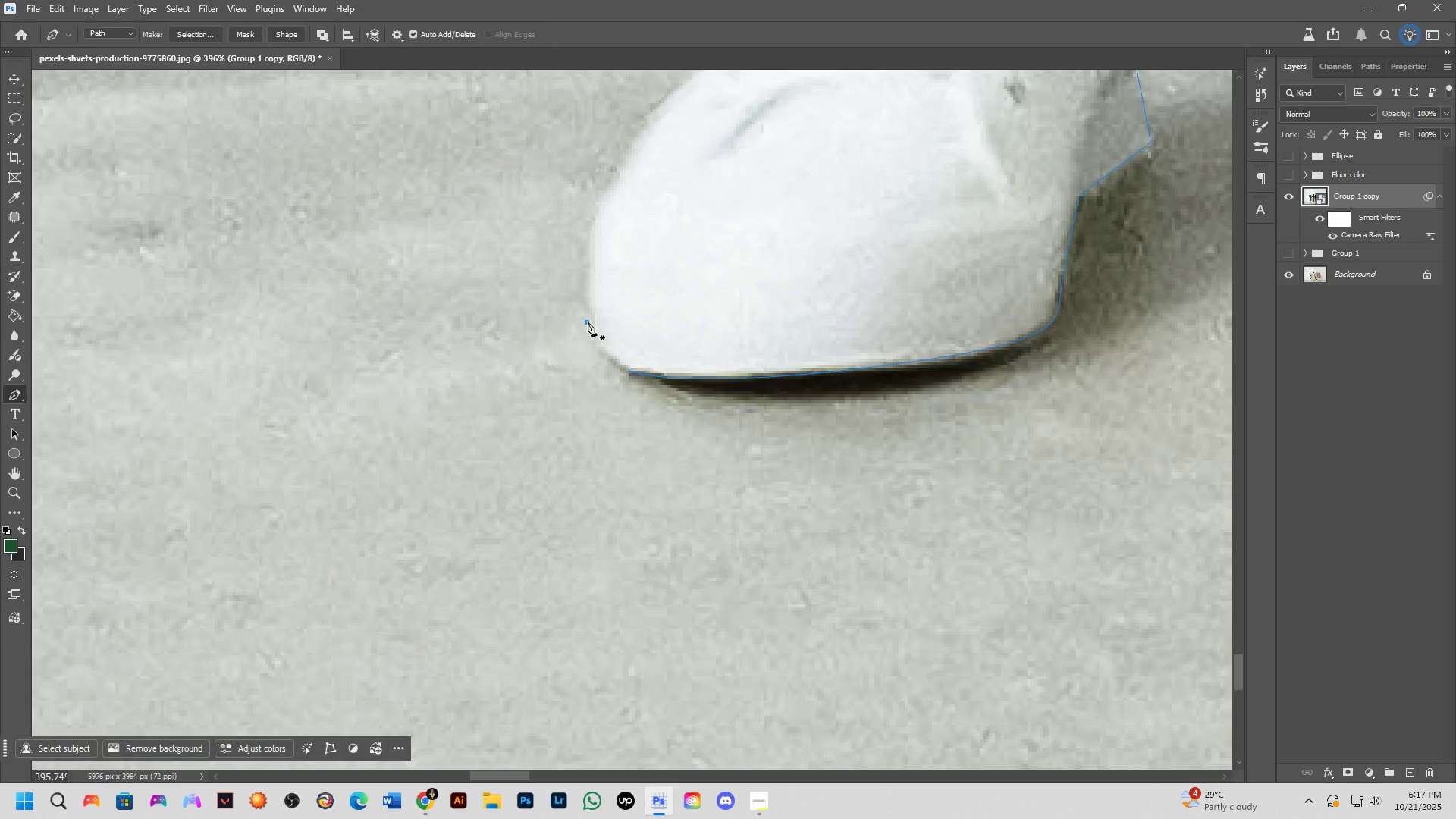 
key(Control+Z)
 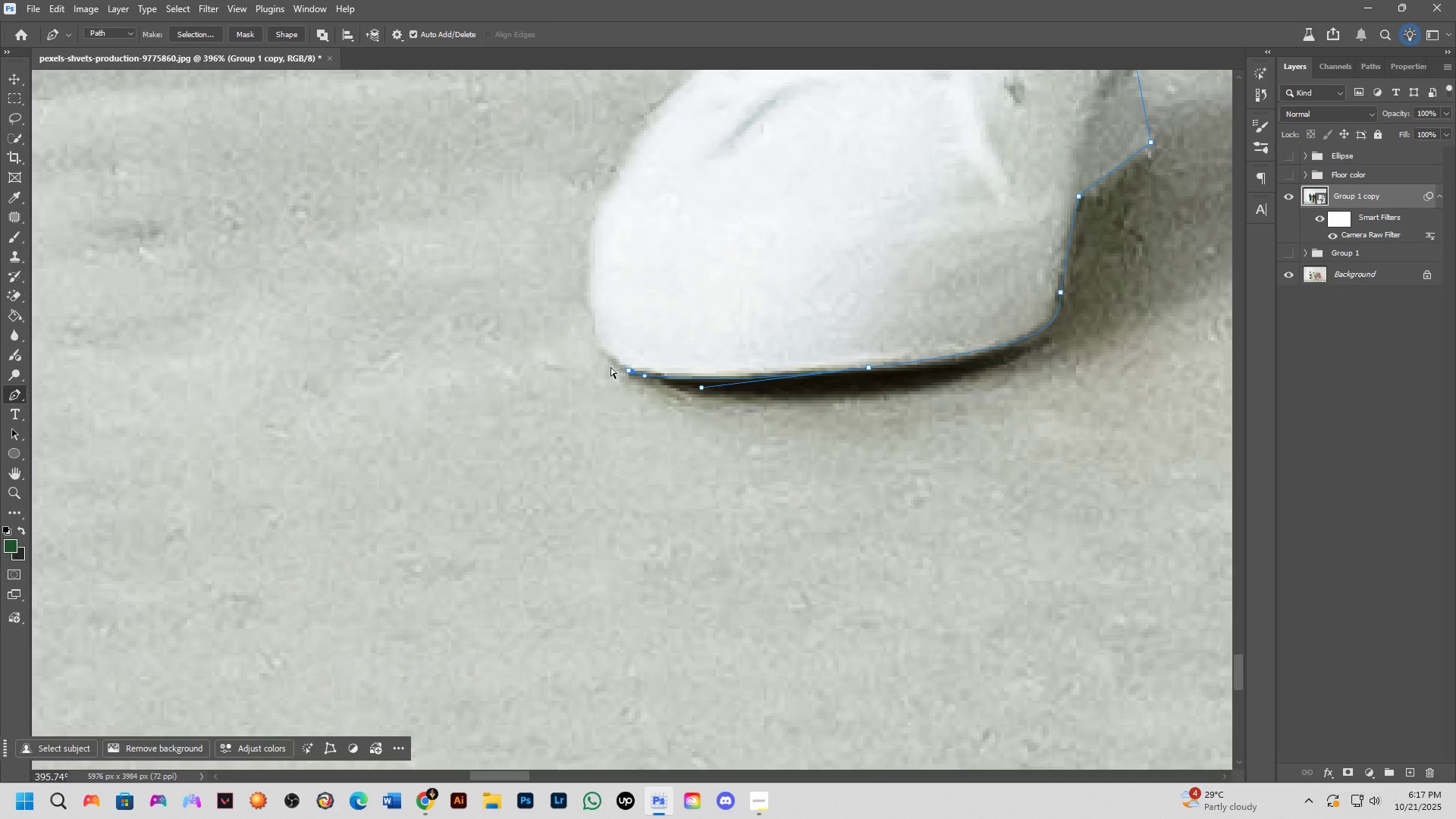 
hold_key(key=ControlLeft, duration=1.5)
left_click([628, 371])
 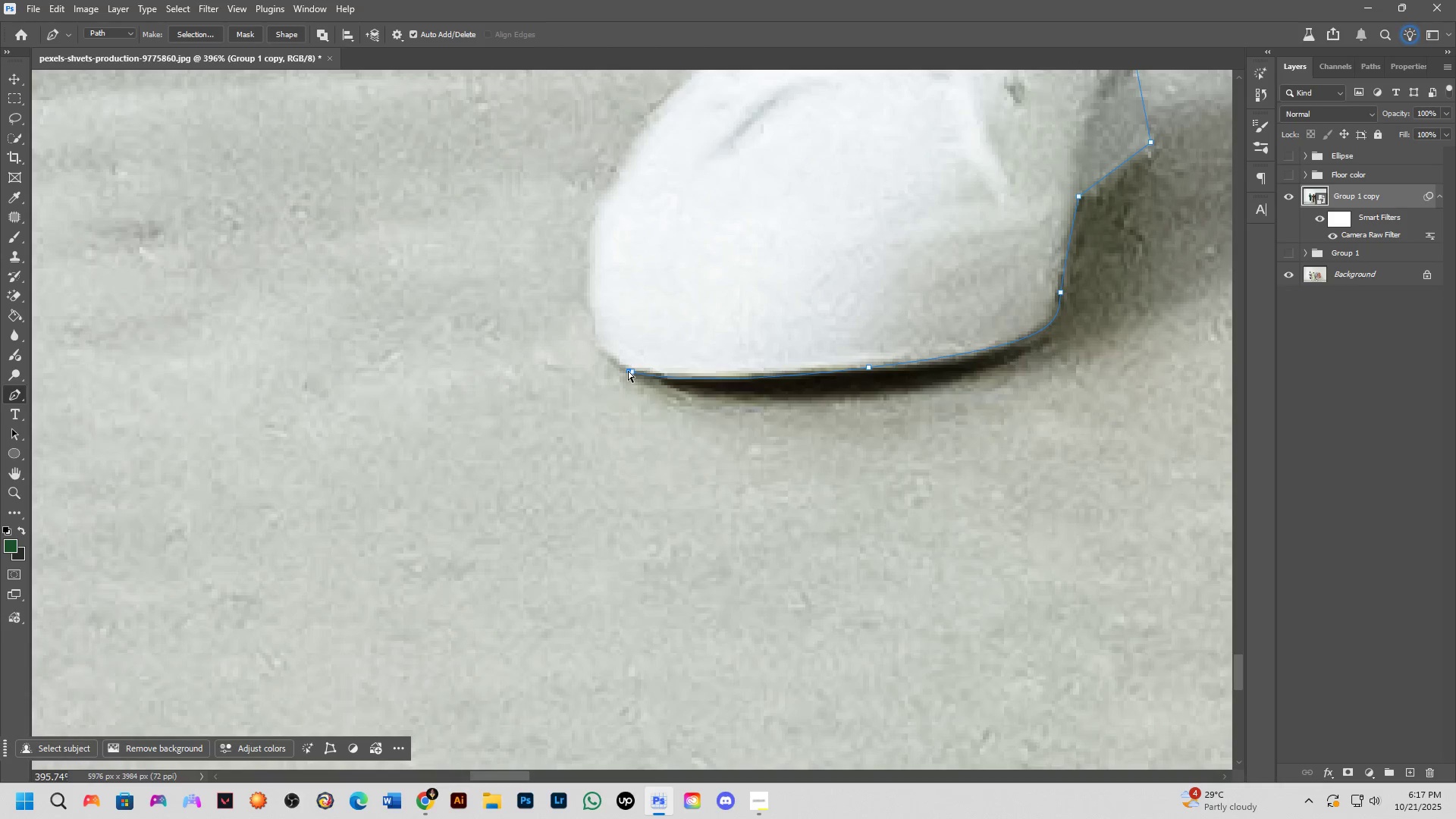 
key(Control+Z)
 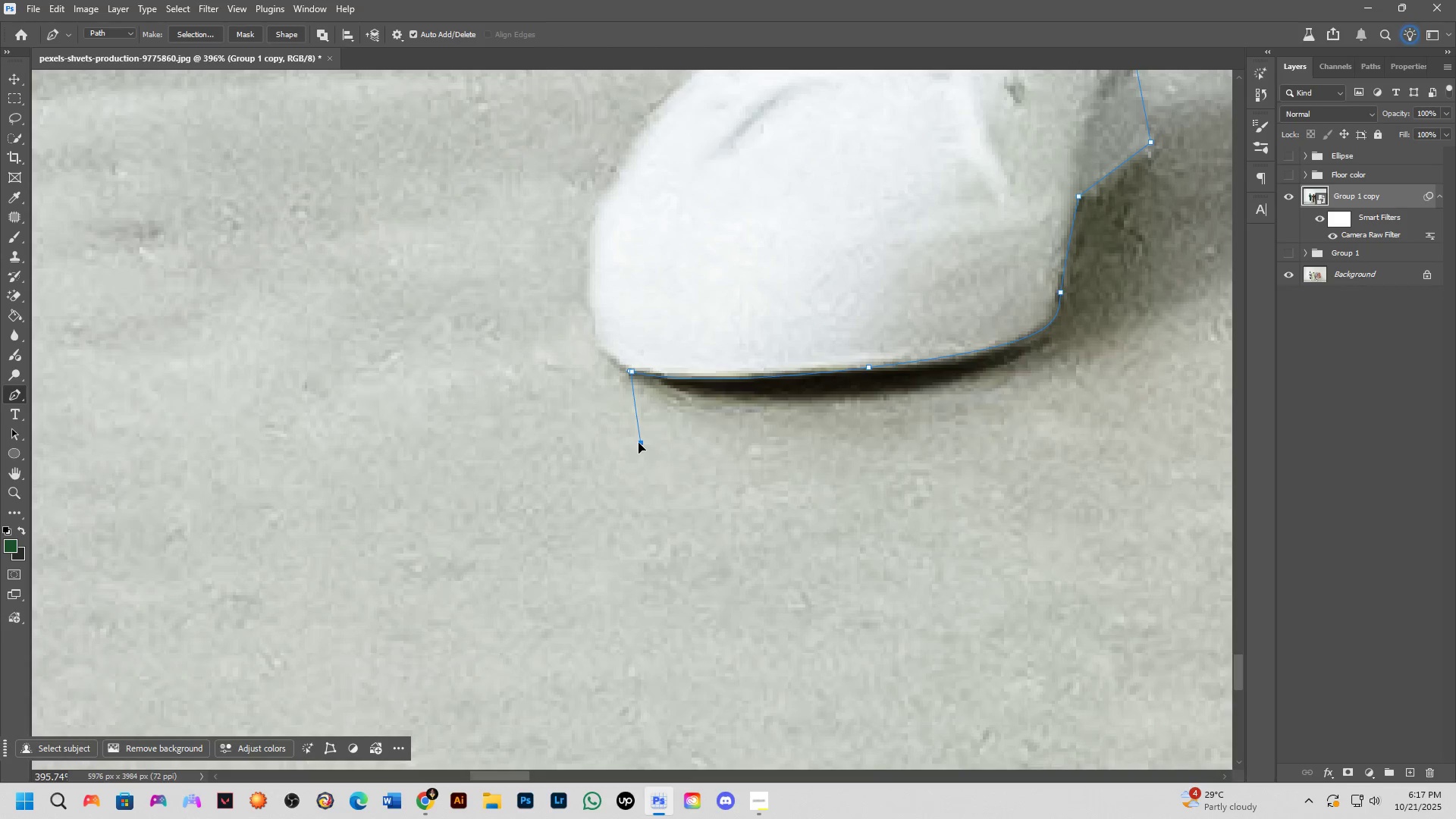 
key(Control+Z)
 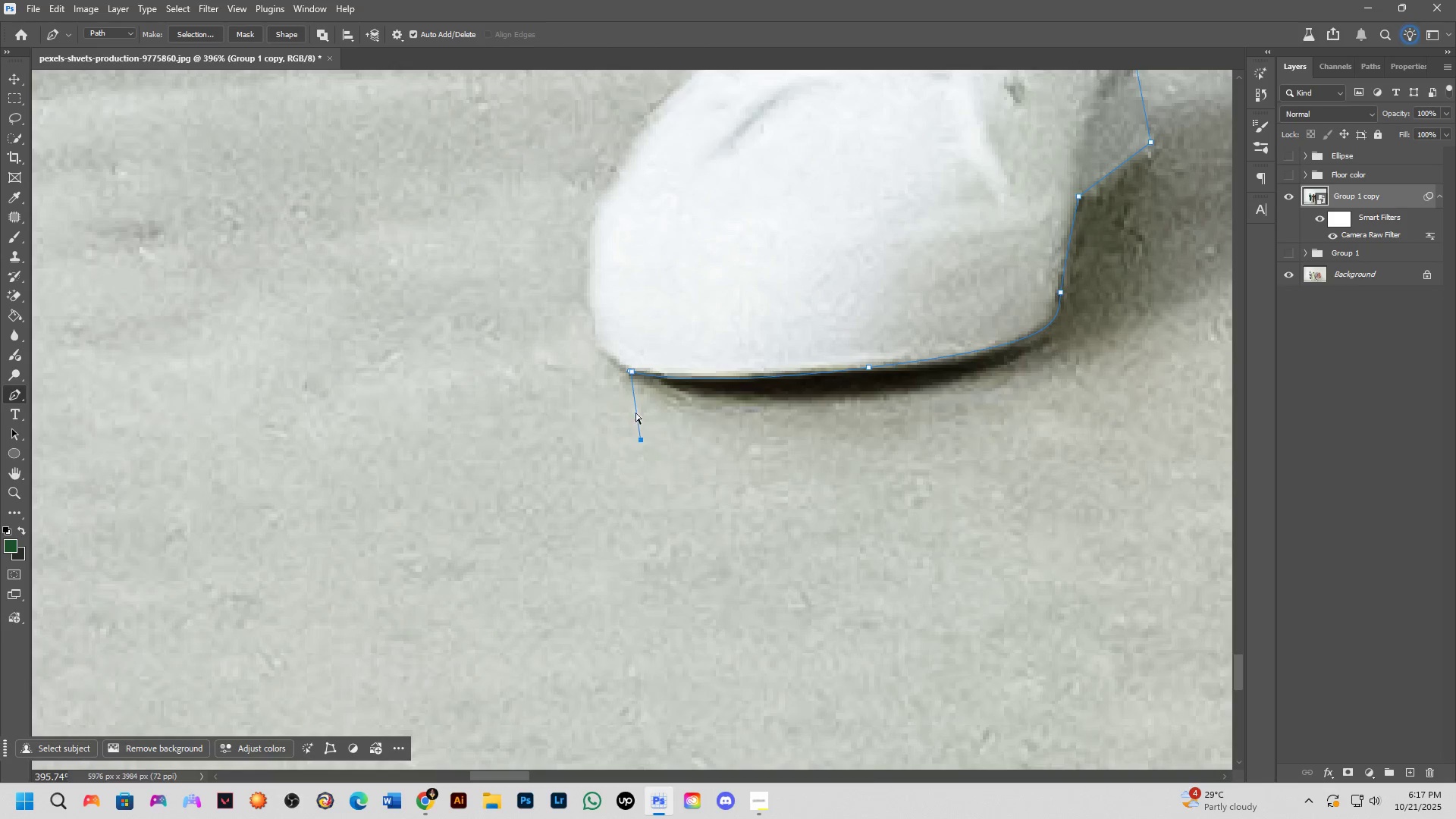 
left_click([630, 369])
 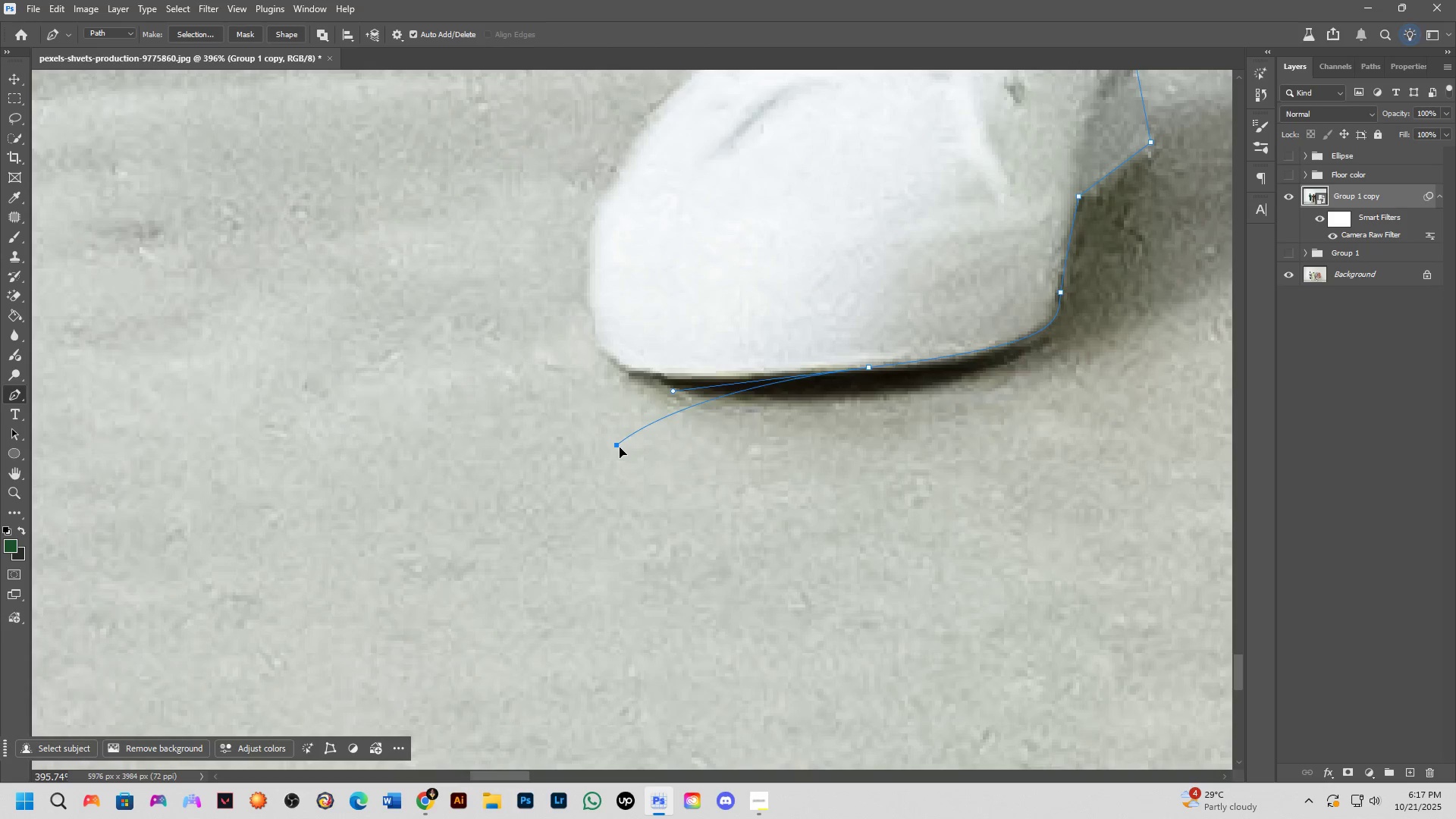 
hold_key(key=AltLeft, duration=1.2)
hold_key(key=ControlLeft, duration=0.9)
left_click([617, 445])
 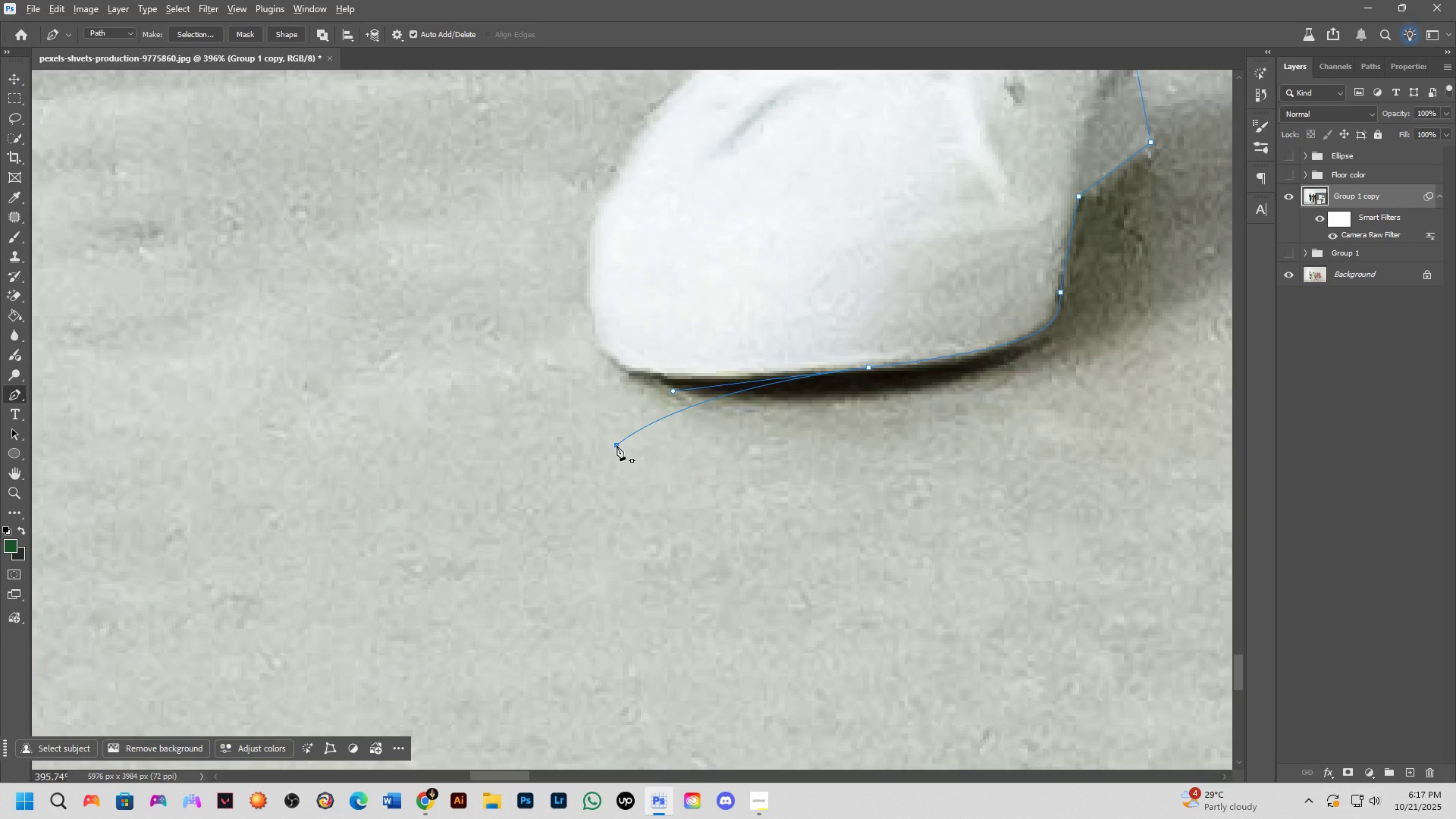 
hold_key(key=ShiftLeft, duration=0.49)
left_click([617, 445])
 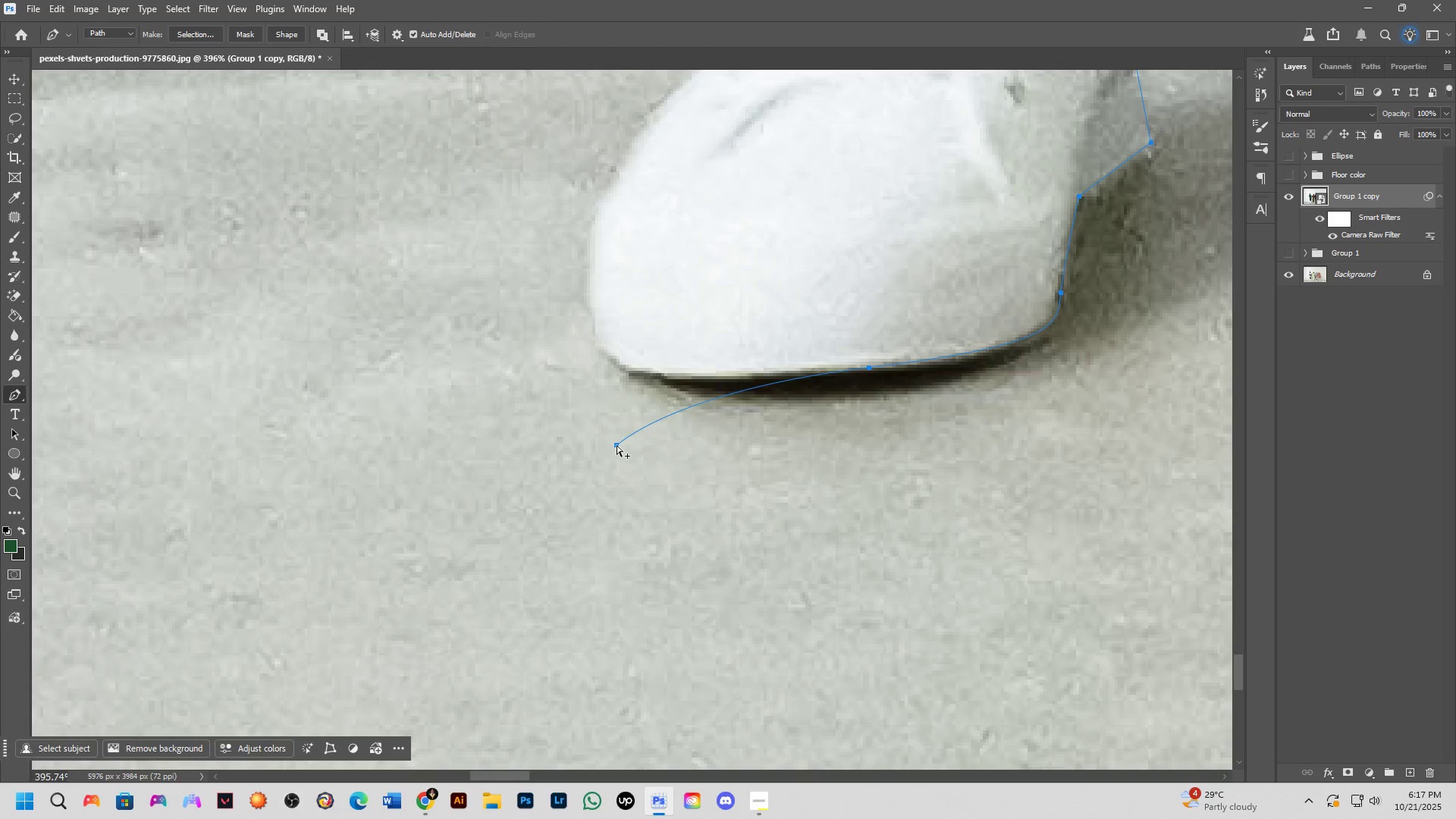 
hold_key(key=ControlLeft, duration=0.62)
left_click([617, 444])
 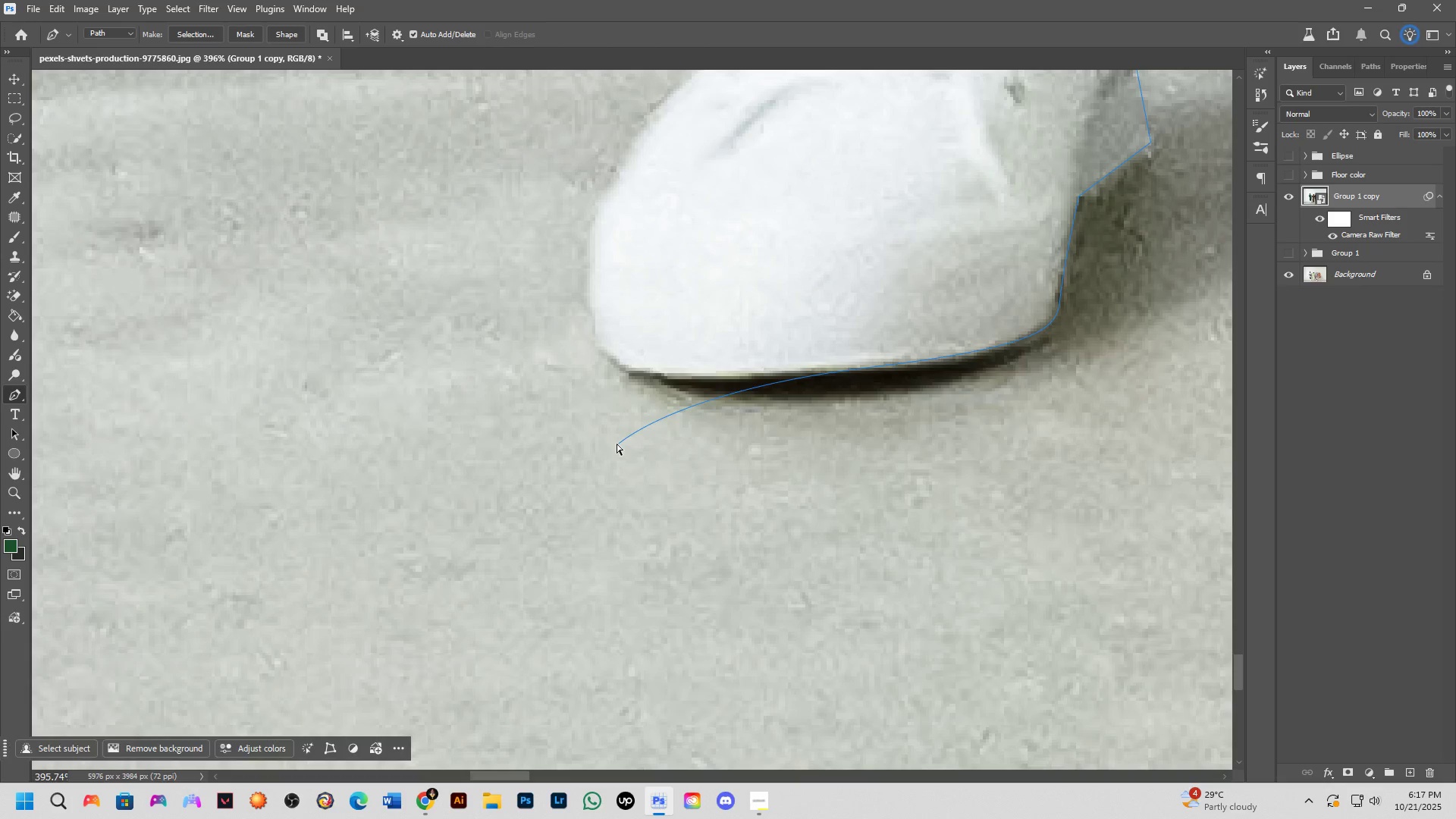 
key(Control+Z)
 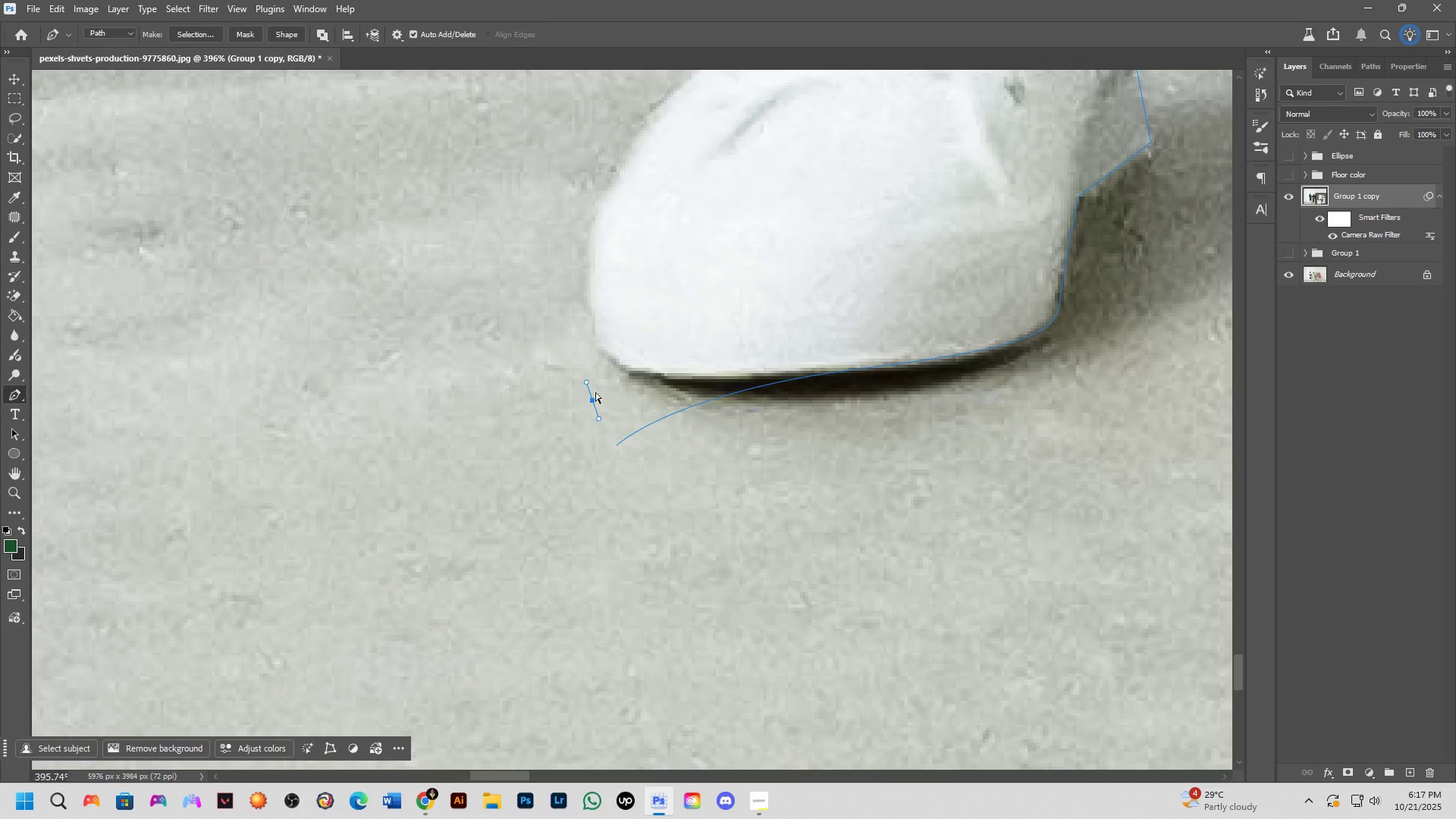 
hold_key(key=ShiftLeft, duration=0.55)
left_click([616, 445])
 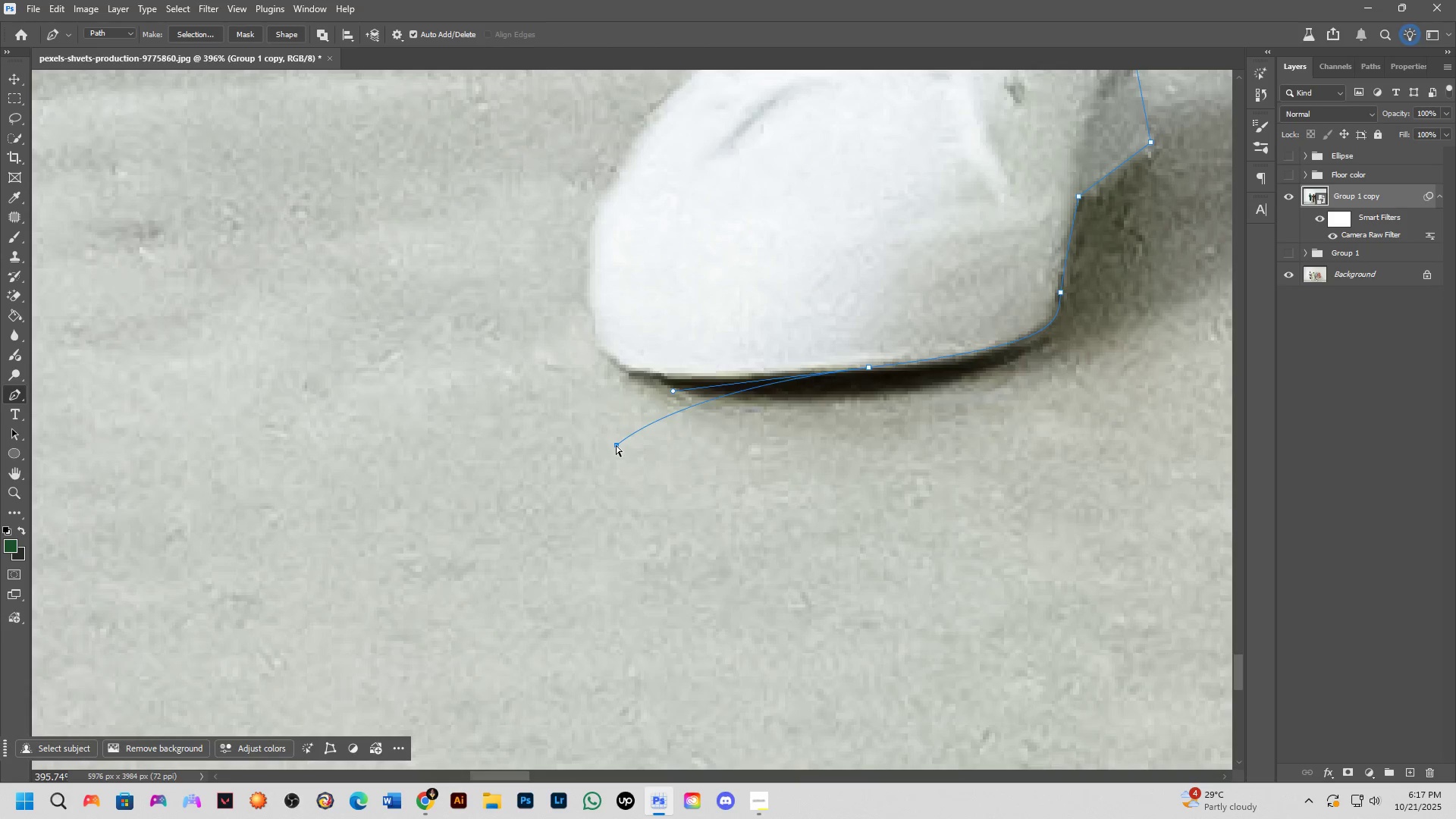 
key(Control+ControlLeft)
 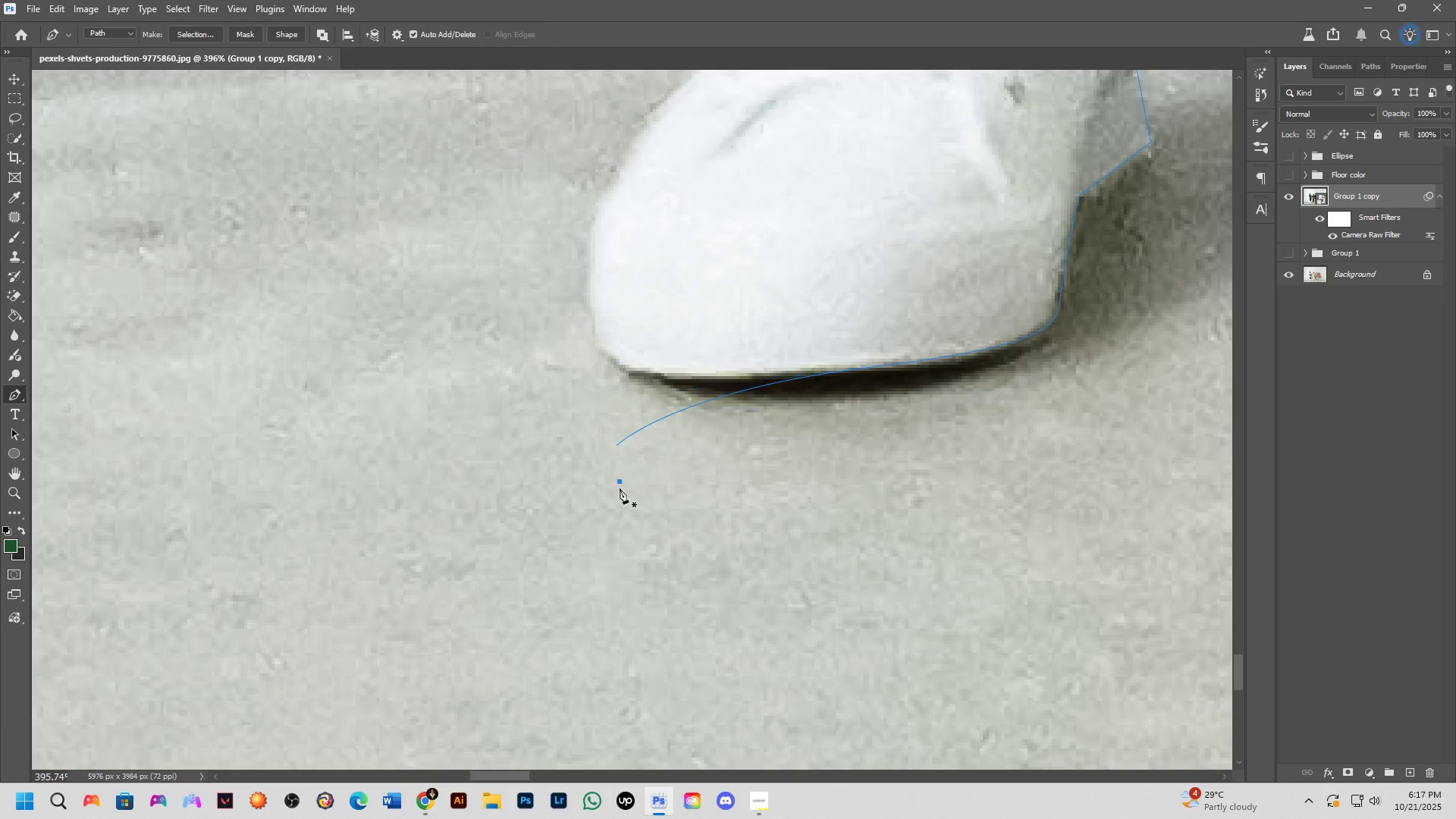 
key(Control+Z)
 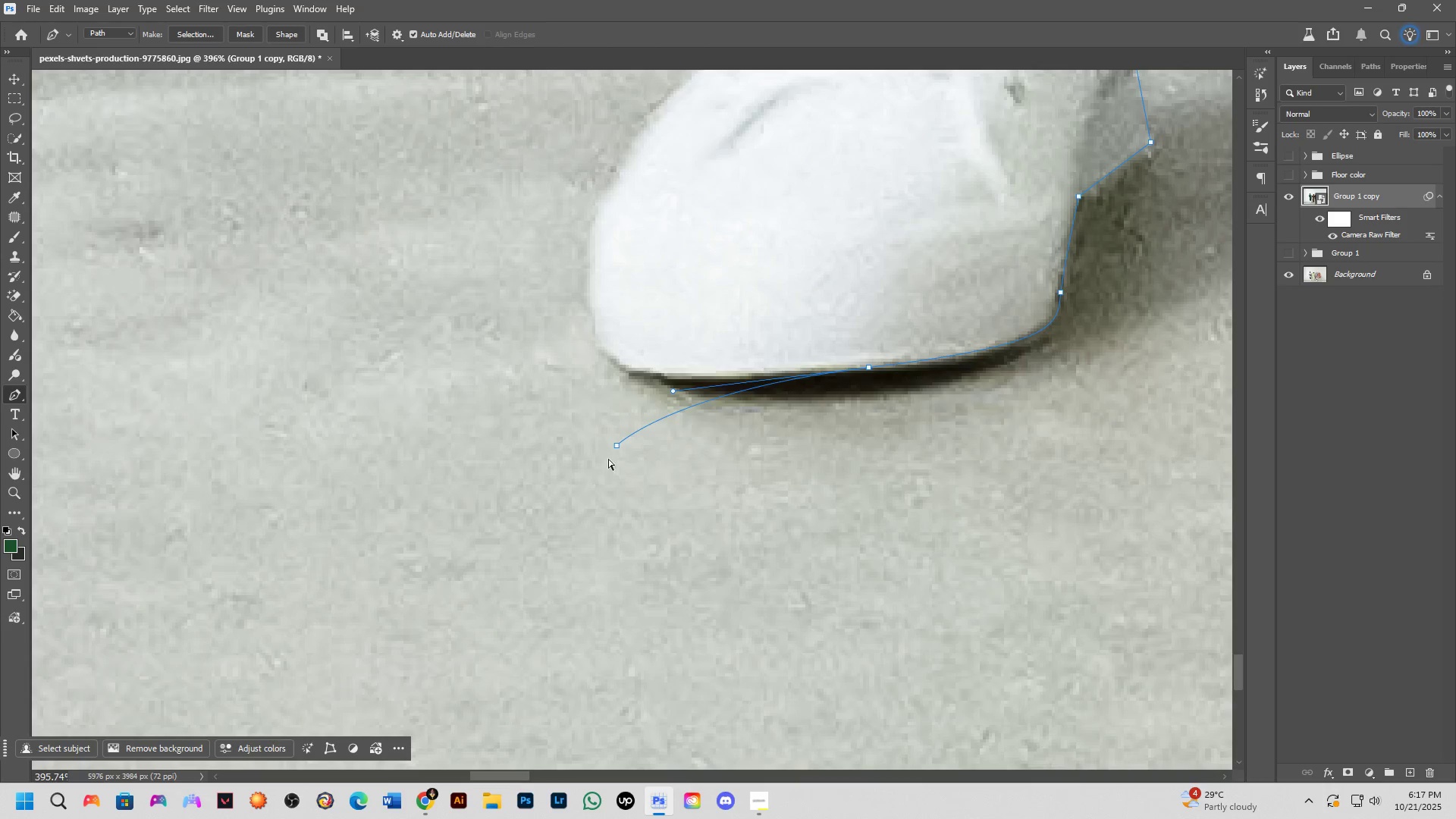 
hold_key(key=AltLeft, duration=0.87)
left_click([616, 447])
 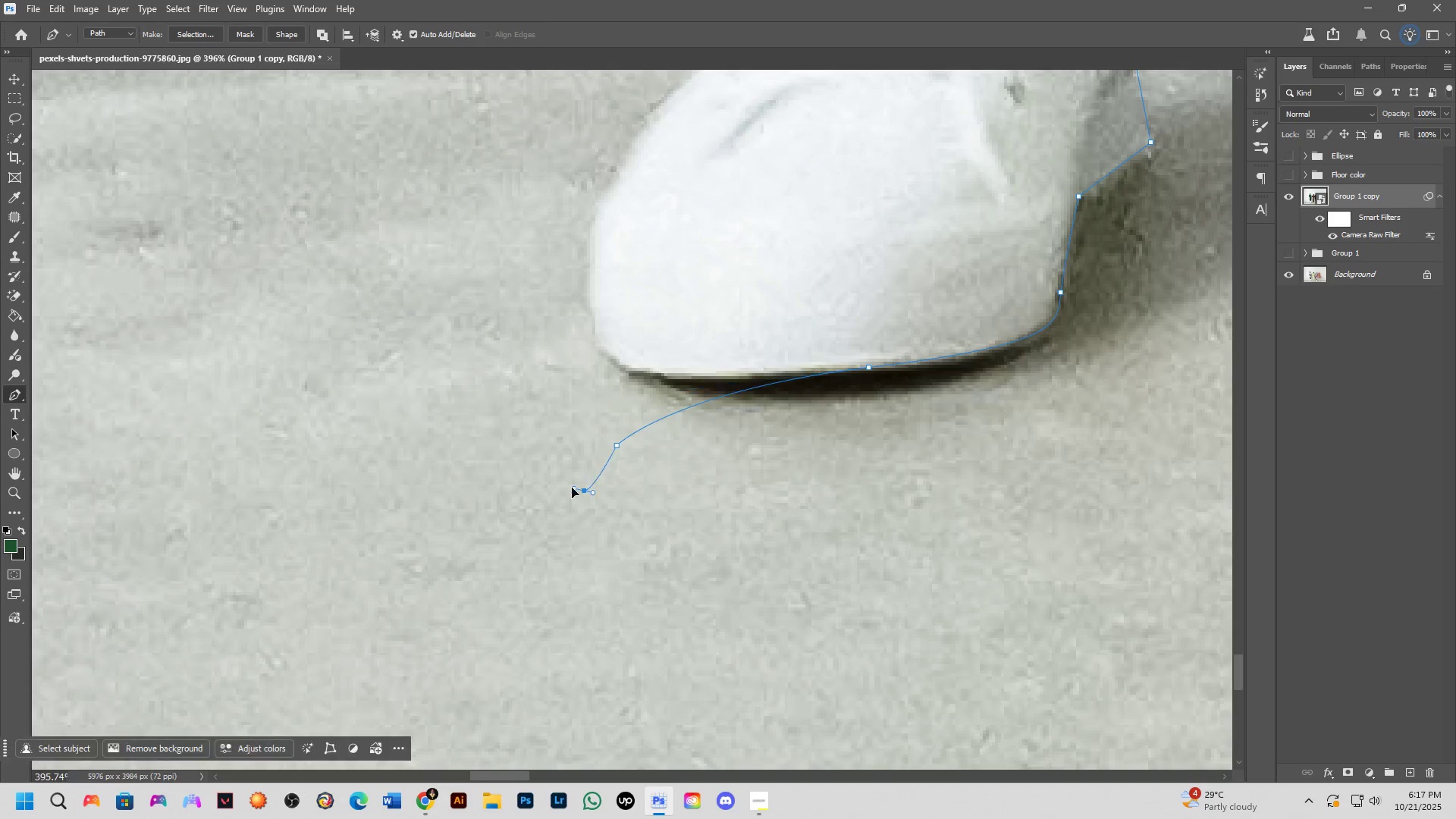 
key(Control+Z)
 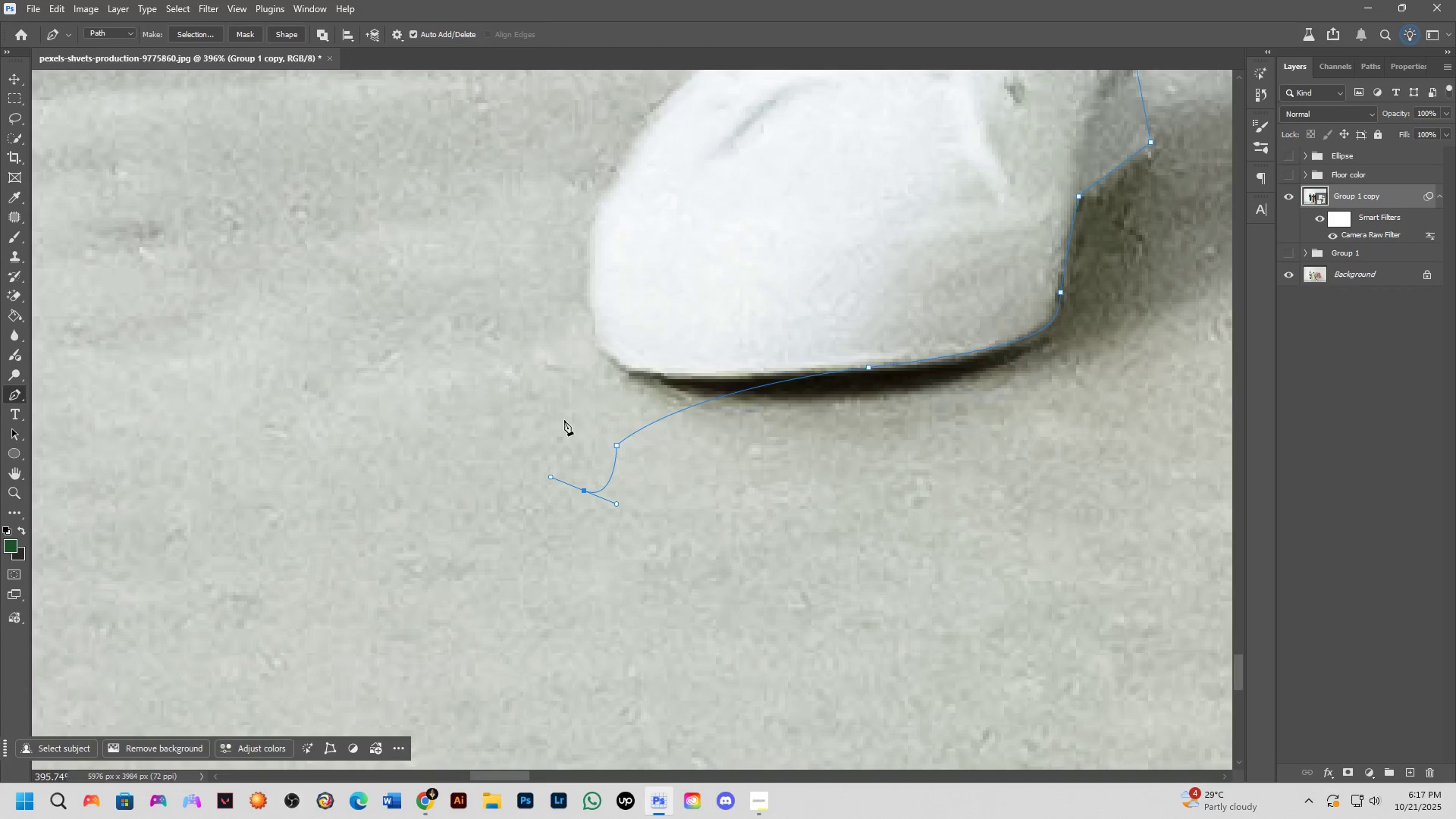 
key(Control+Z)
 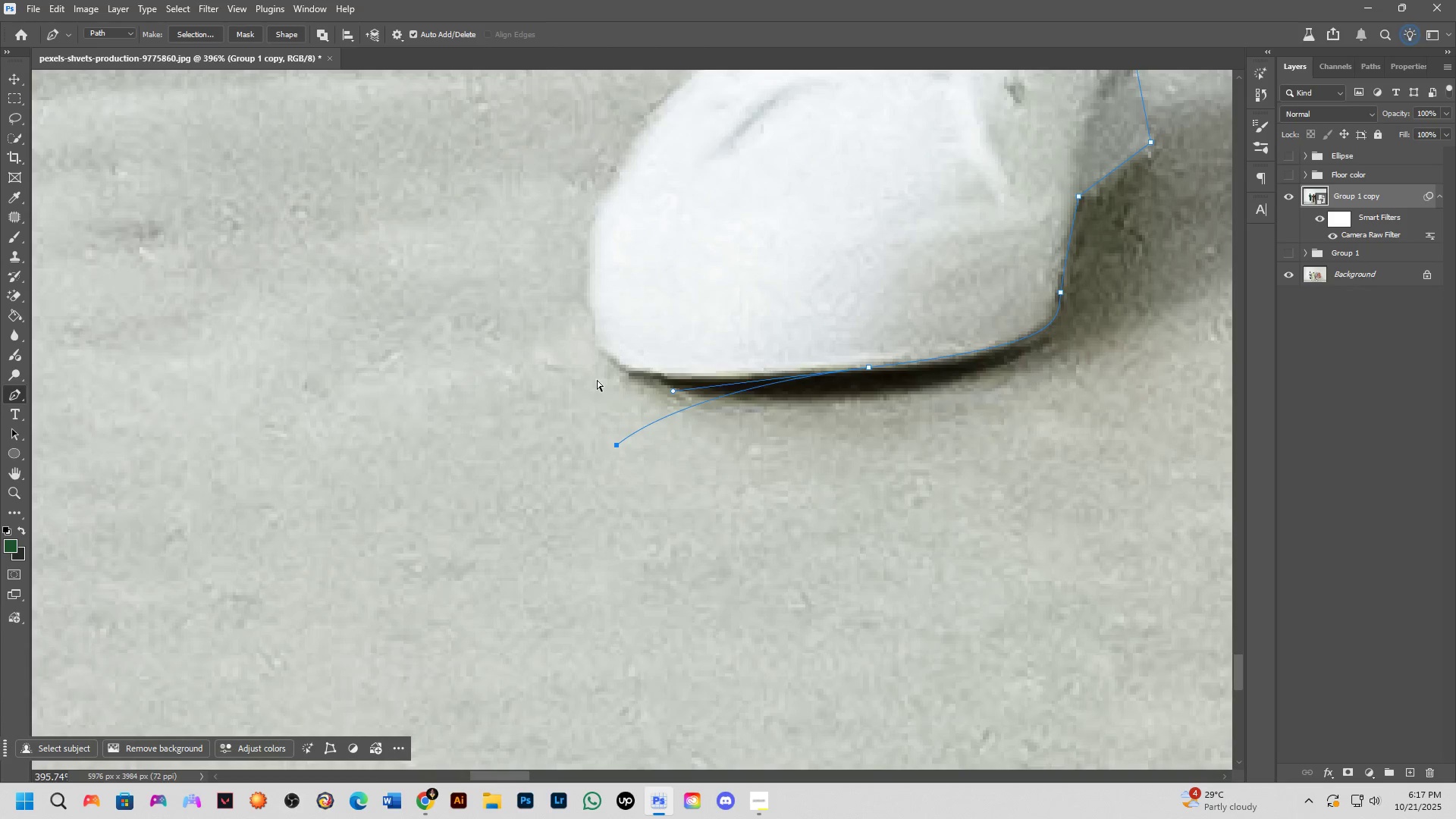 
key(Control+Z)
 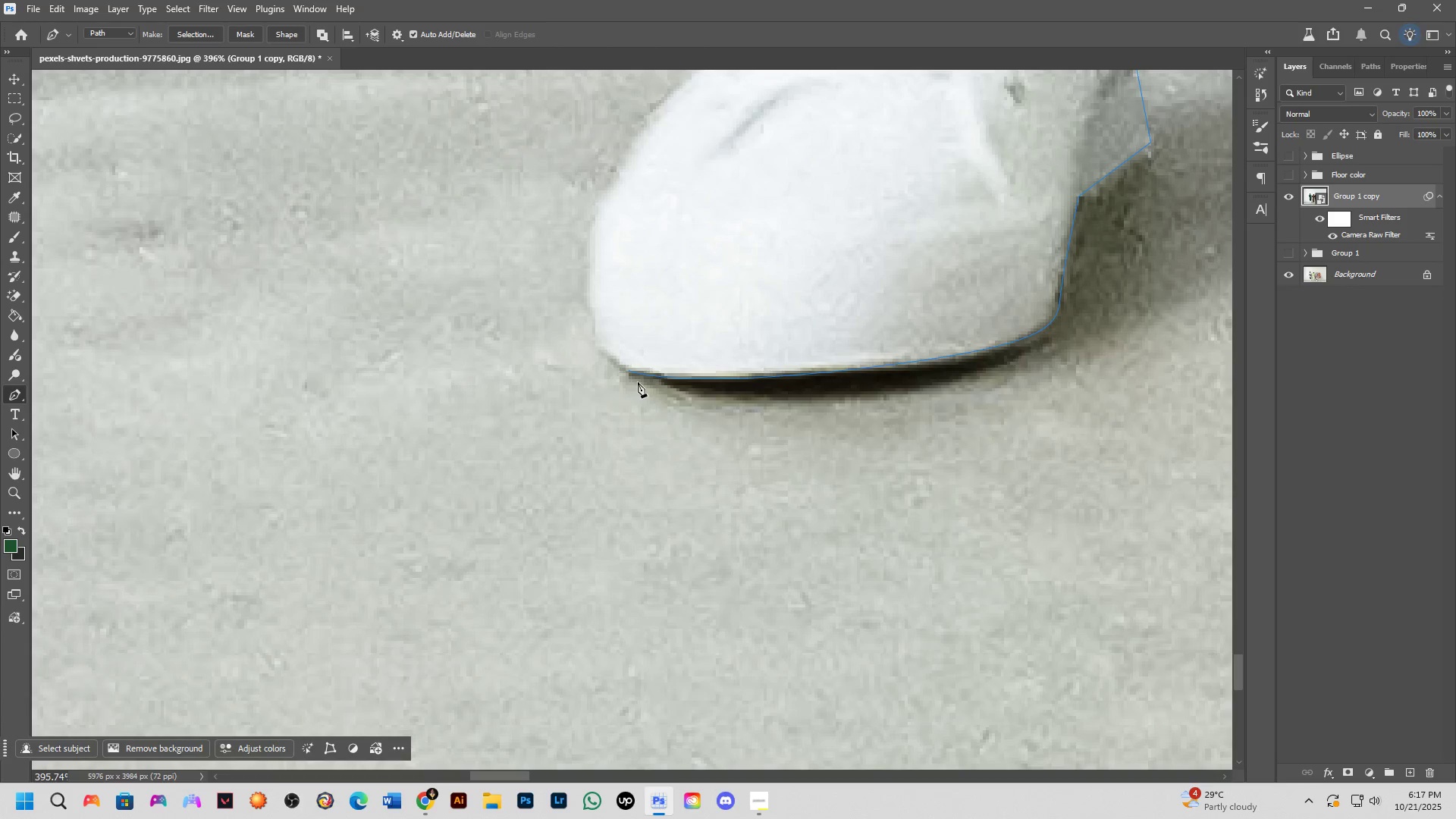 
hold_key(key=AltLeft, duration=0.86)
left_click([632, 372])
 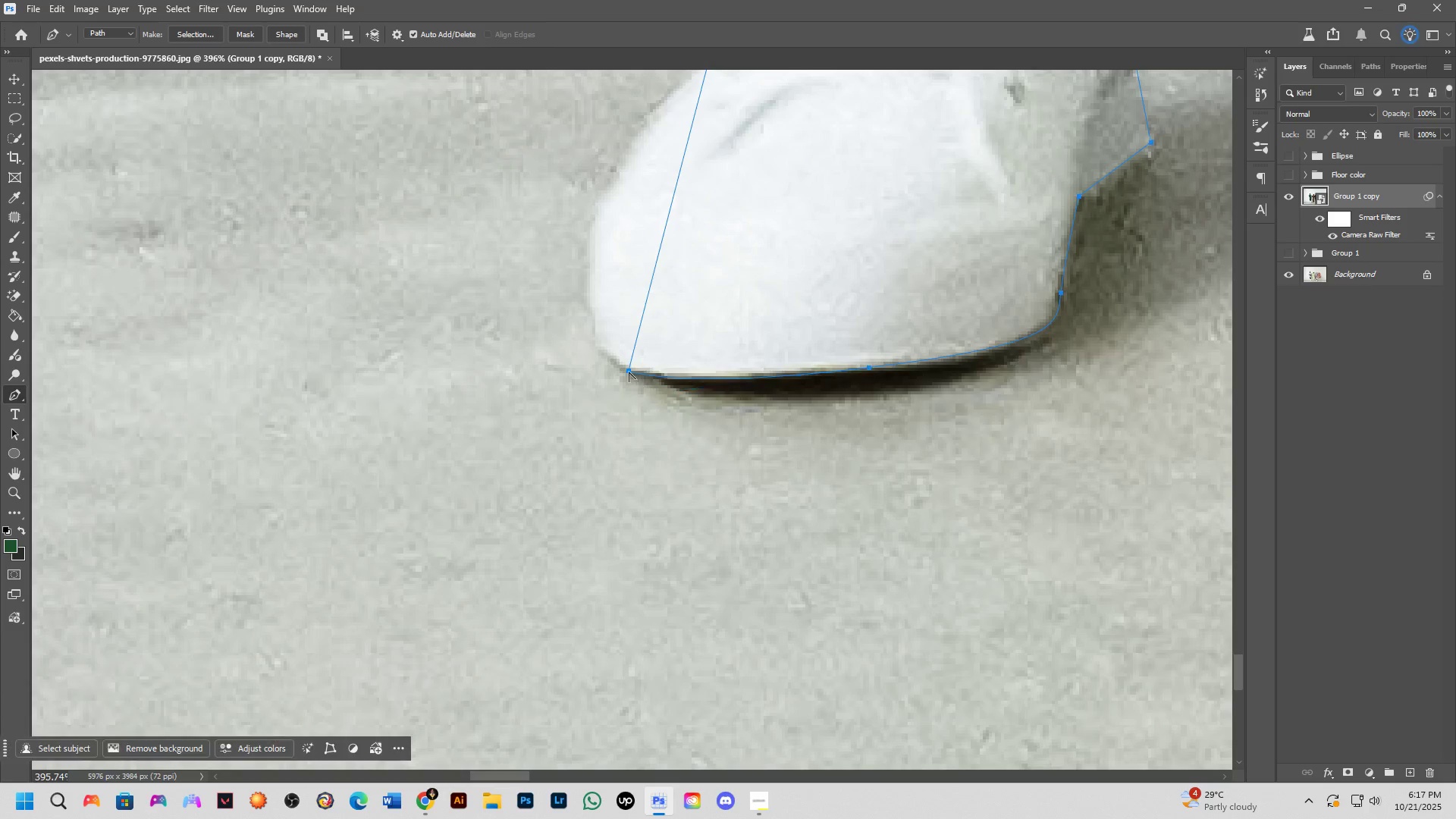 
hold_key(key=ControlLeft, duration=0.33)
 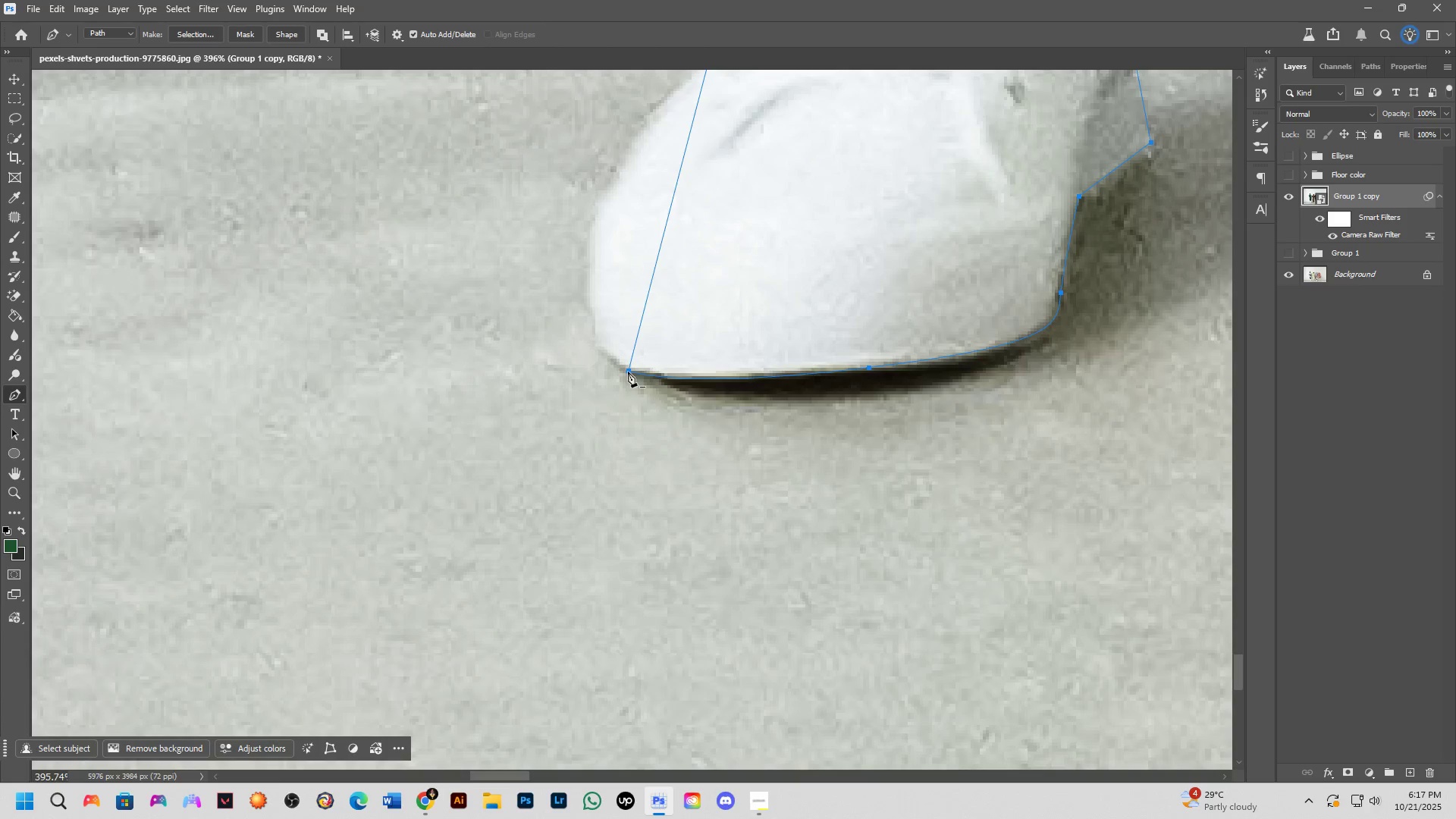 
scroll: coordinate [635, 418], scroll_direction: down, amount: 7.0
 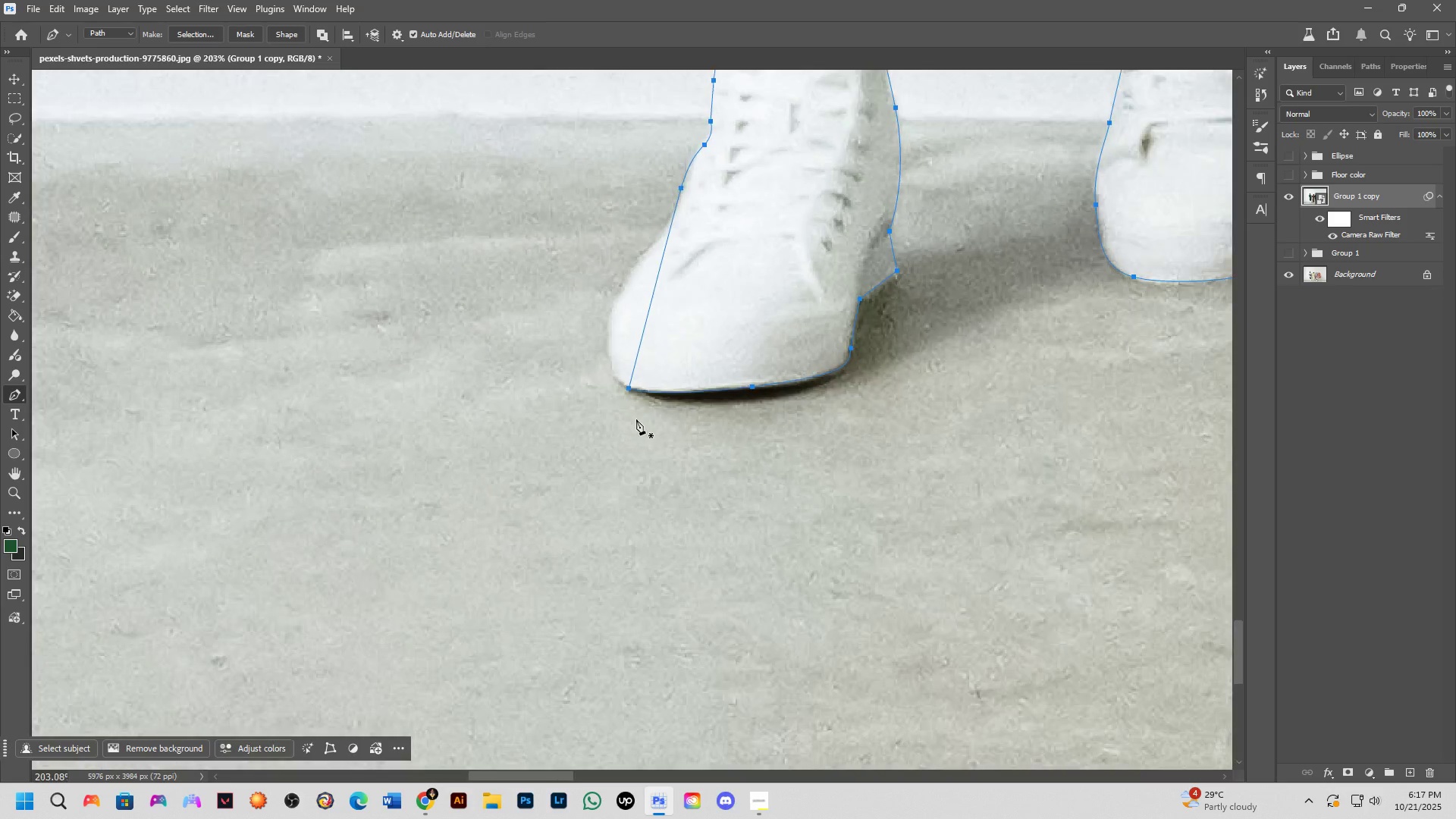 
hold_key(key=Space, duration=0.46)
 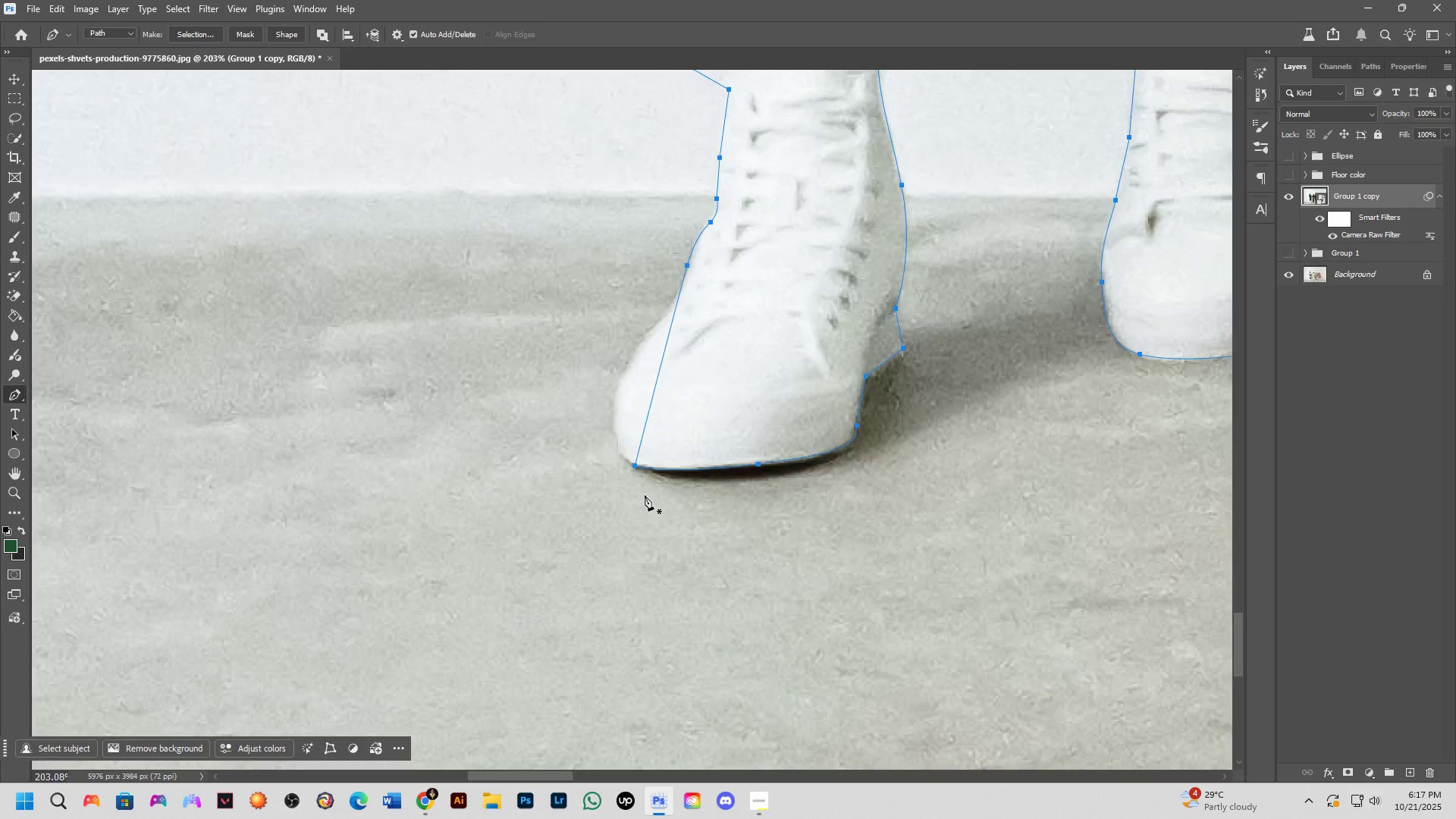 
scroll: coordinate [628, 485], scroll_direction: up, amount: 8.0
 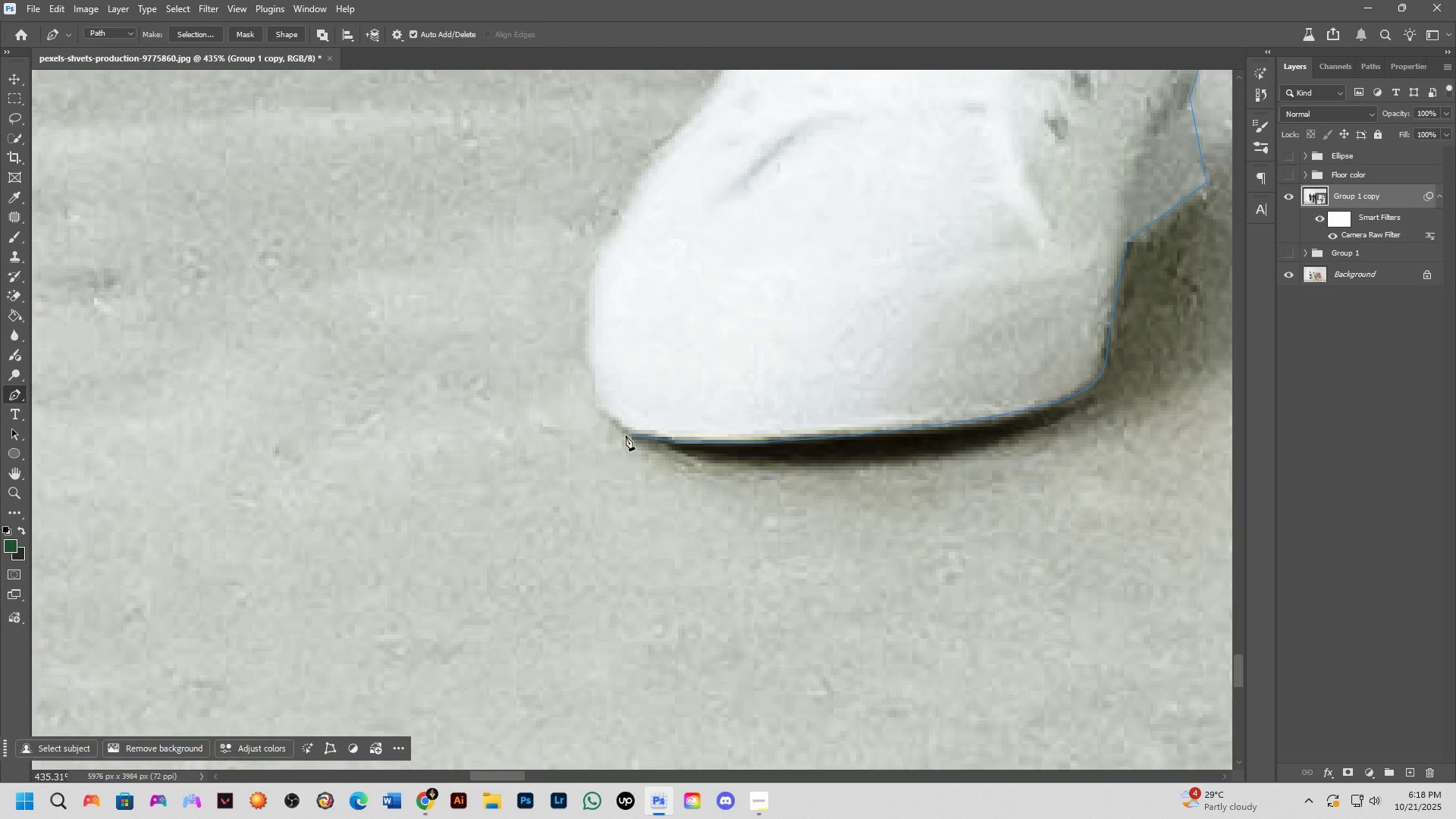 
key(Control+Z)
 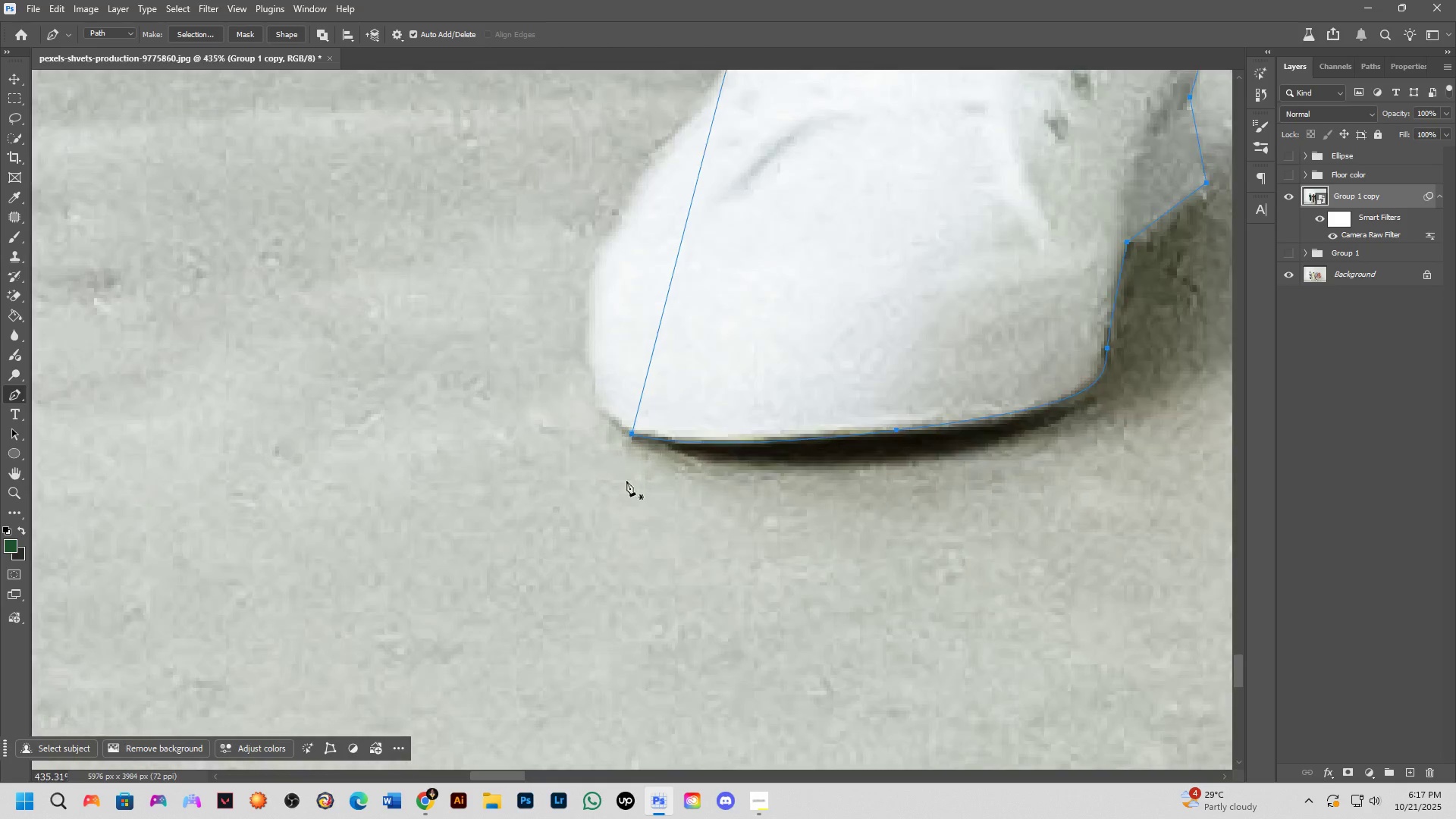 
hold_key(key=AltLeft, duration=0.75)
left_click([632, 434])
 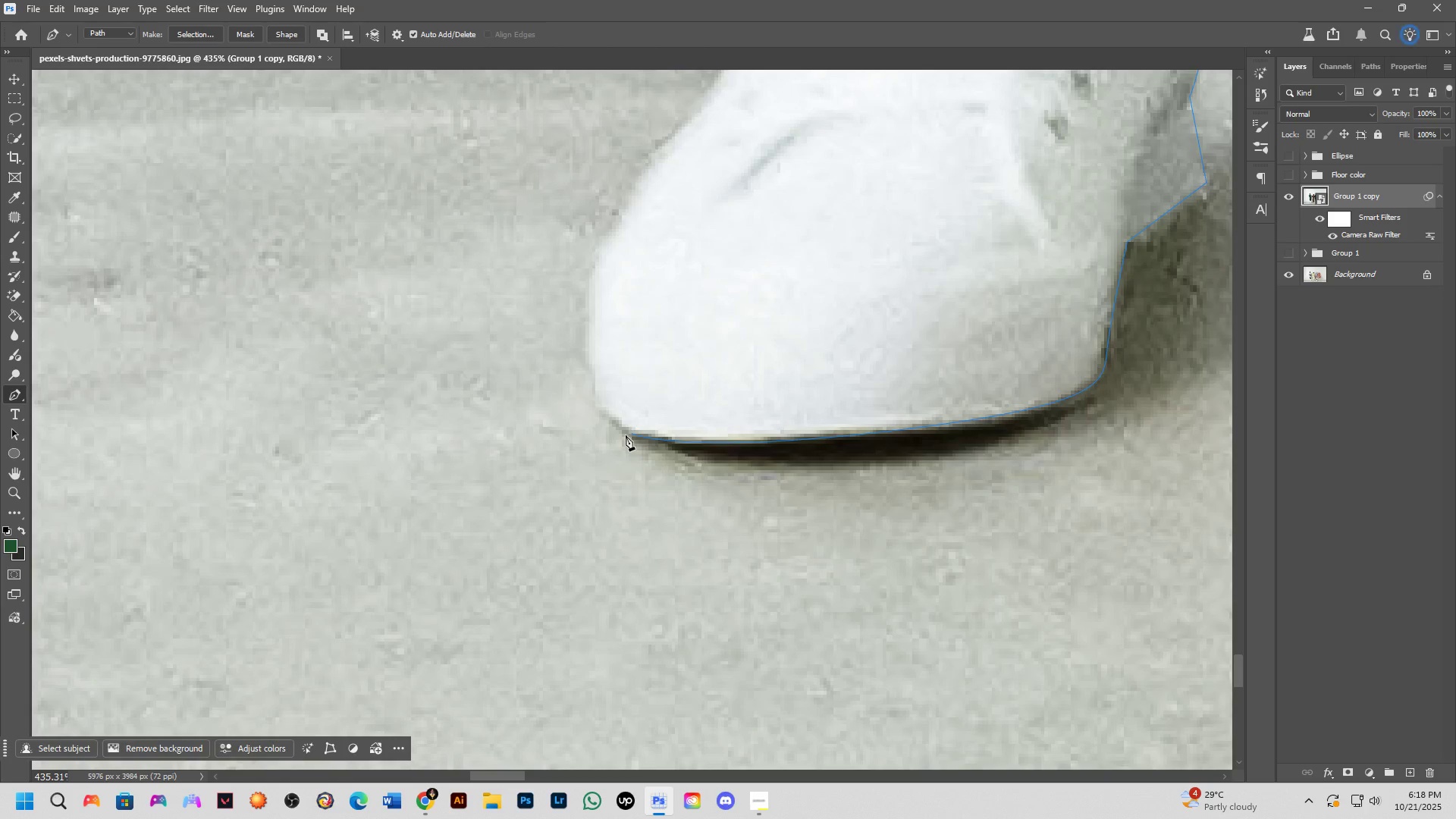 
hold_key(key=ShiftLeft, duration=0.43)
 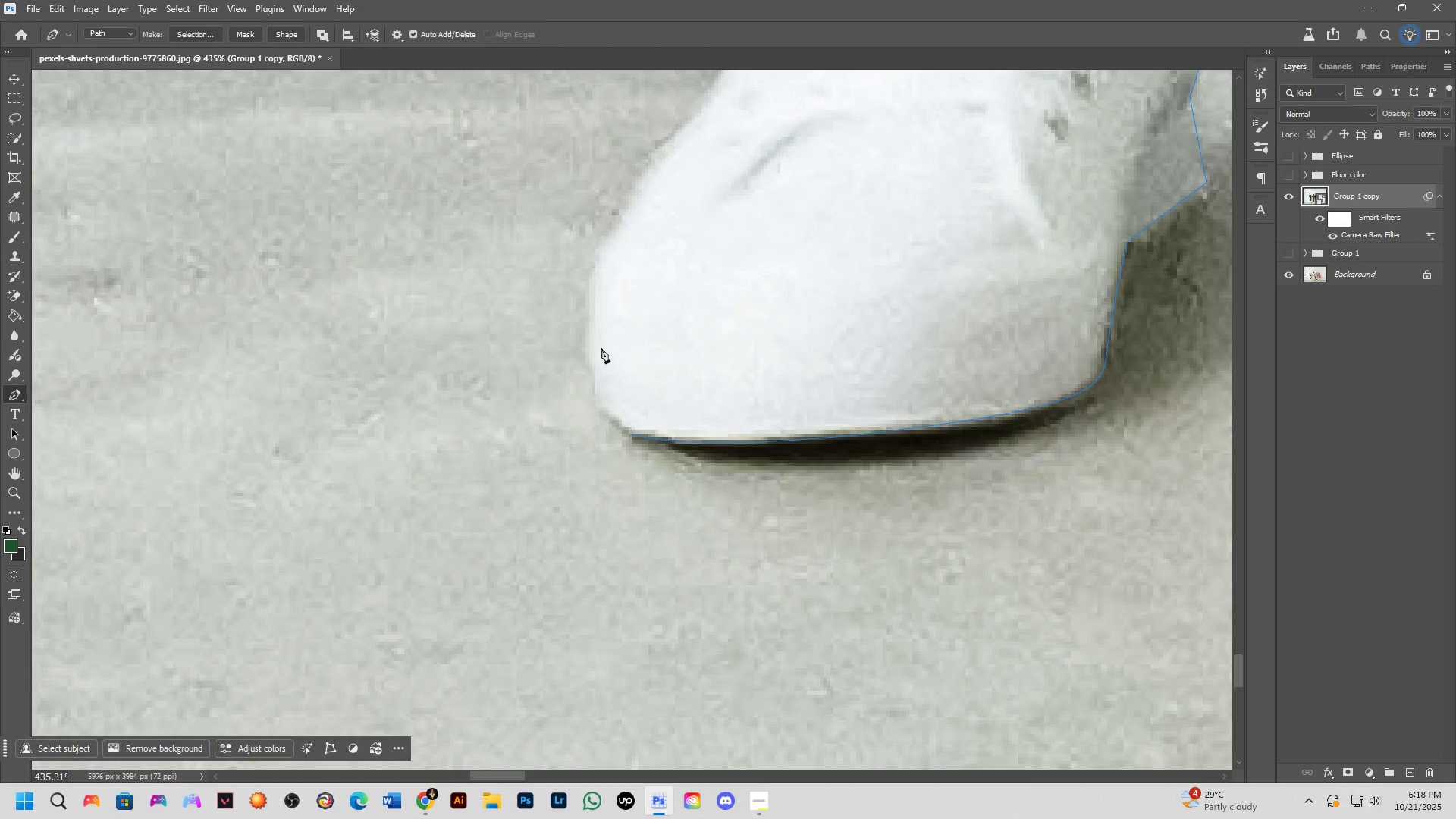 
key(Control+Z)
 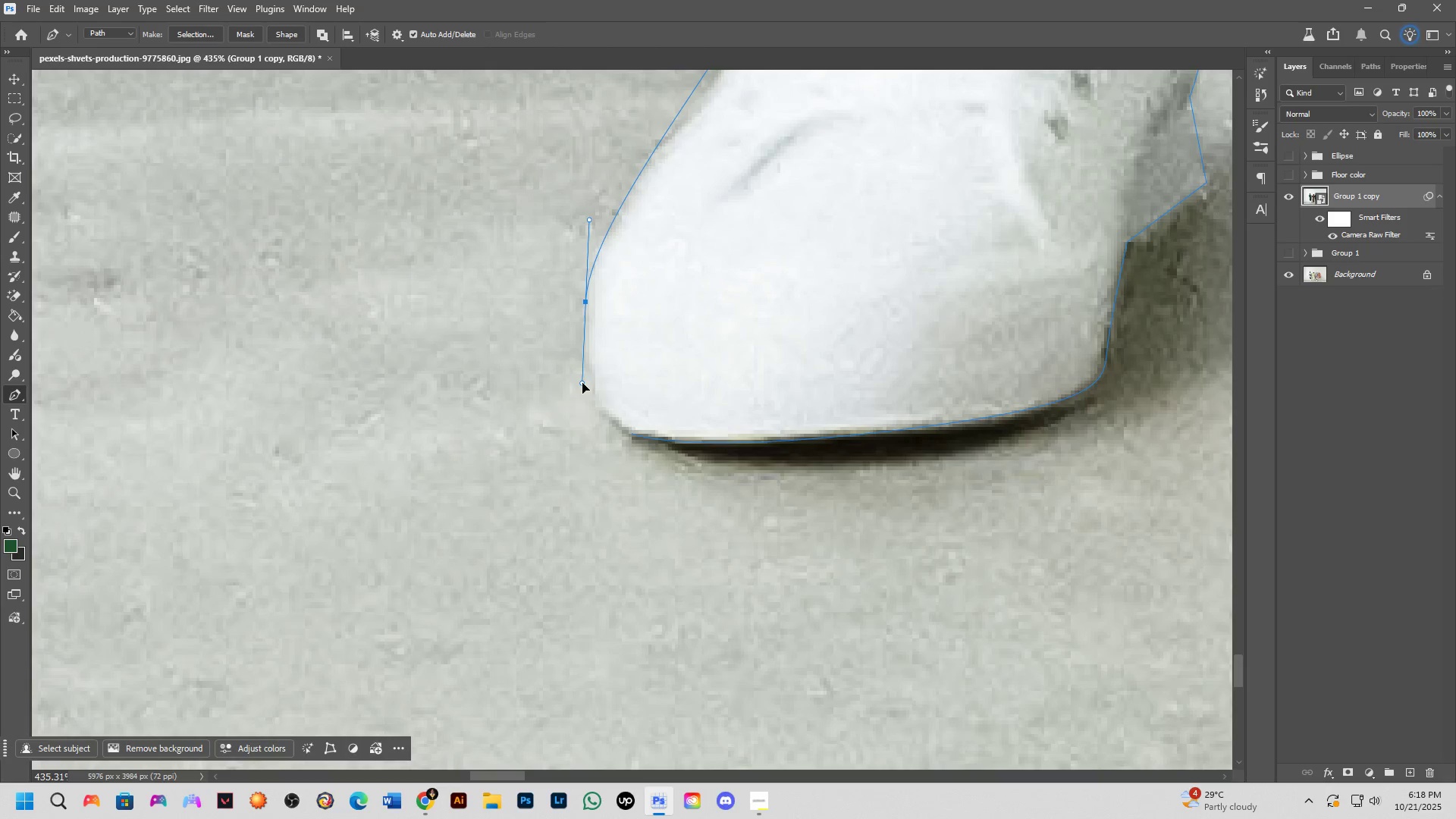 
left_click([615, 419])
 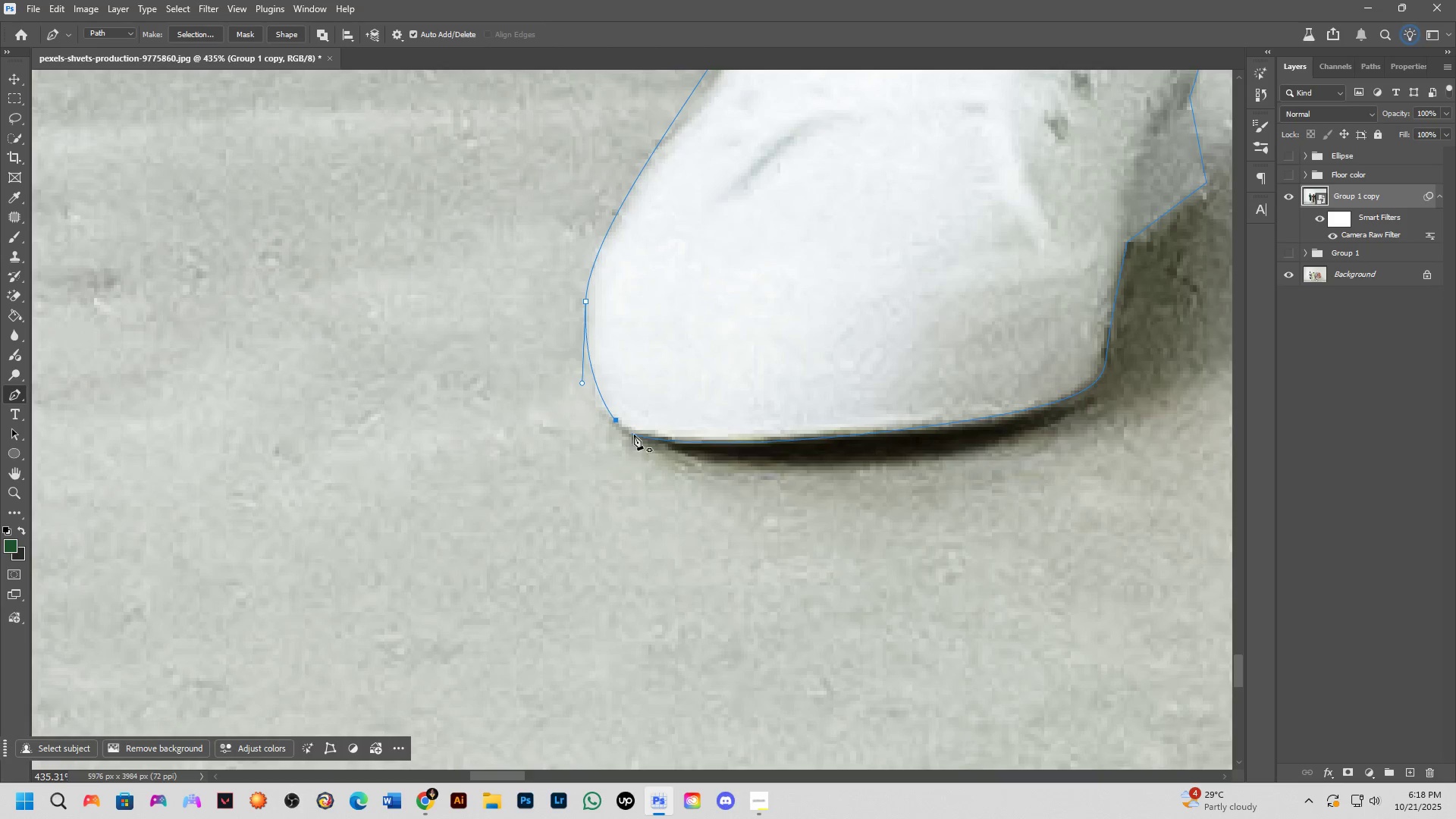 
hold_key(key=AltLeft, duration=0.93)
hold_key(key=ControlLeft, duration=0.51)
left_click([632, 434])
 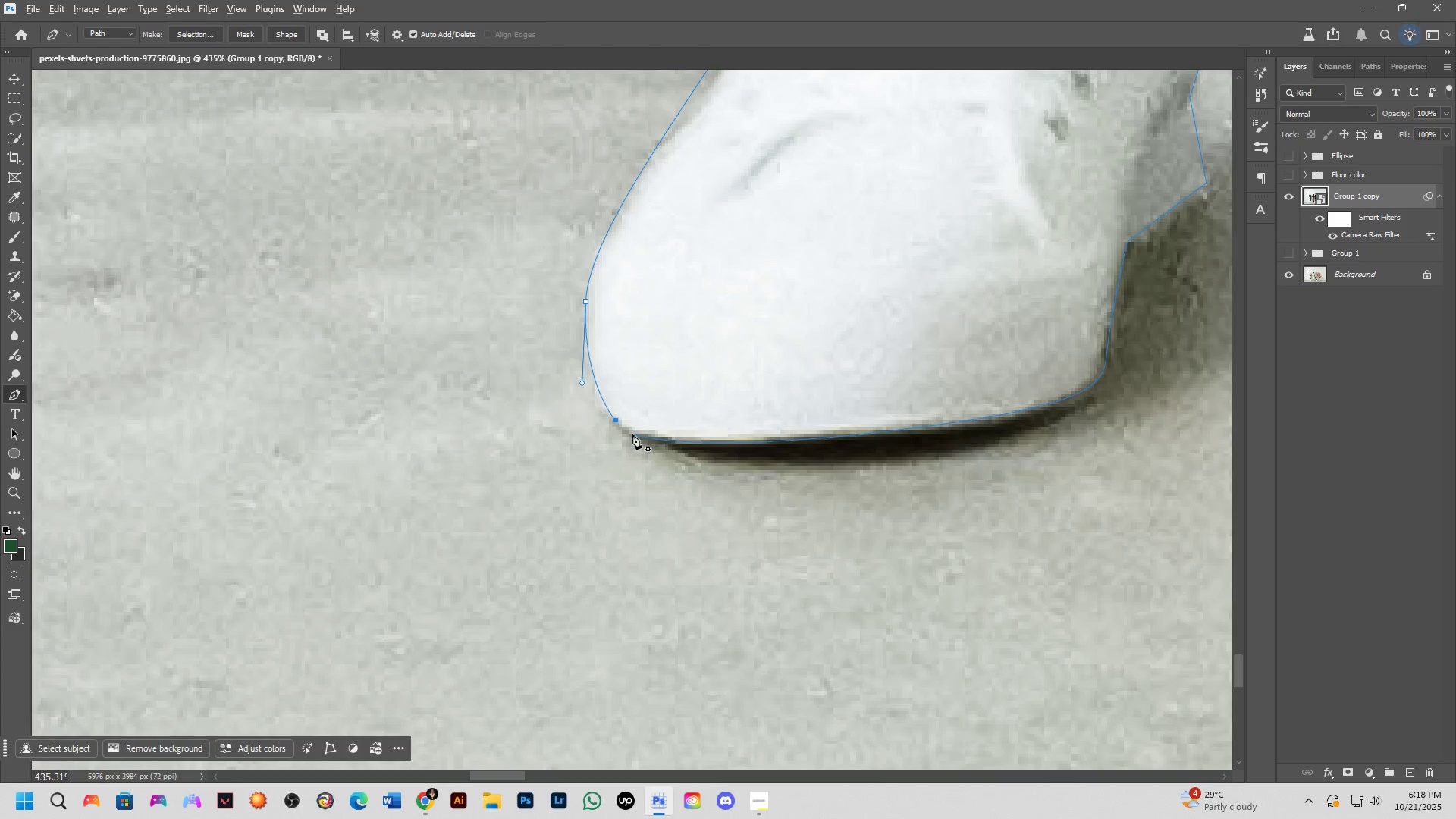 
left_click([615, 422])
 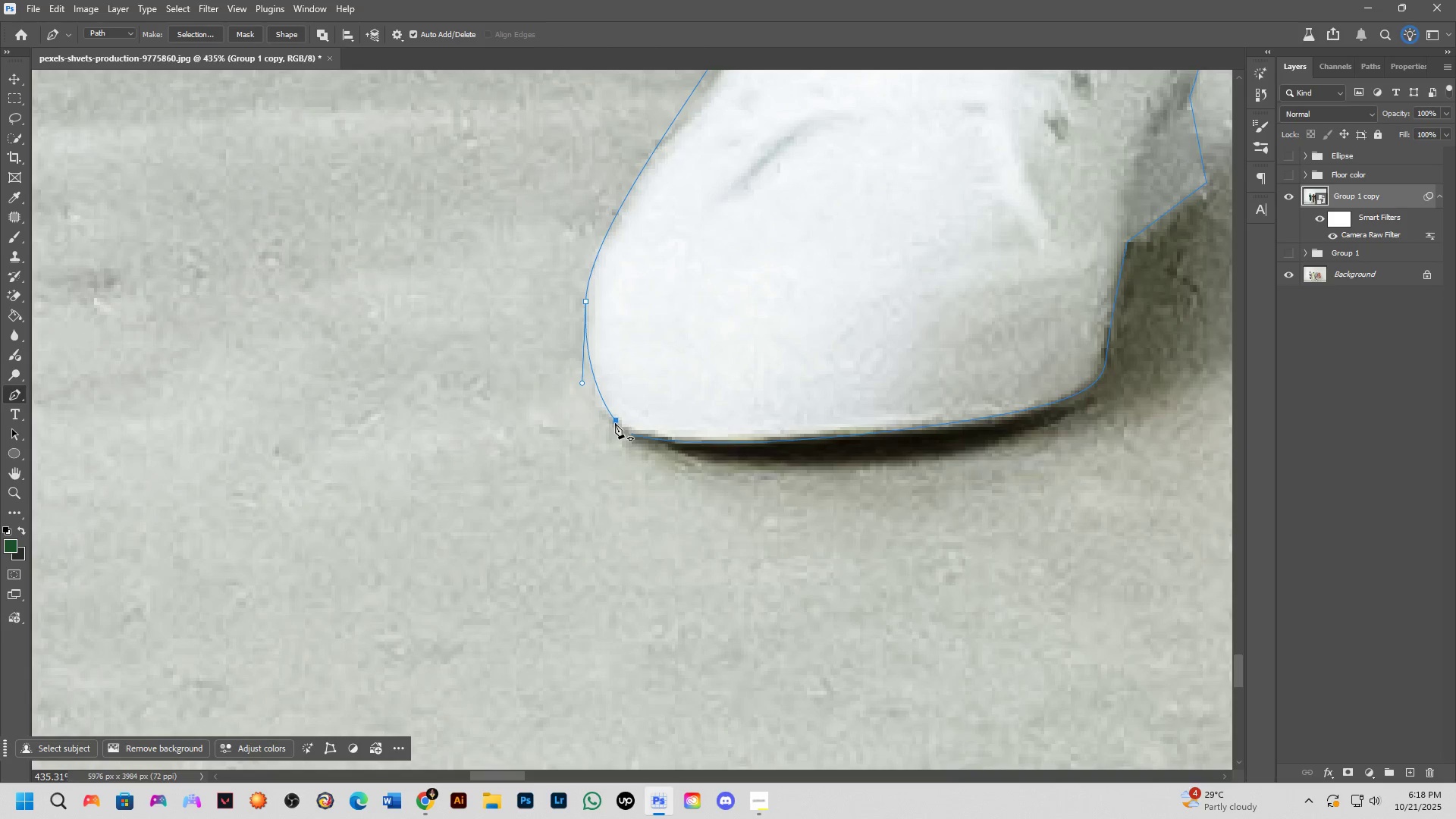 
scroll: coordinate [639, 444], scroll_direction: up, amount: 9.0
 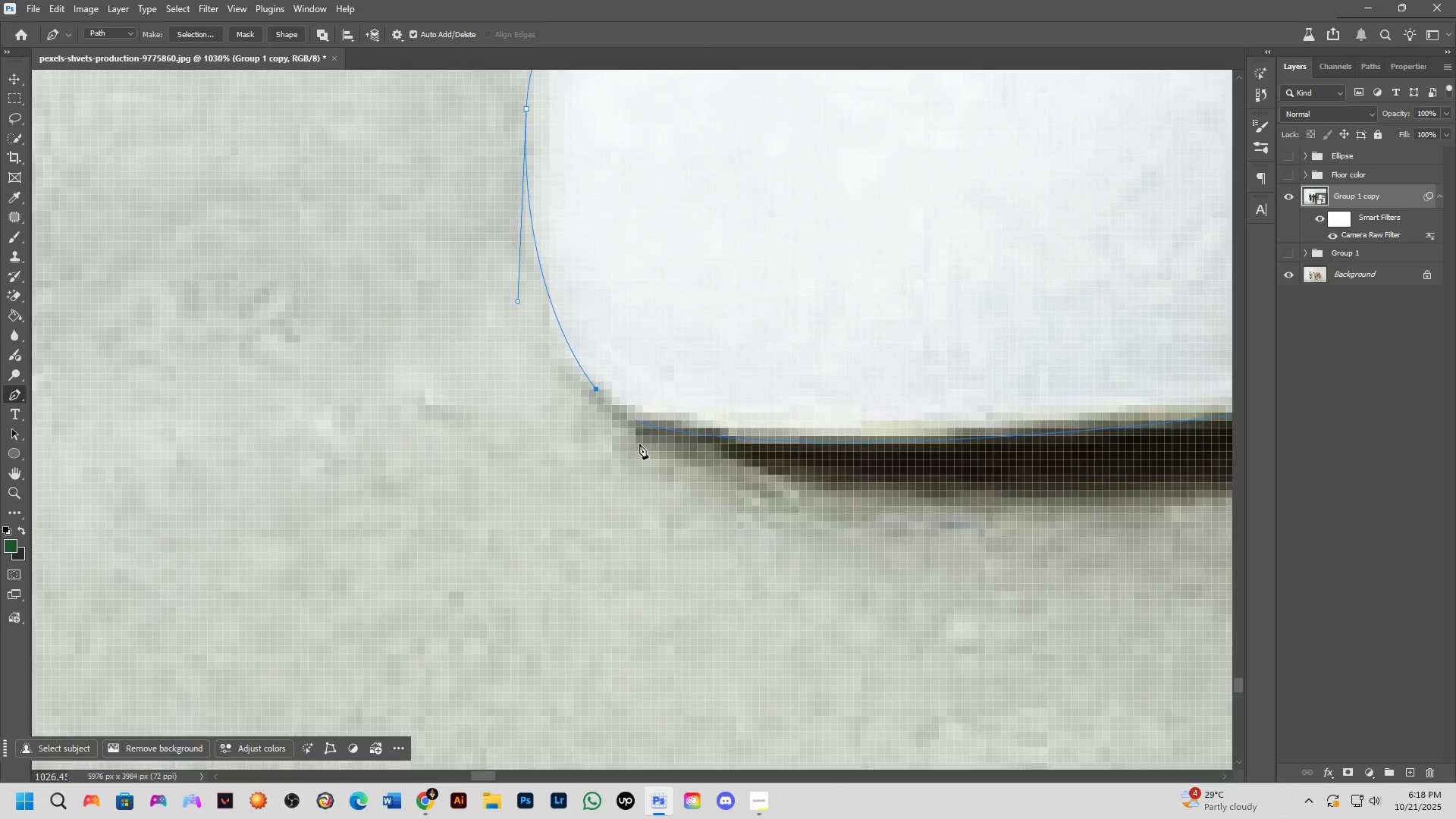 
hold_key(key=ControlLeft, duration=0.47)
left_click([638, 422])
 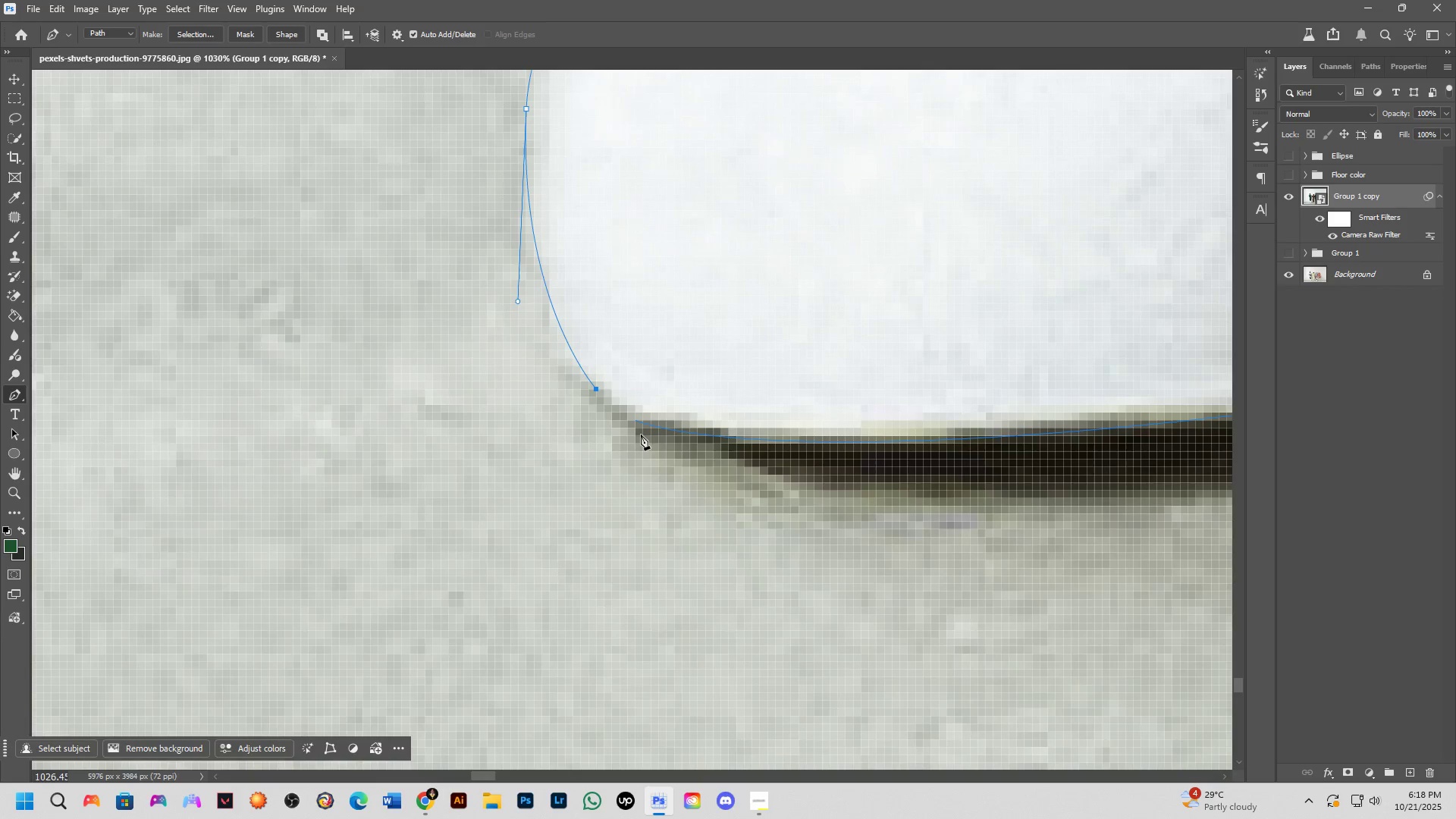 
hold_key(key=AltLeft, duration=1.41)
left_click([637, 422])
 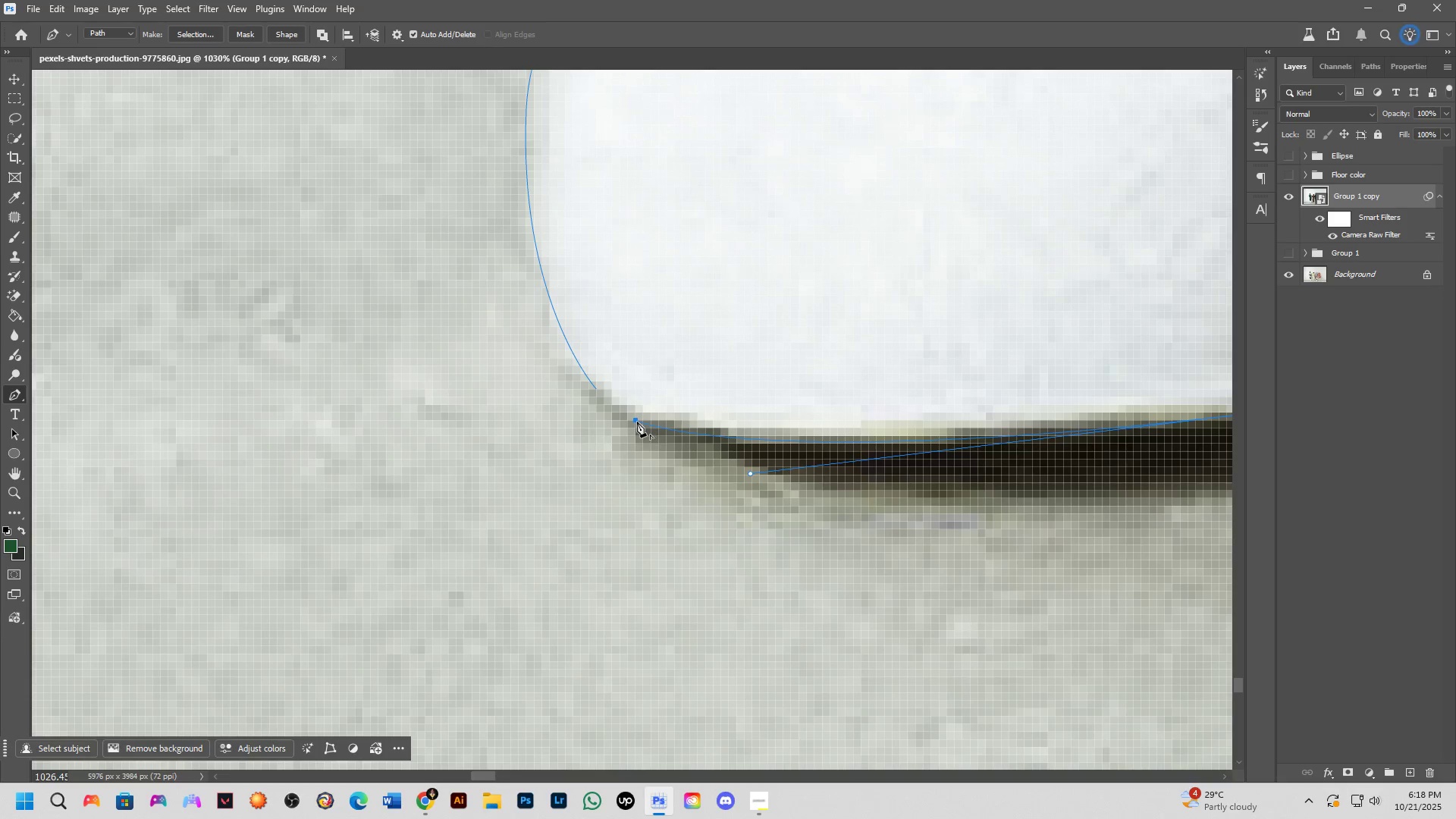 
left_click([635, 419])
 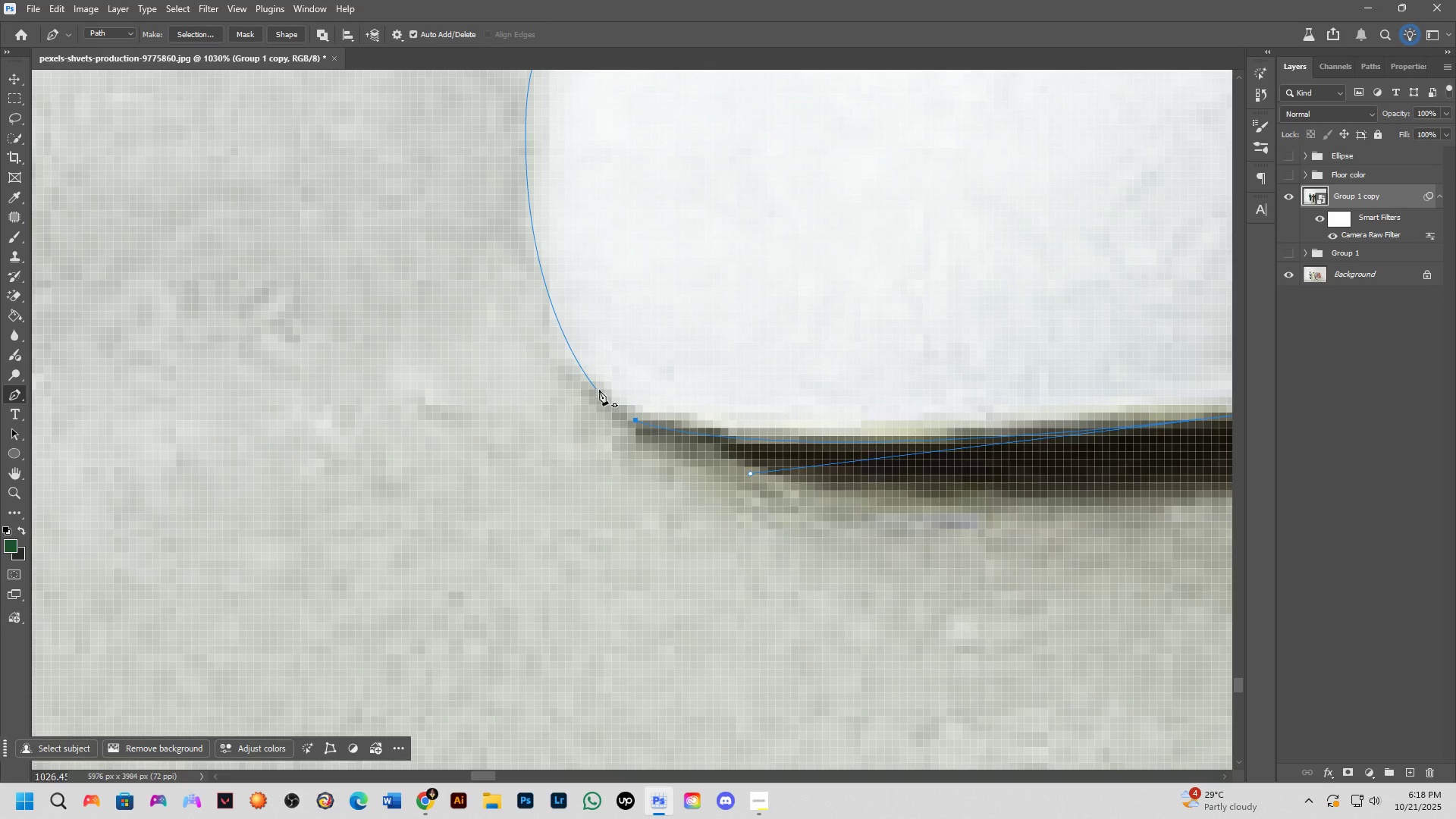 
hold_key(key=ControlLeft, duration=1.89)
hold_key(key=AltLeft, duration=0.56)
left_click([594, 387])
 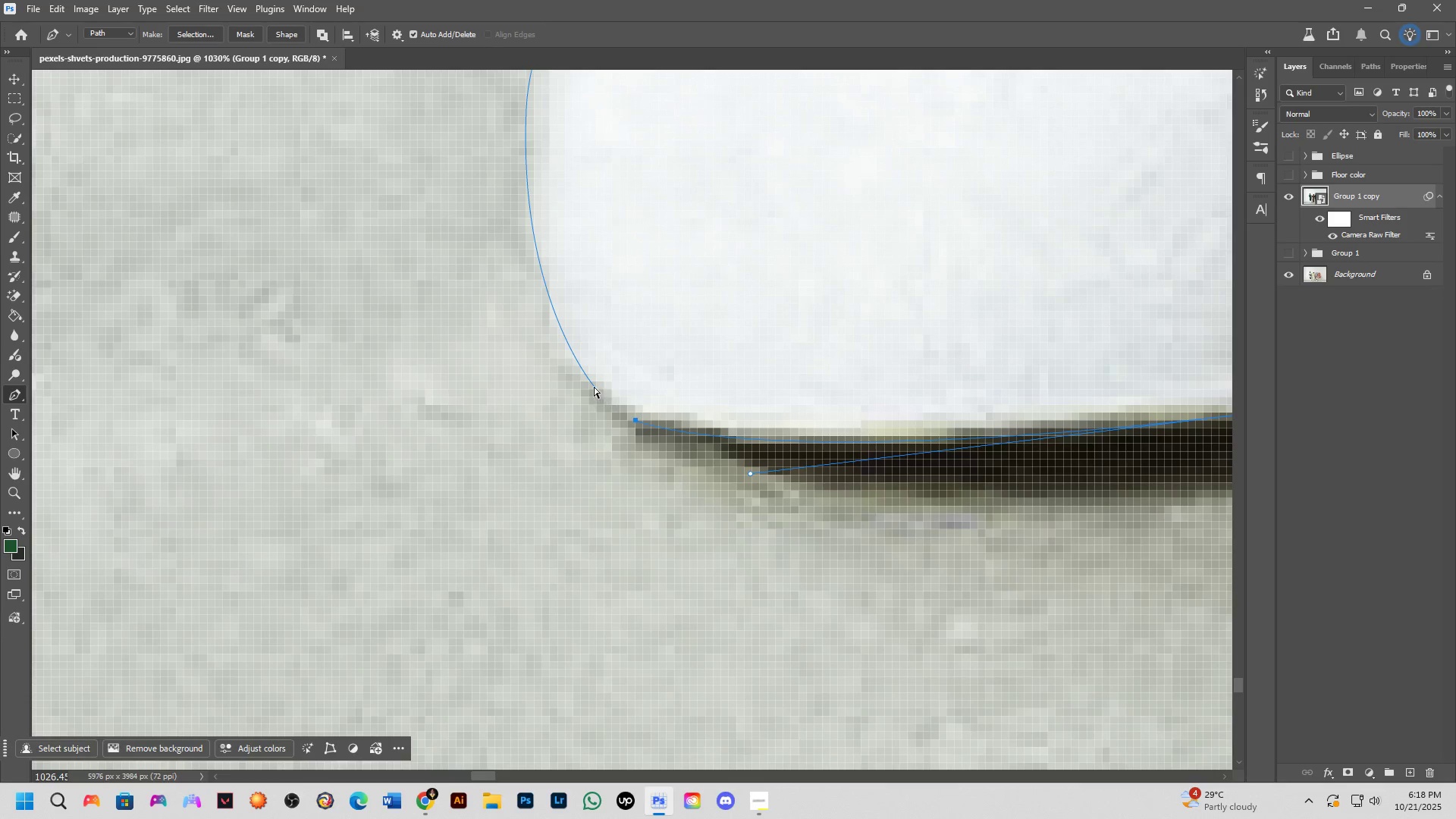 
left_click([637, 423])
 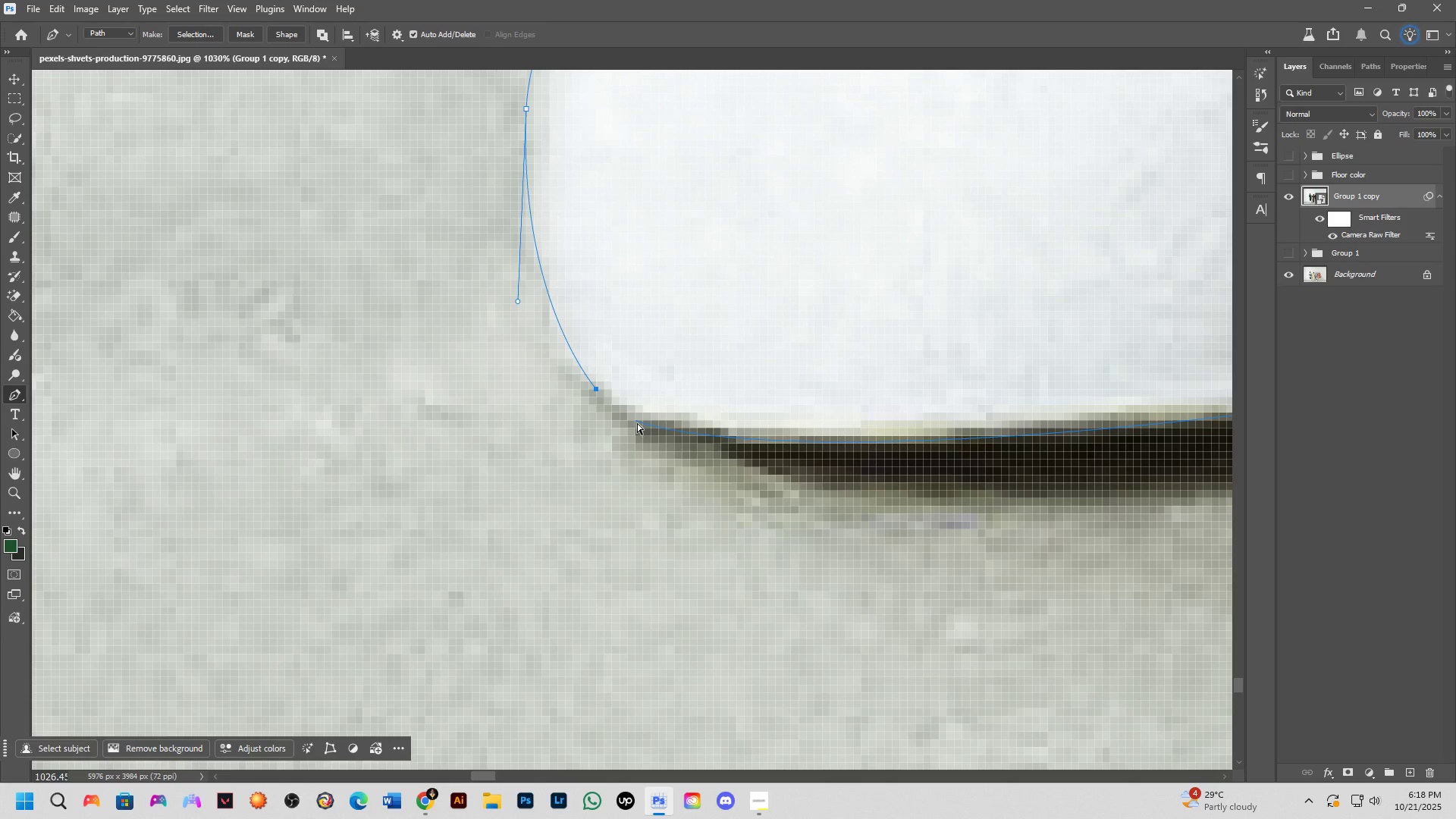 
hold_key(key=AltLeft, duration=0.54)
 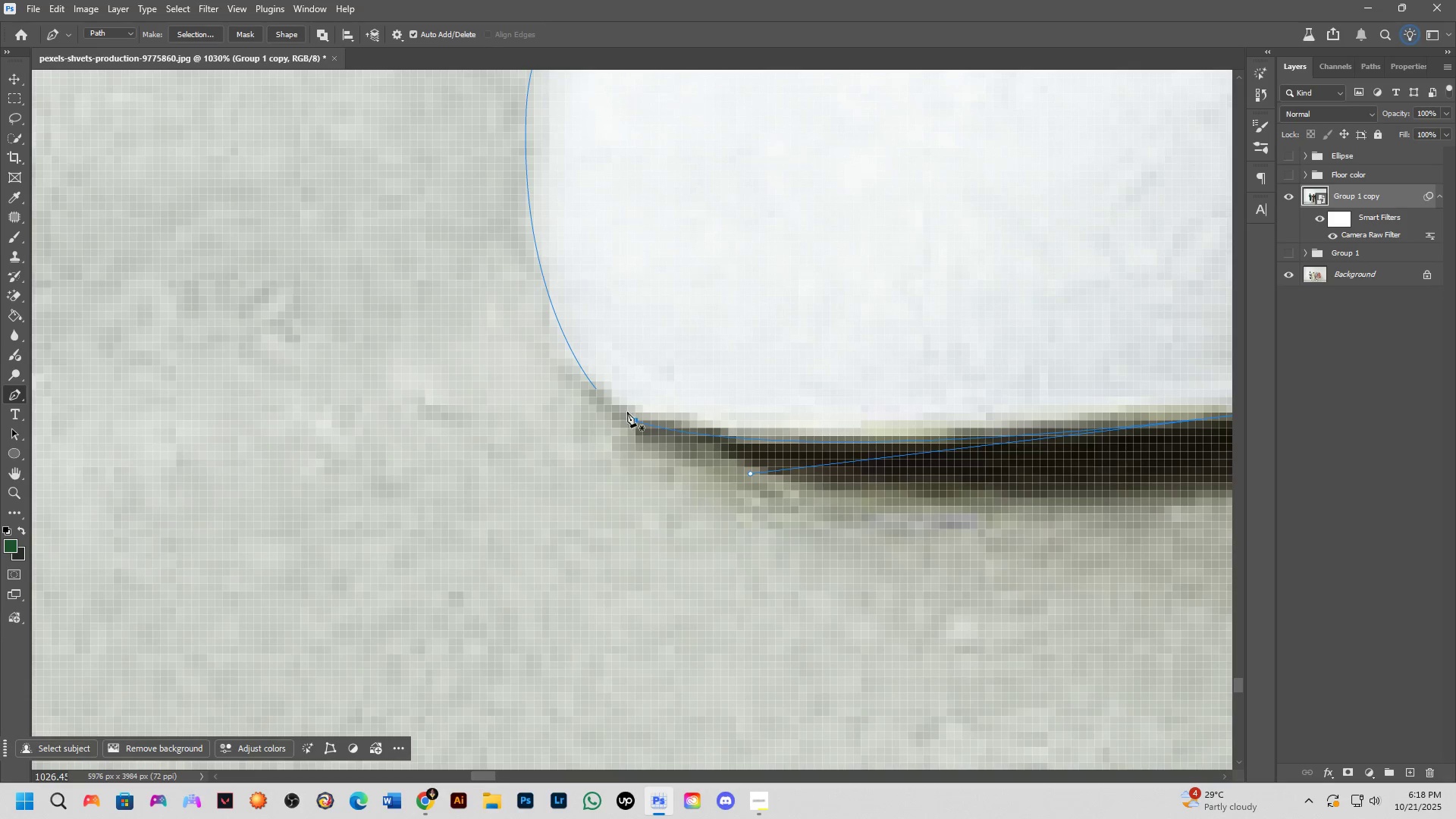 
hold_key(key=ShiftLeft, duration=0.52)
hold_key(key=ControlLeft, duration=0.49)
left_click([635, 418])
 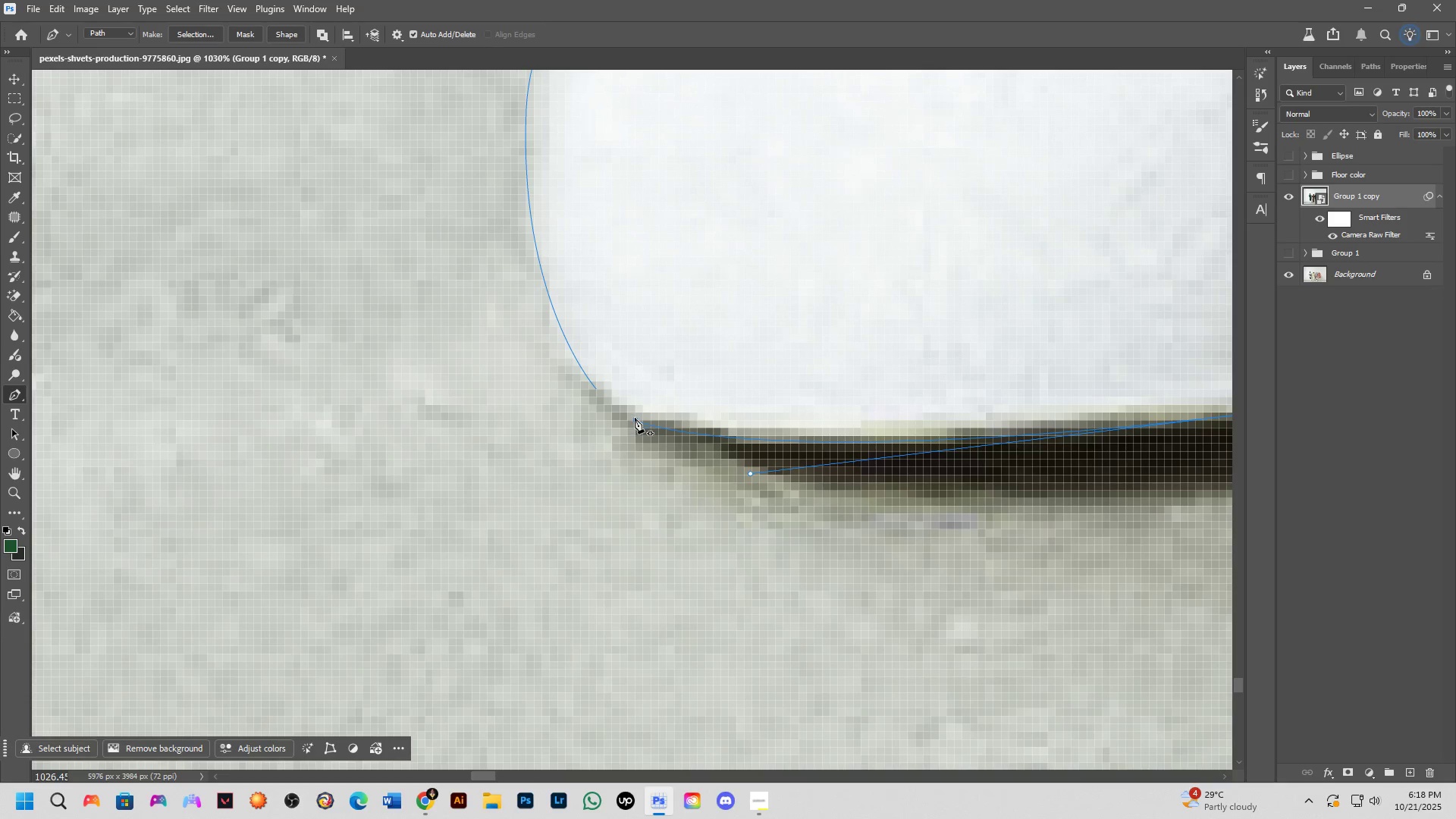 
left_click([596, 390])
 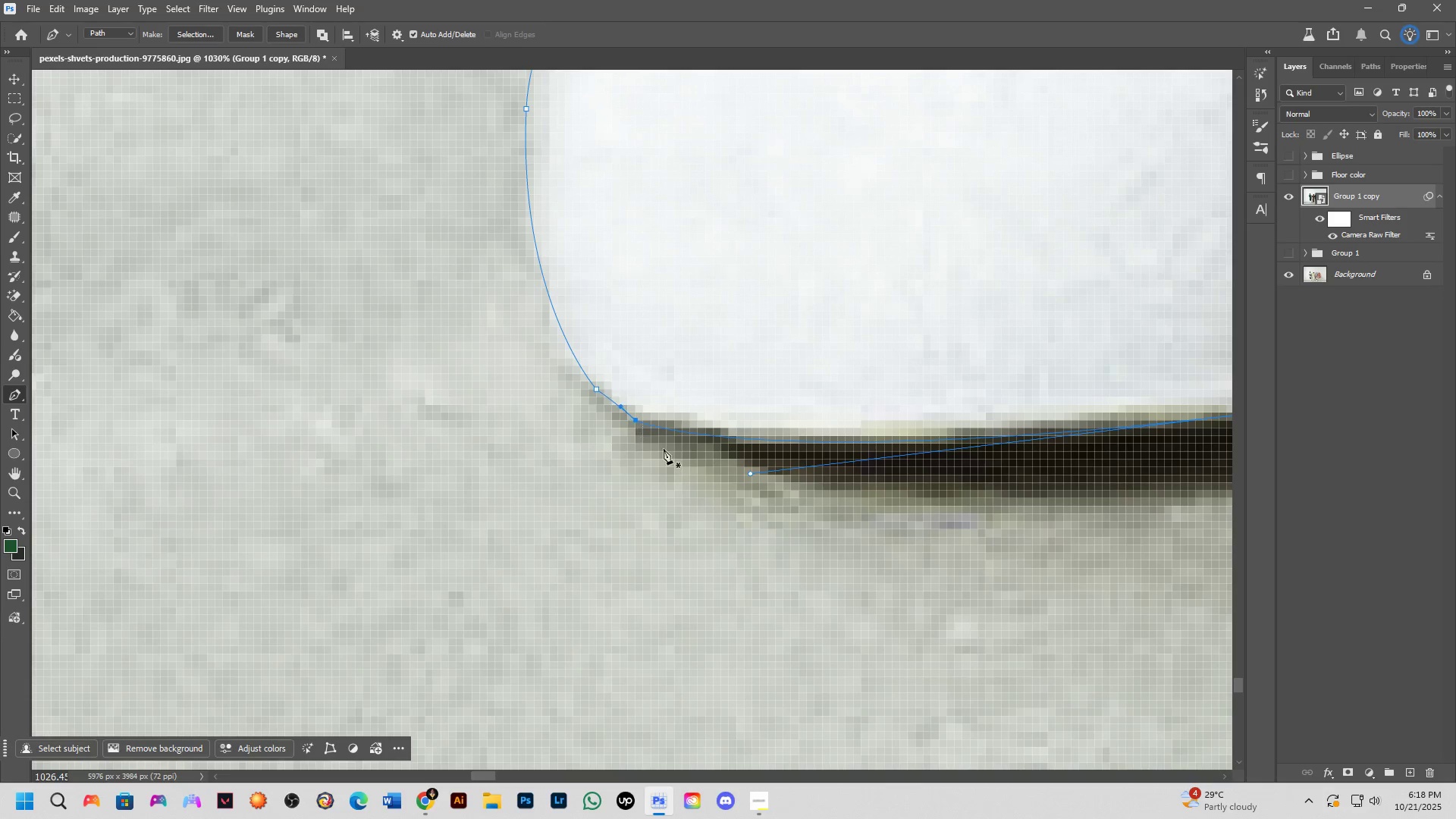 
hold_key(key=ControlLeft, duration=0.43)
scroll: coordinate [676, 437], scroll_direction: down, amount: 6.0
 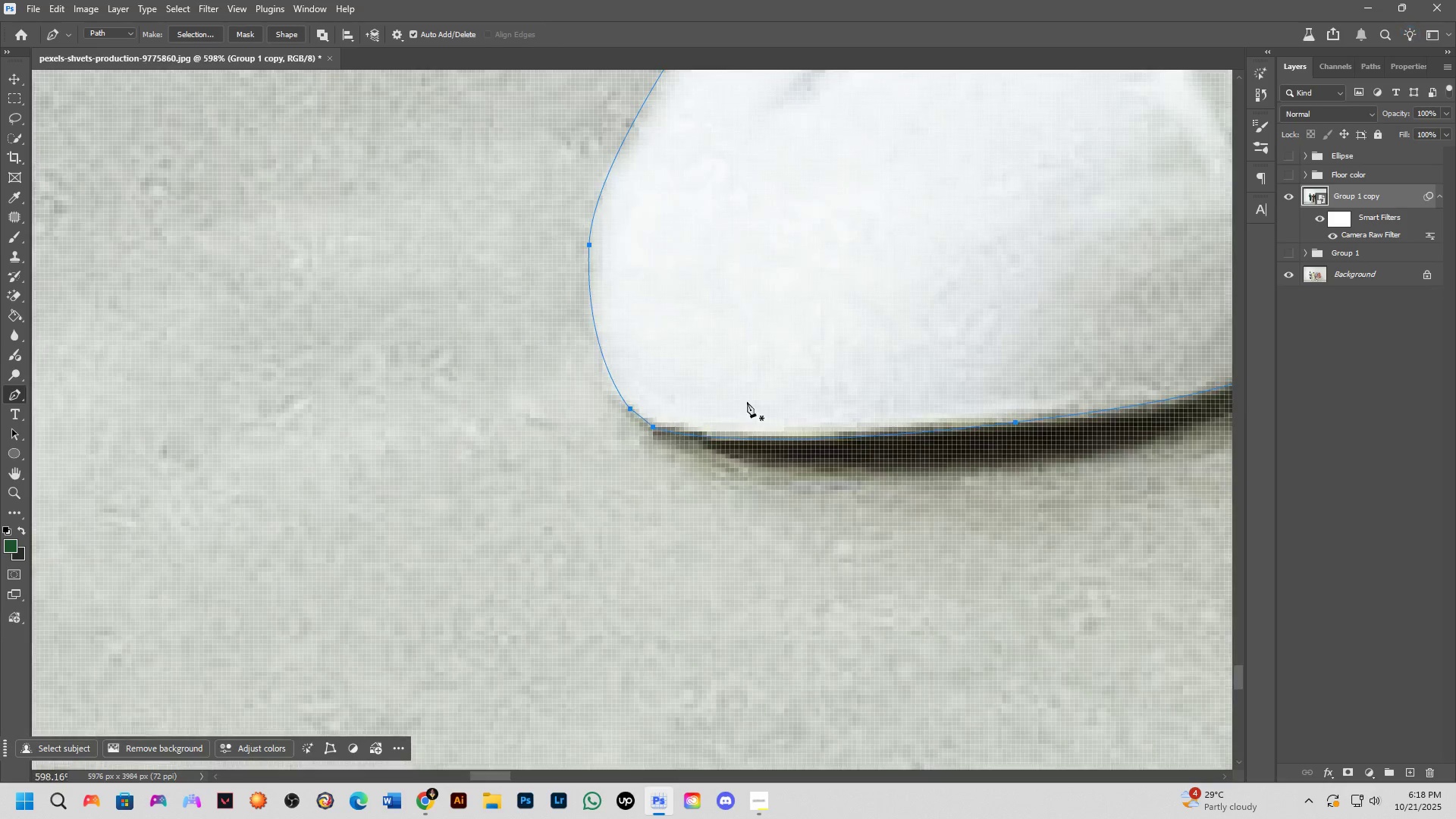 
hold_key(key=Space, duration=0.53)
 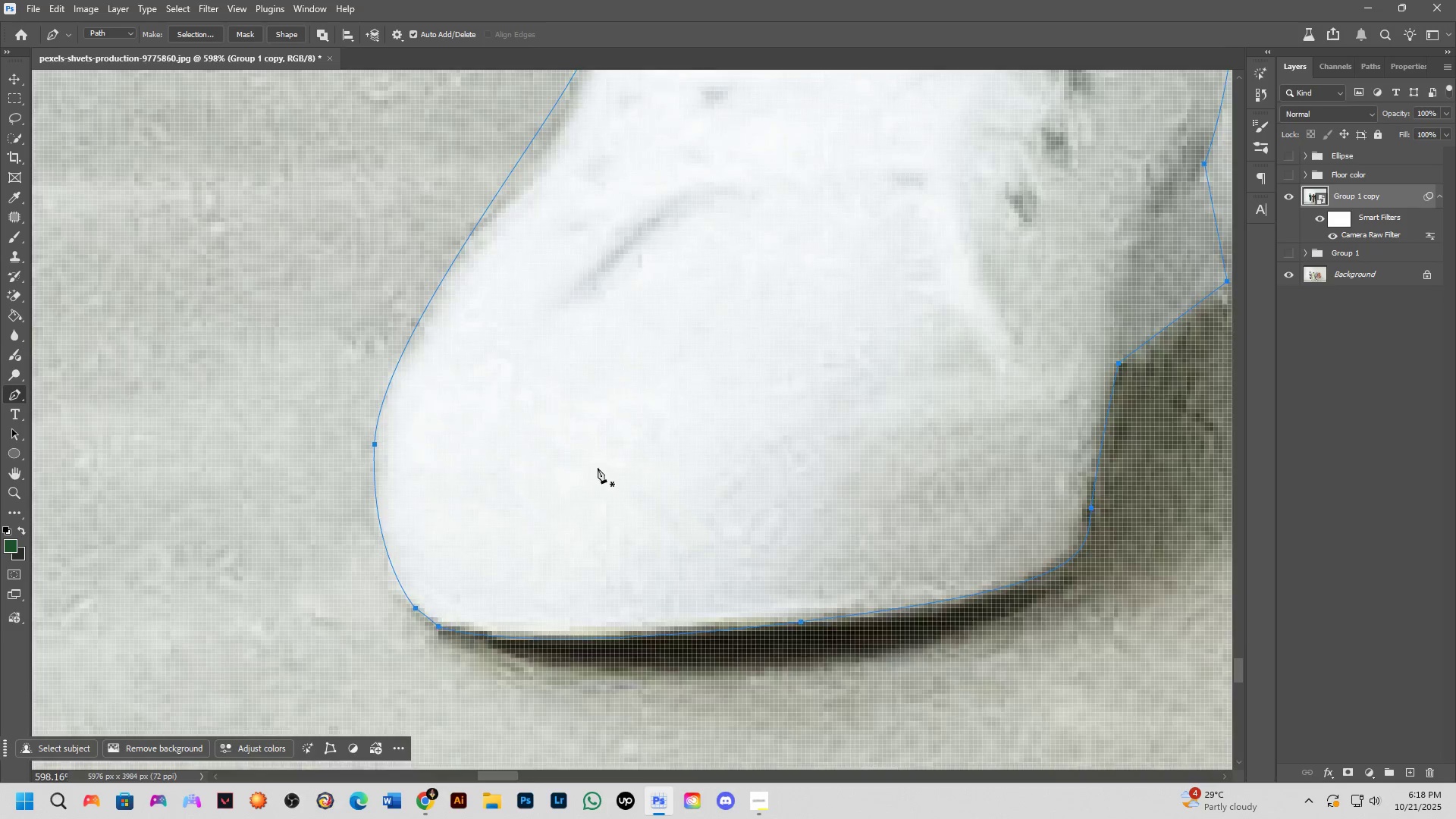 
scroll: coordinate [621, 430], scroll_direction: down, amount: 10.0
 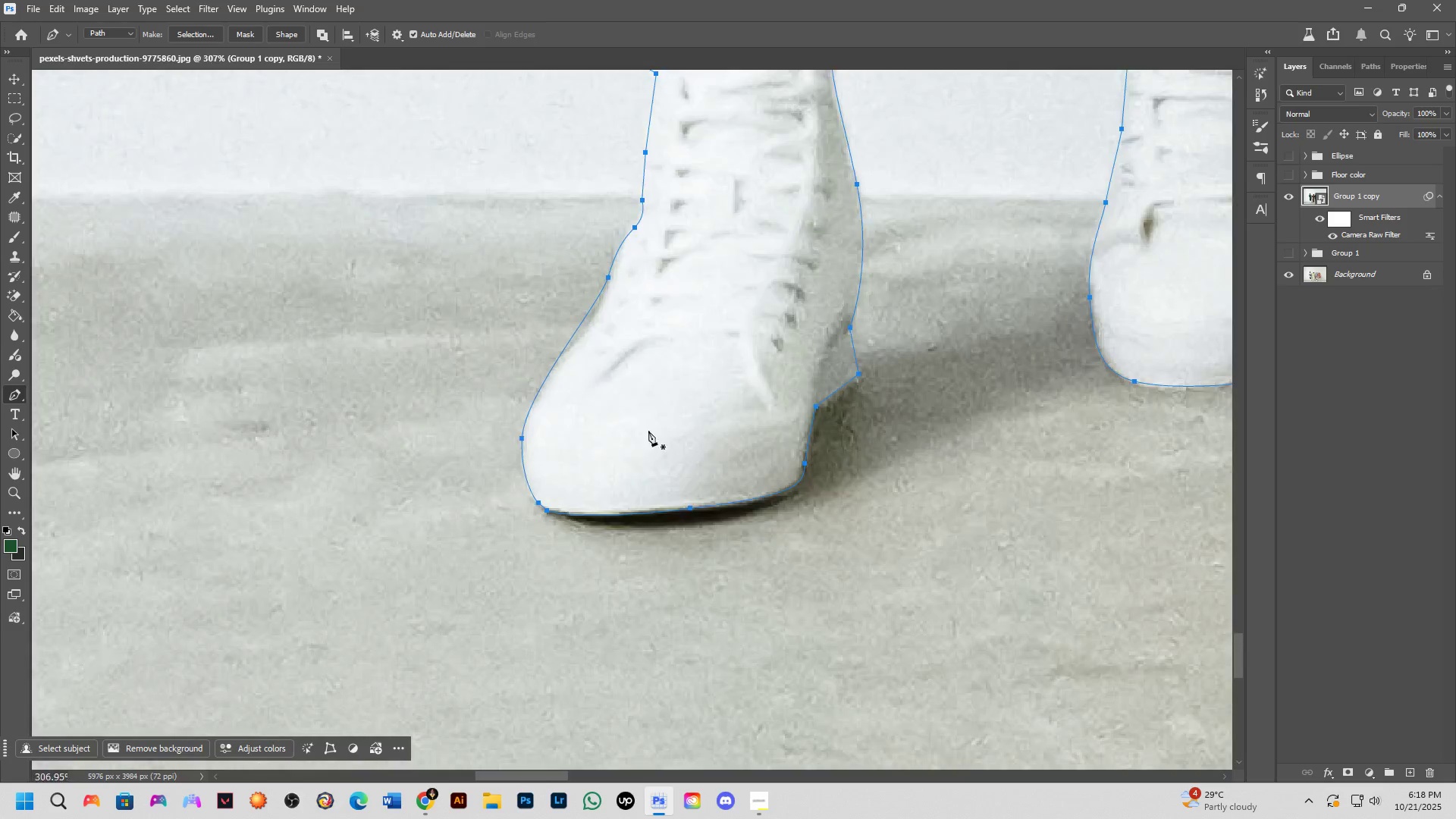 
key(Control+NumpadEnter)
 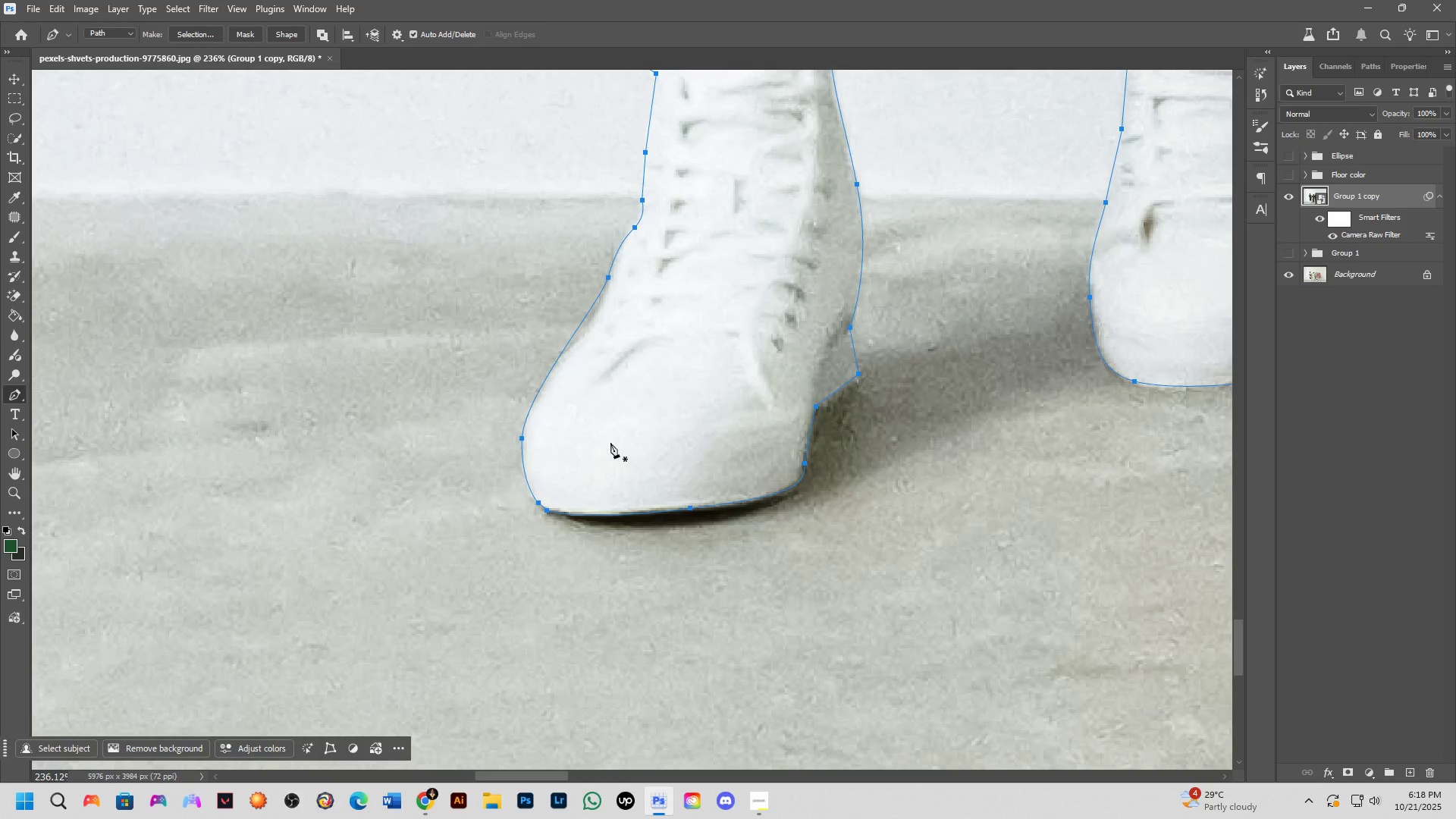 
scroll: coordinate [610, 442], scroll_direction: down, amount: 12.0
 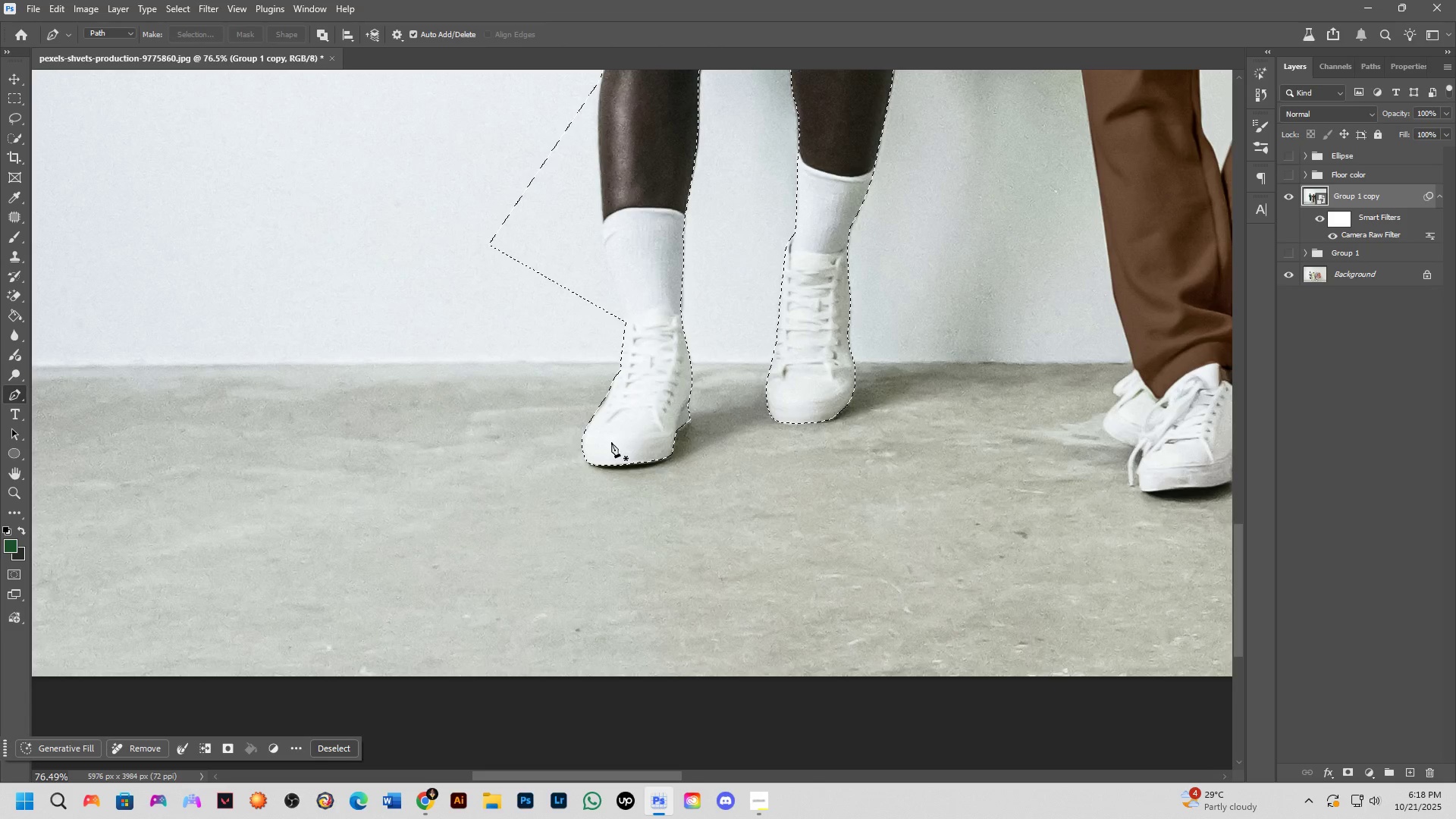 
hold_key(key=Space, duration=1.2)
 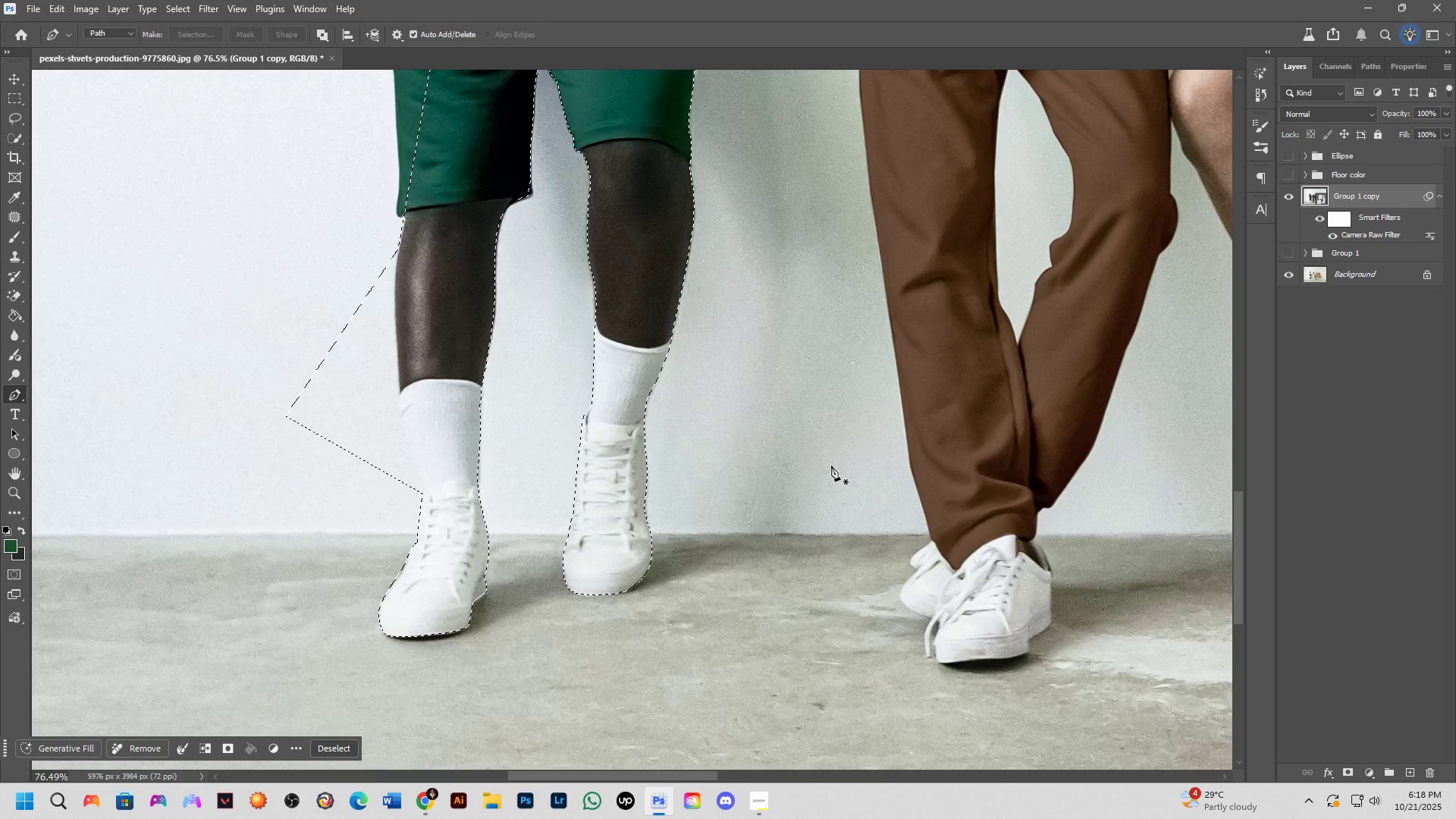 
hold_key(key=Space, duration=0.73)
 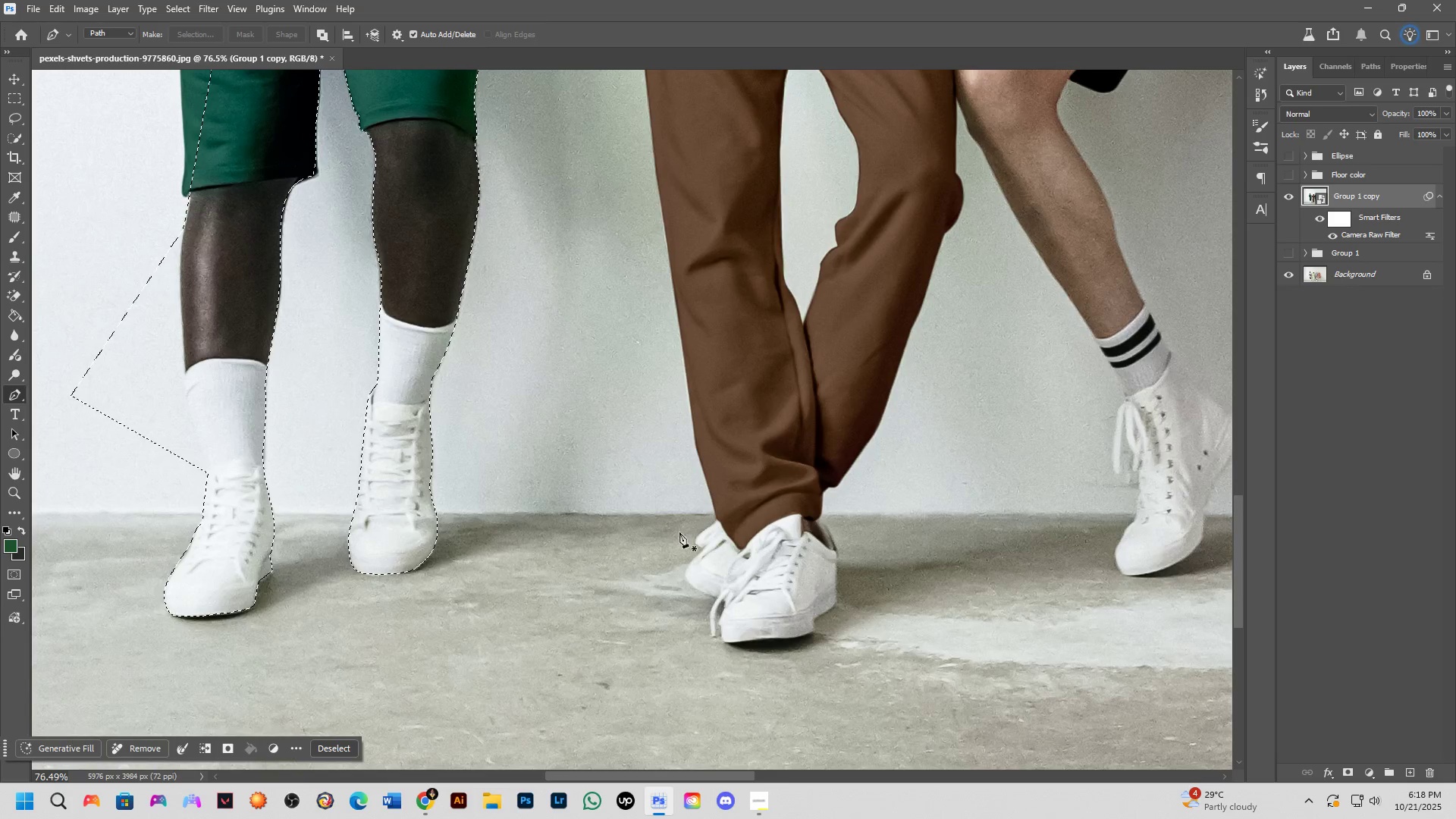 
hold_key(key=Space, duration=0.5)
 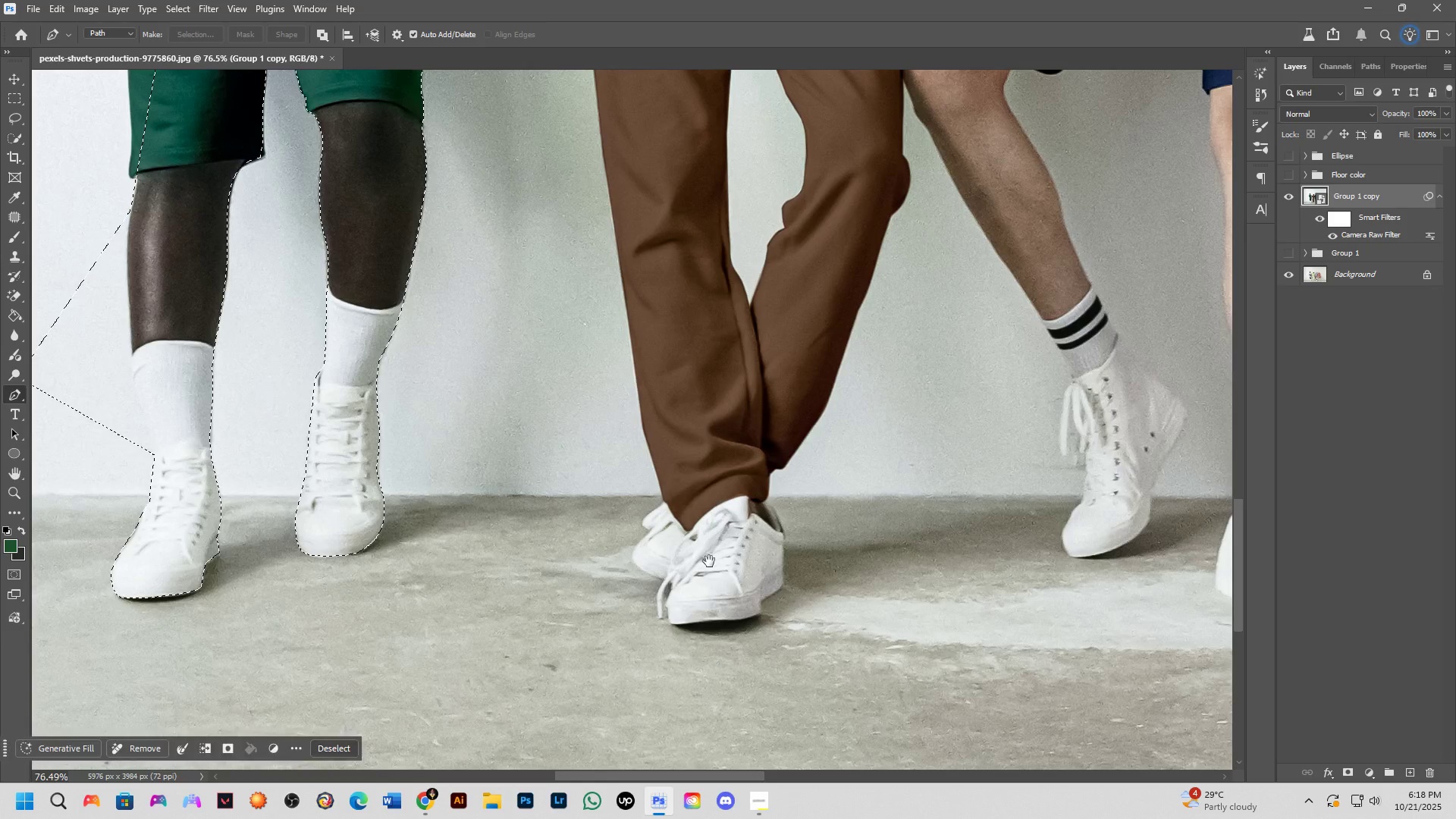 
key(Control+J)
 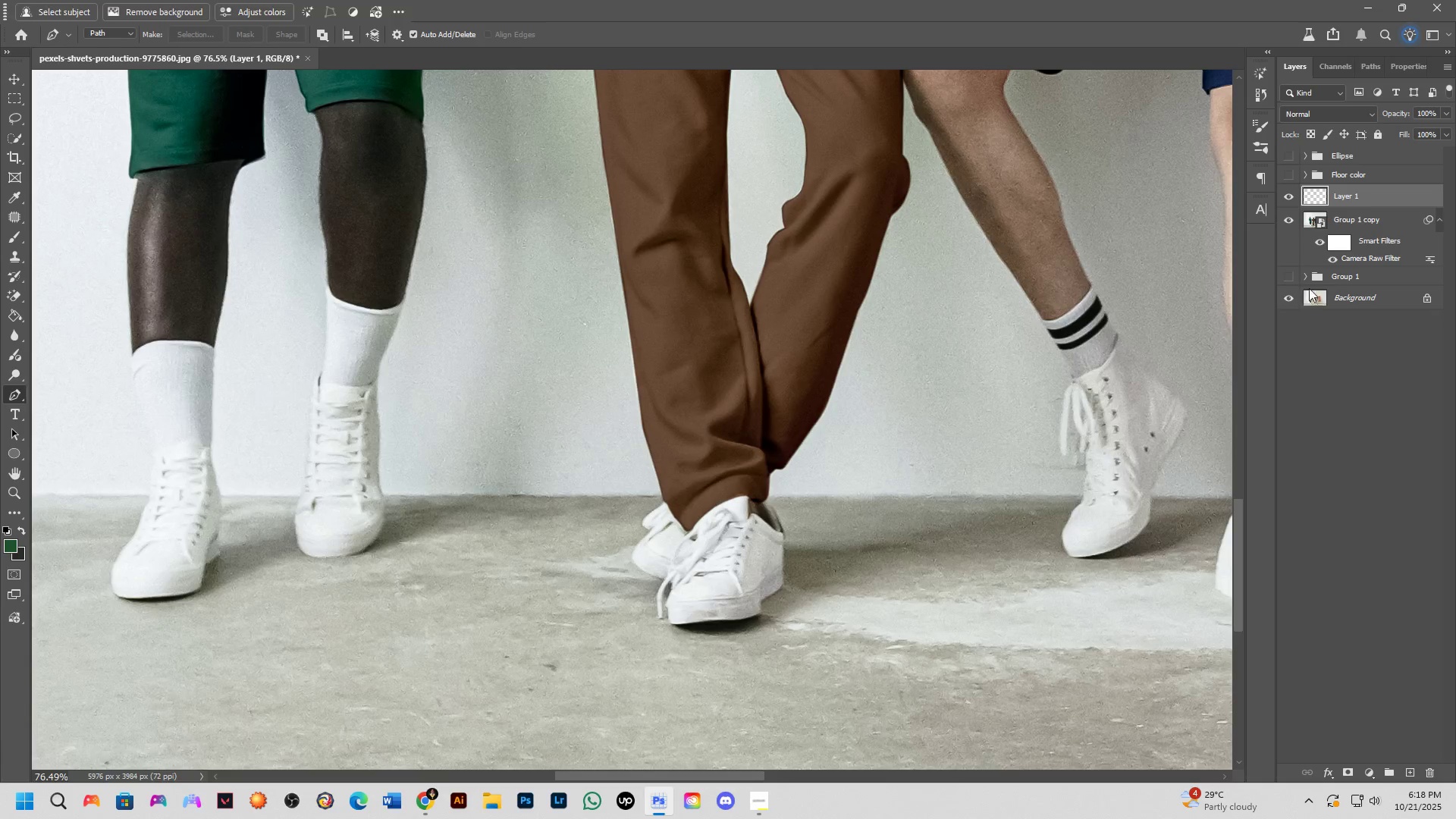 
left_click([1368, 218])
 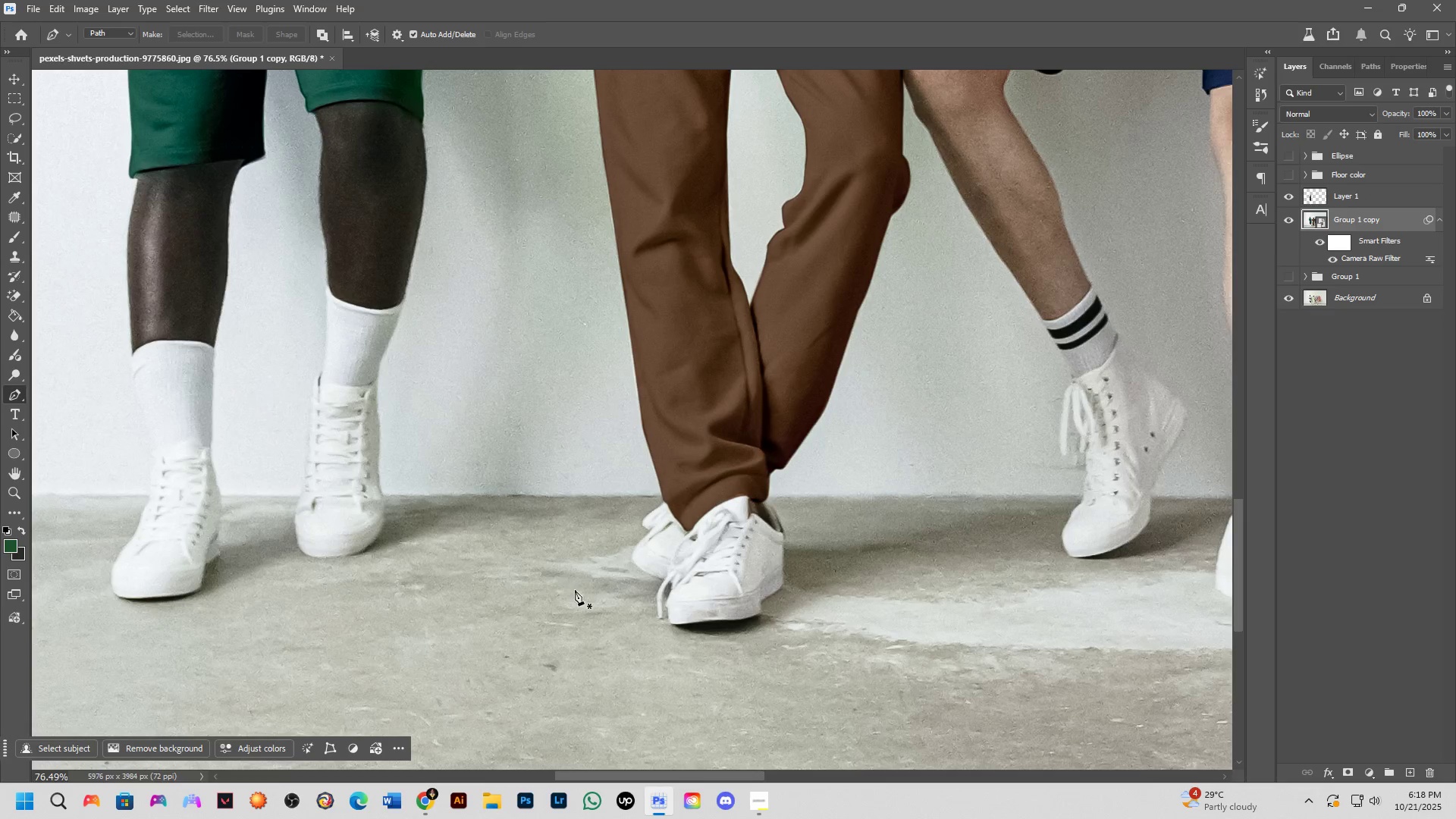 
scroll: coordinate [658, 465], scroll_direction: up, amount: 16.0
 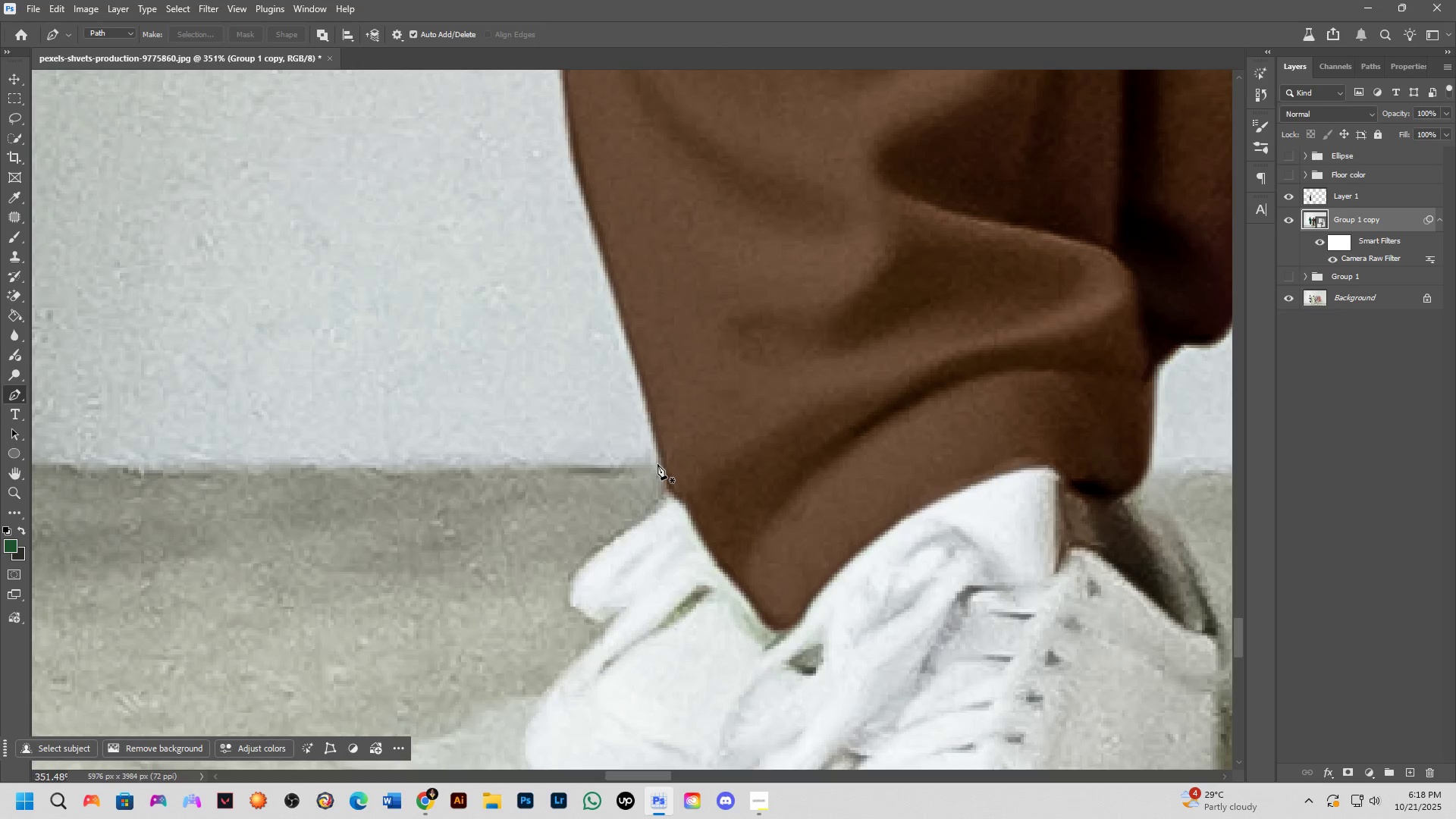 
left_click([658, 460])
 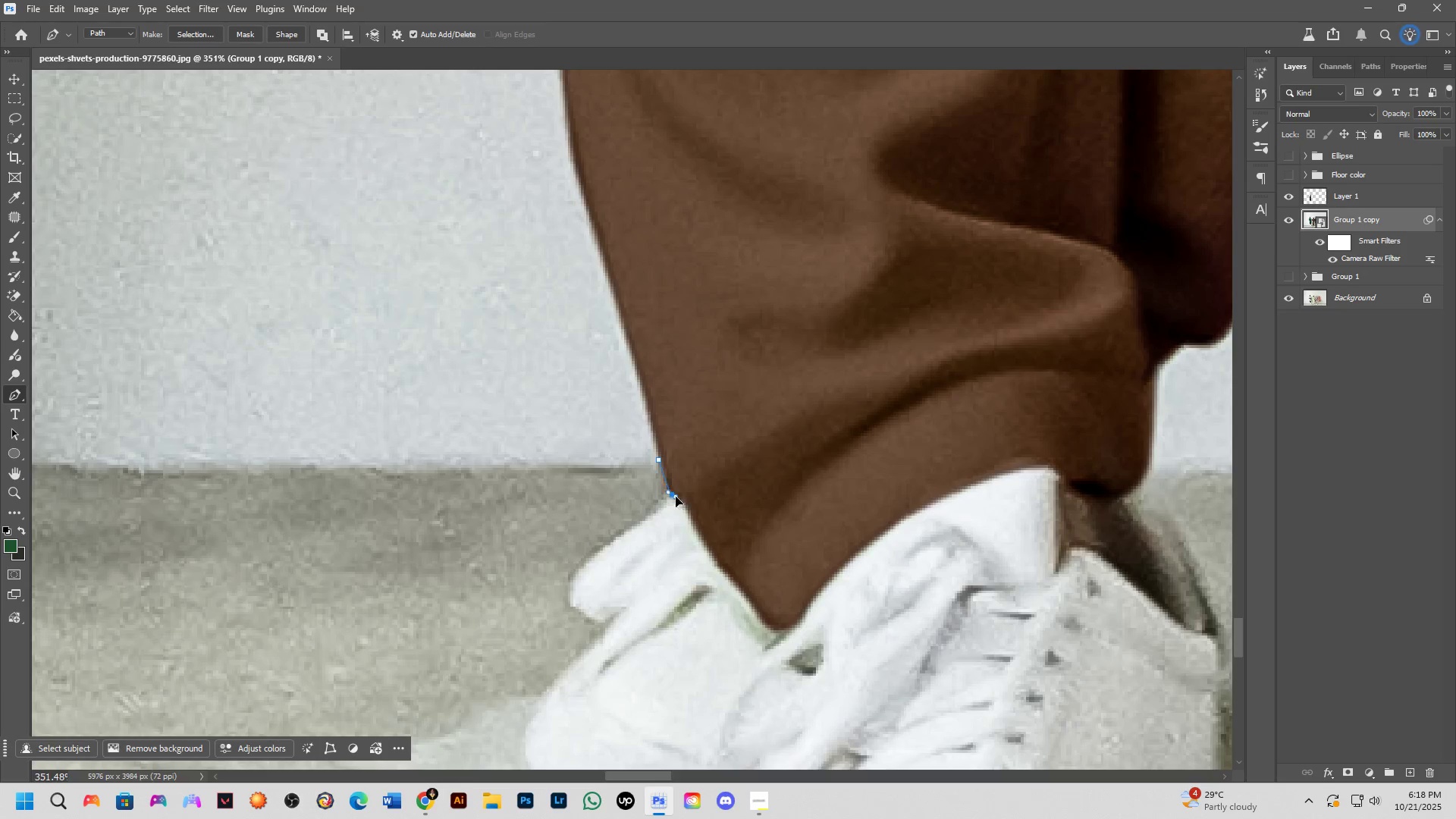 
hold_key(key=Space, duration=0.75)
 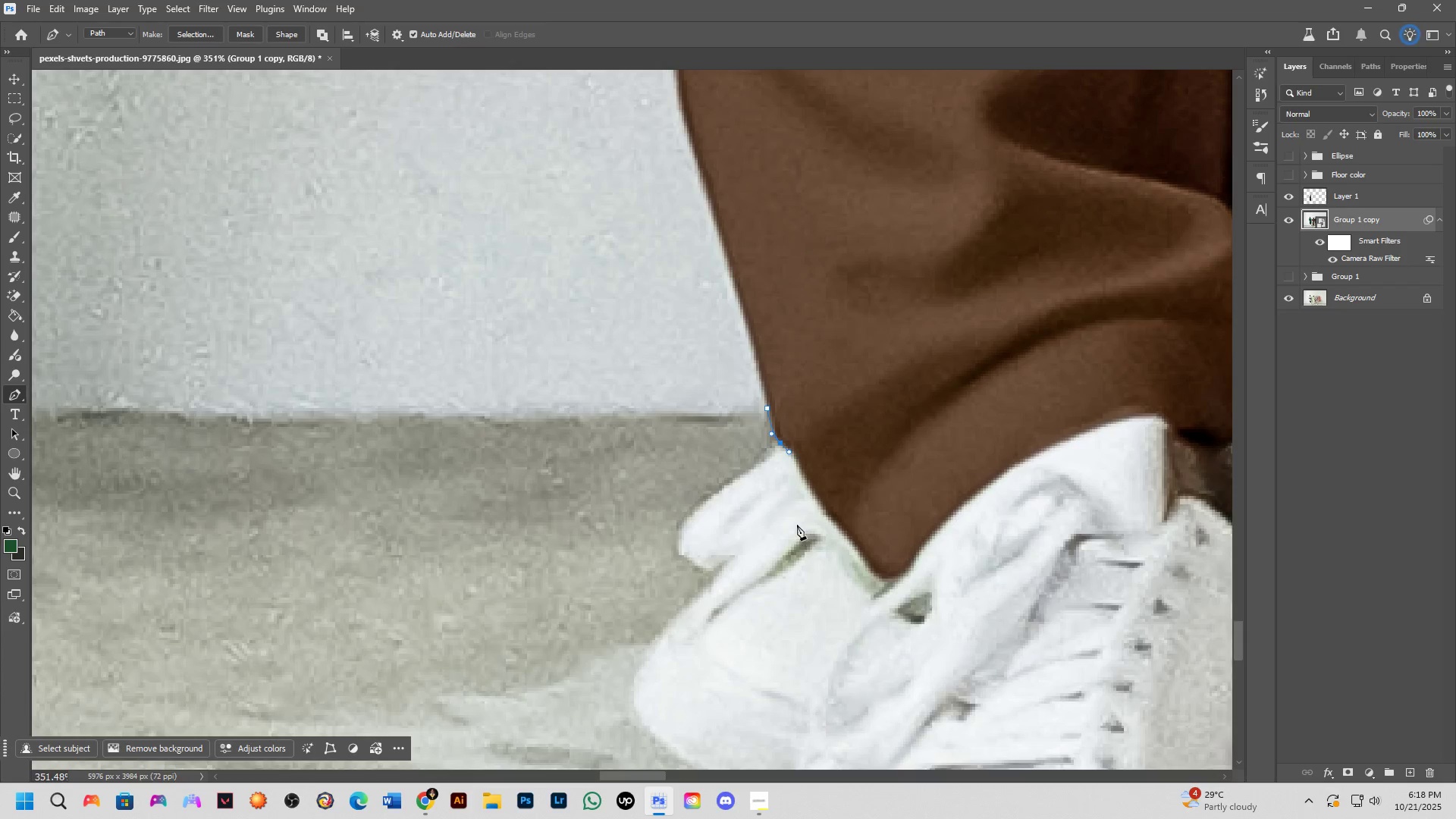 
hold_key(key=Space, duration=0.89)
 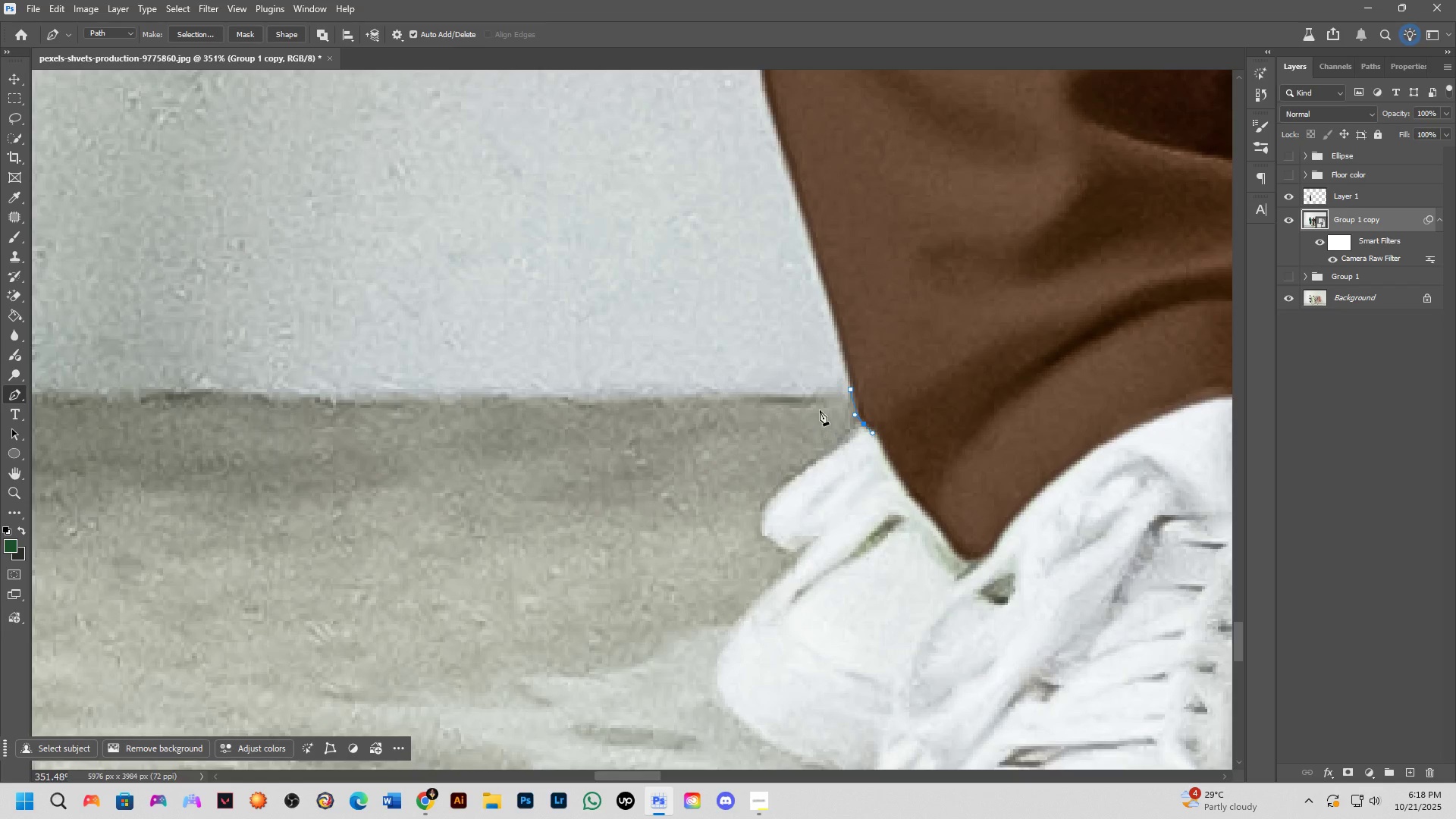 
scroll: coordinate [801, 409], scroll_direction: up, amount: 2.0
 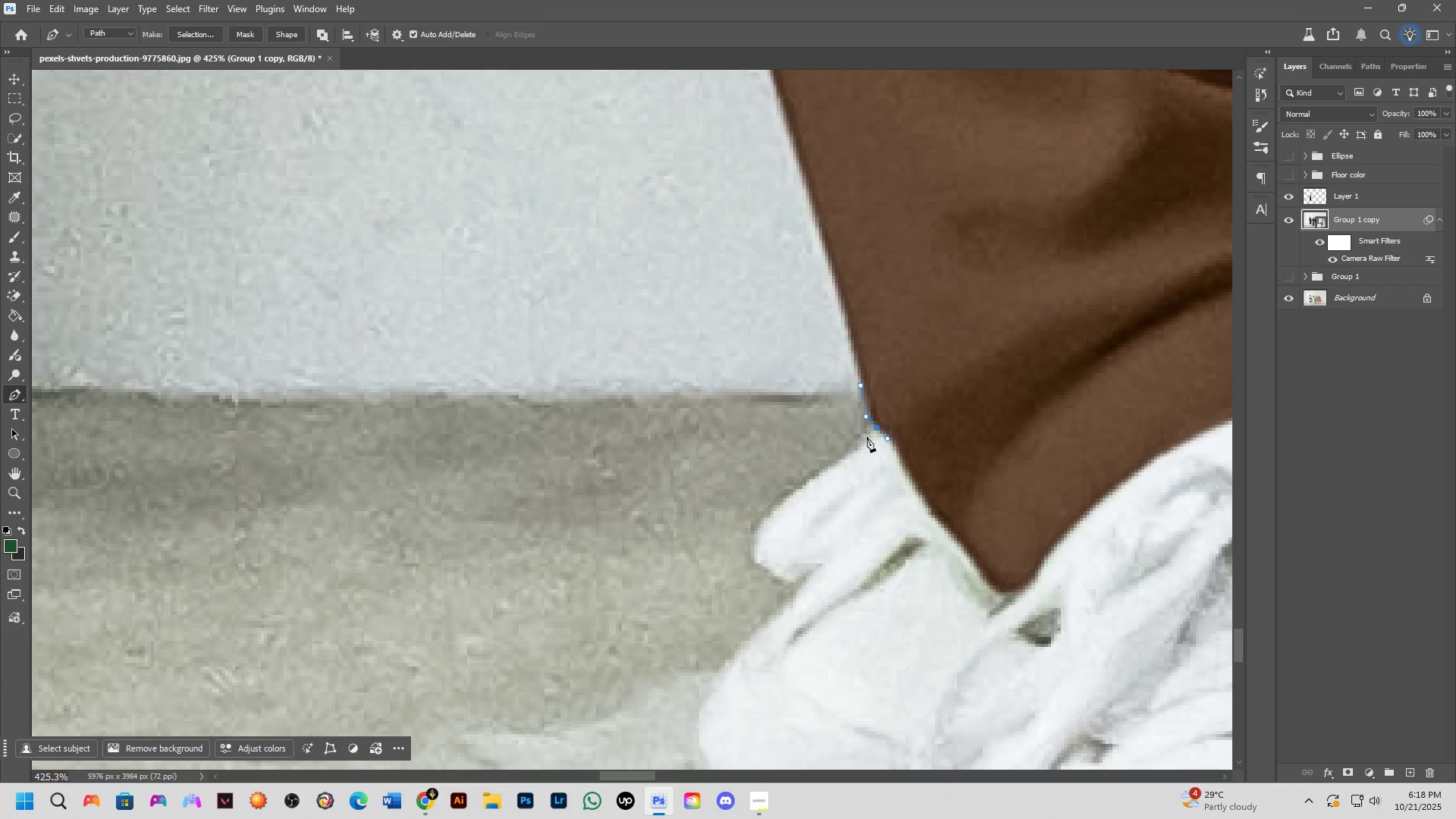 
hold_key(key=AltLeft, duration=0.6)
left_click([877, 429])
 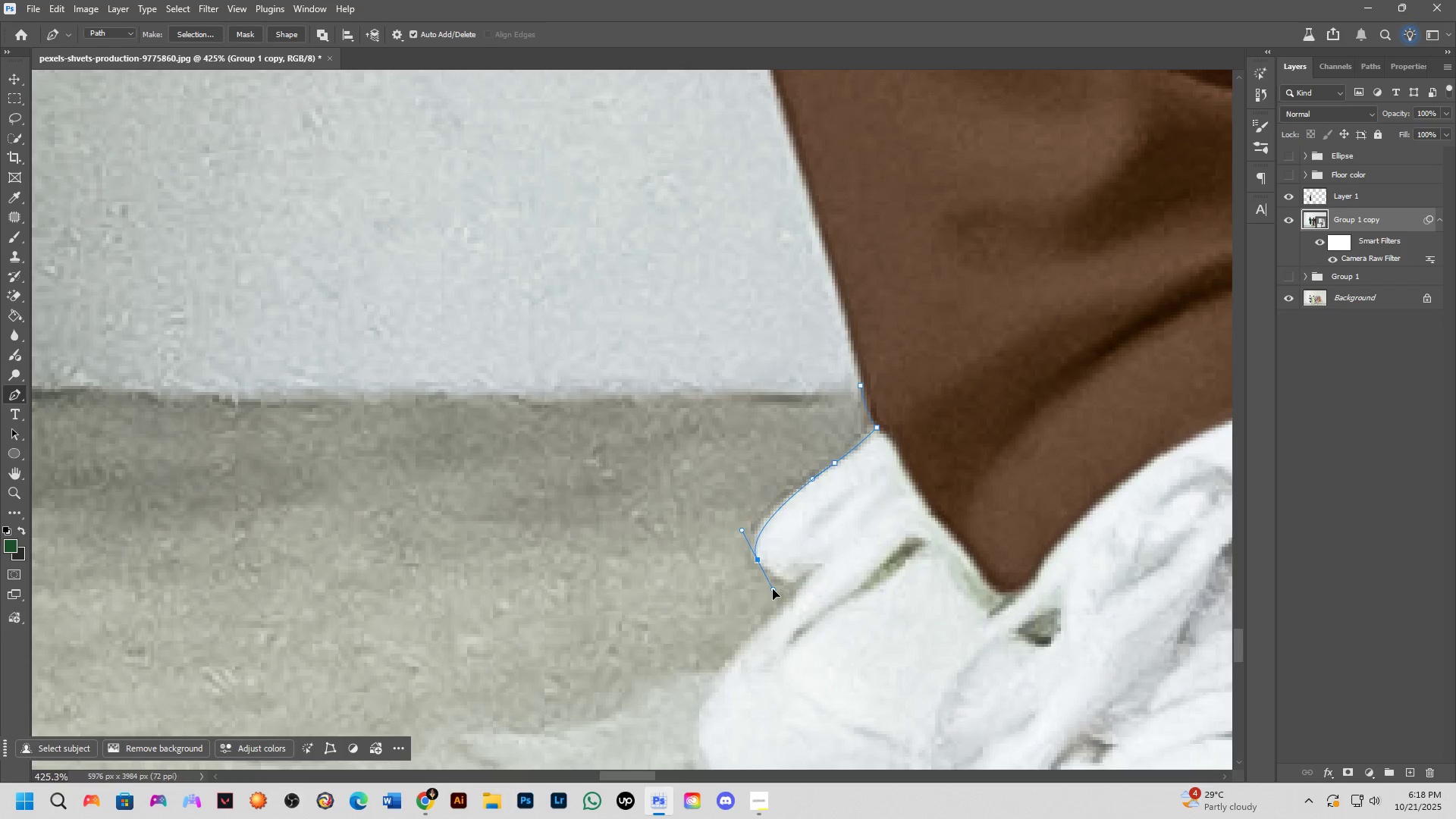 
left_click([821, 563])
 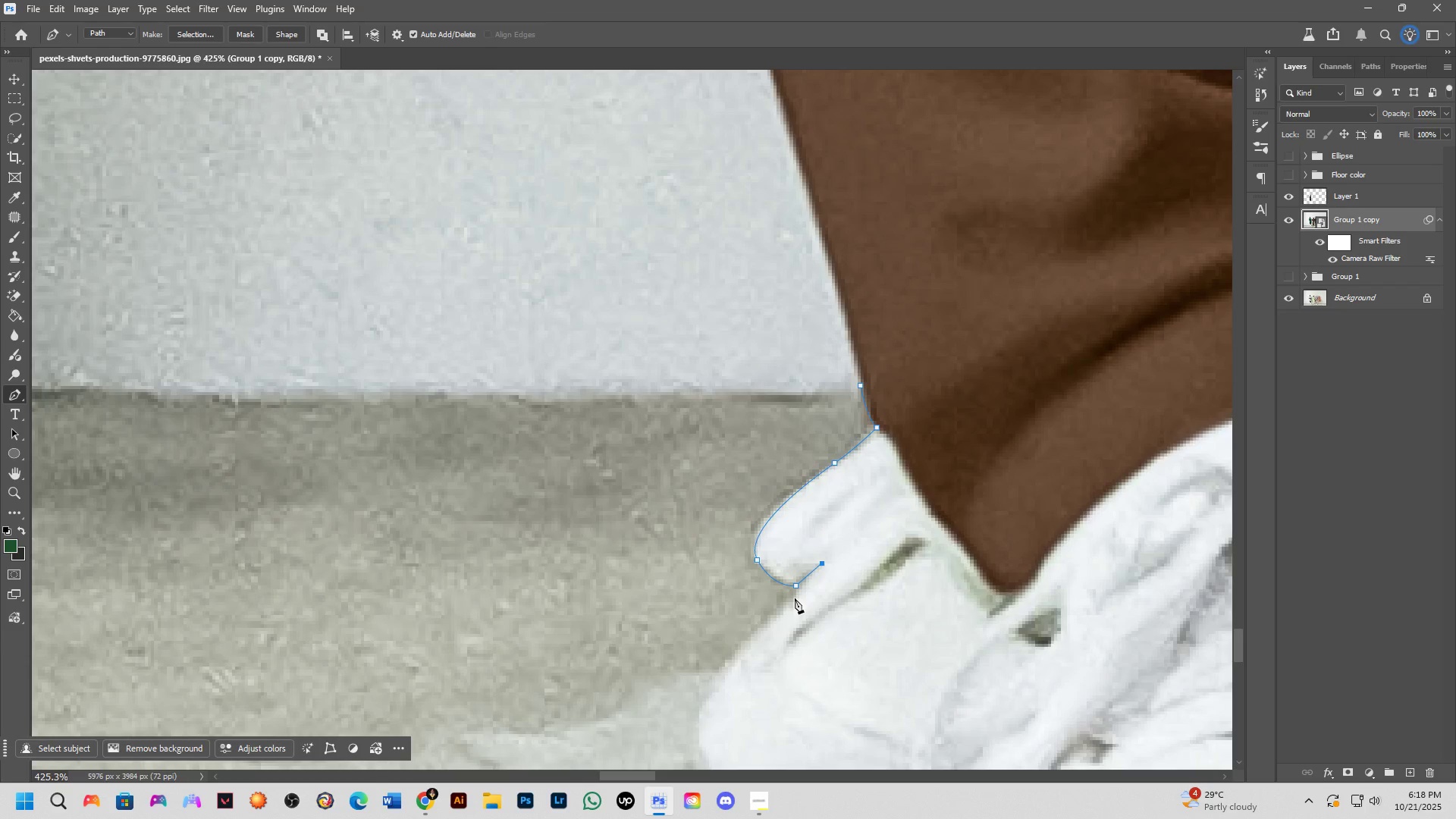 
hold_key(key=Space, duration=0.48)
 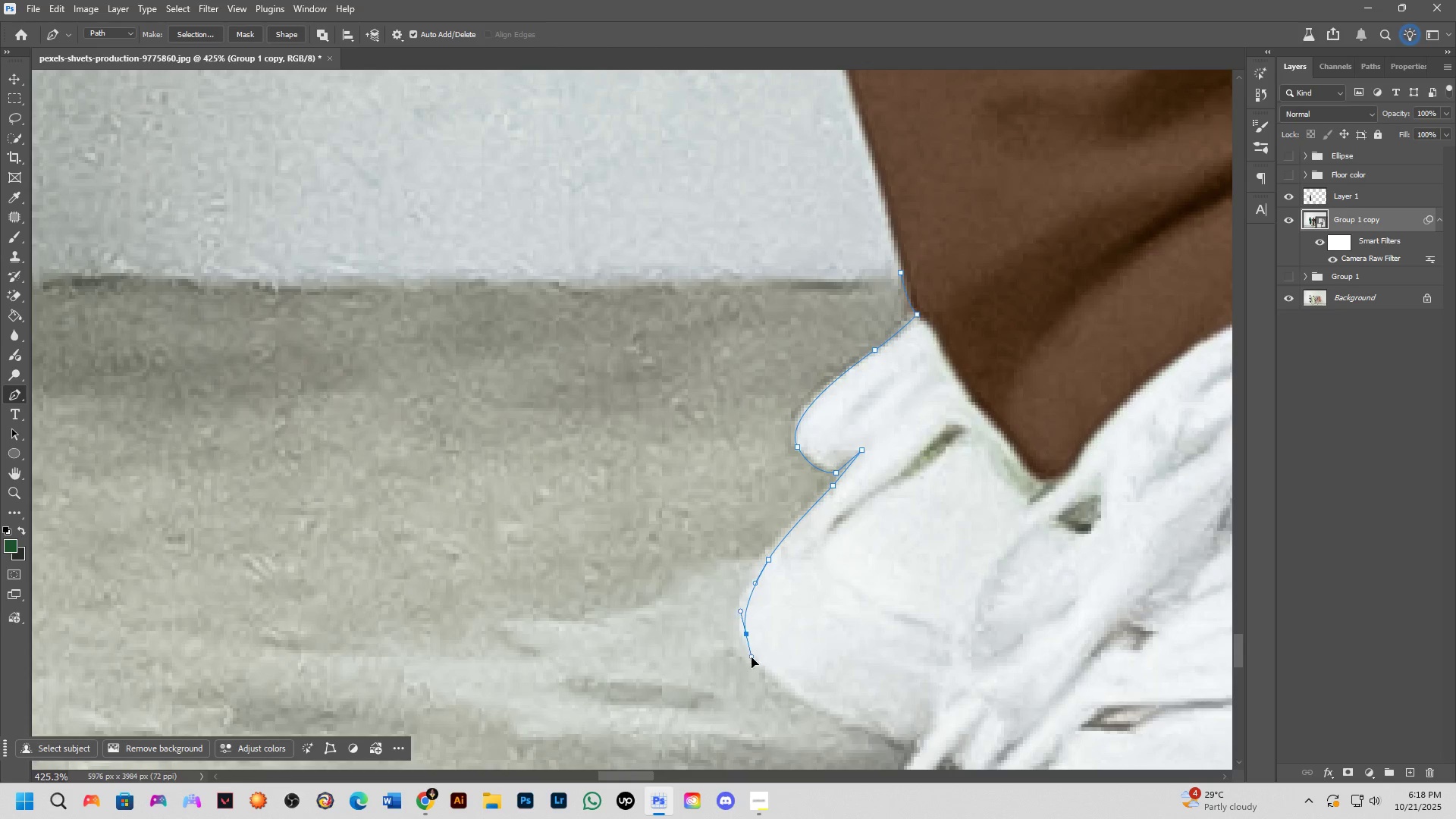 
hold_key(key=Space, duration=0.51)
 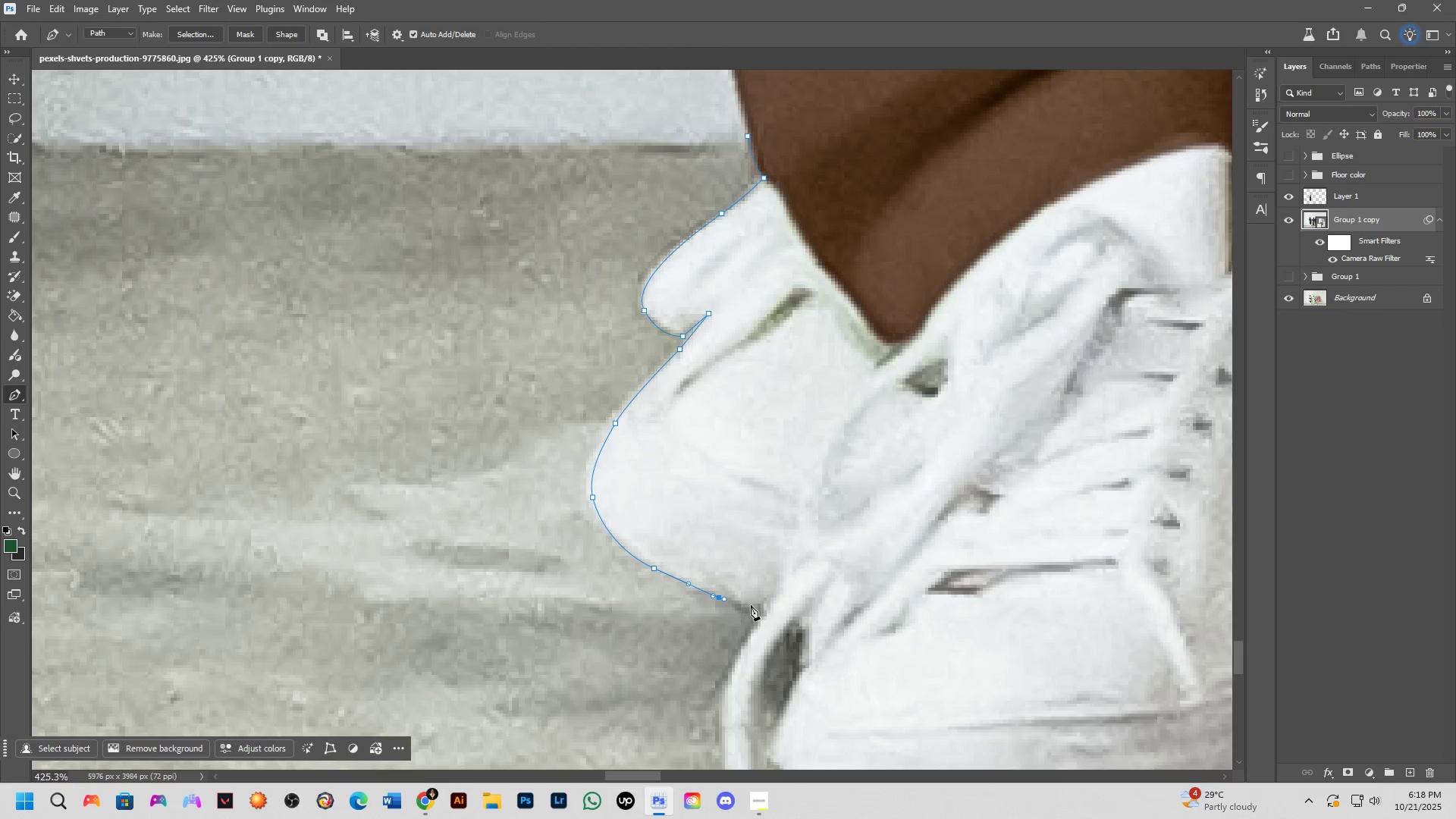 
hold_key(key=Space, duration=1.53)
 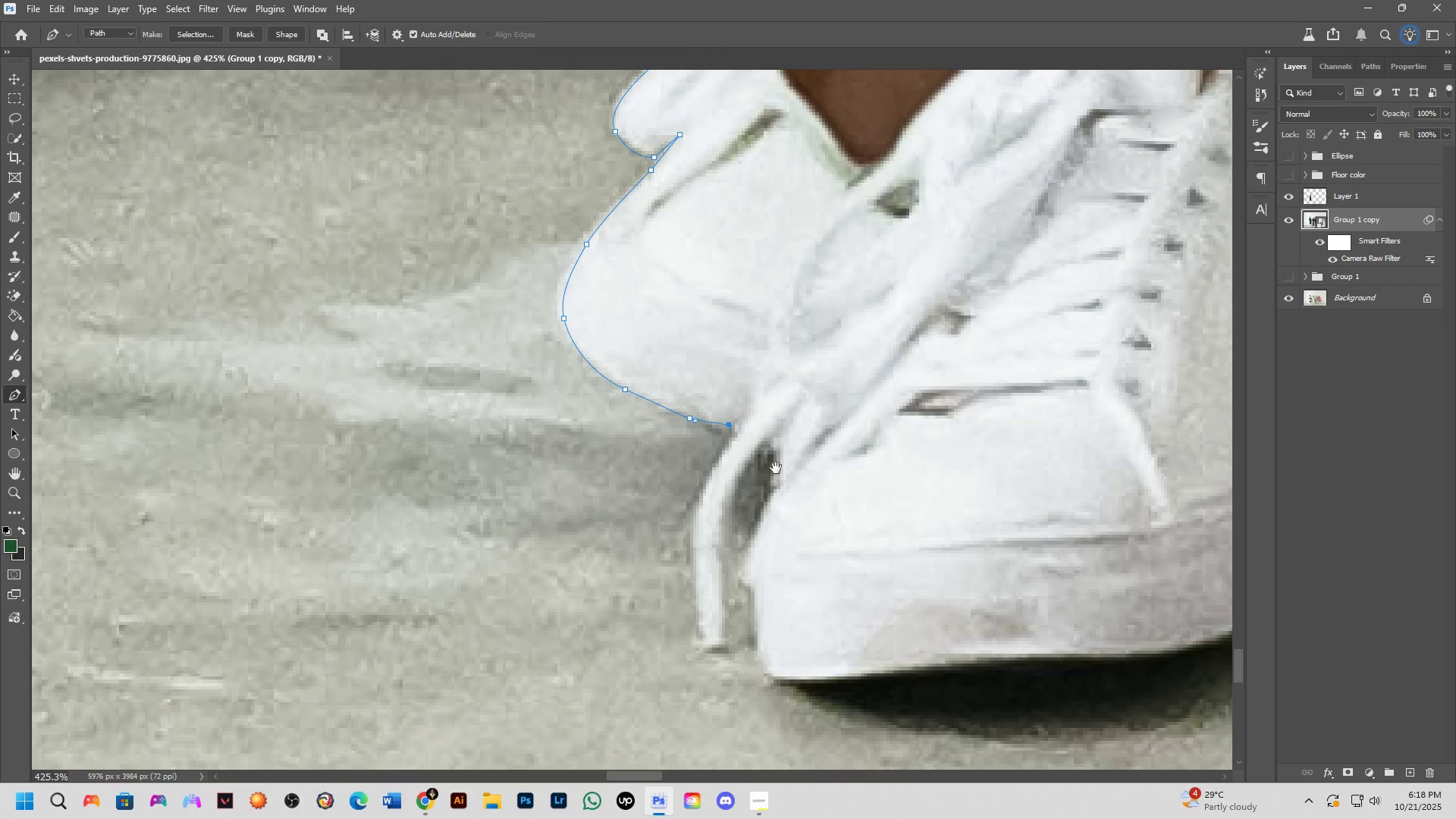 
hold_key(key=Space, duration=1.44)
 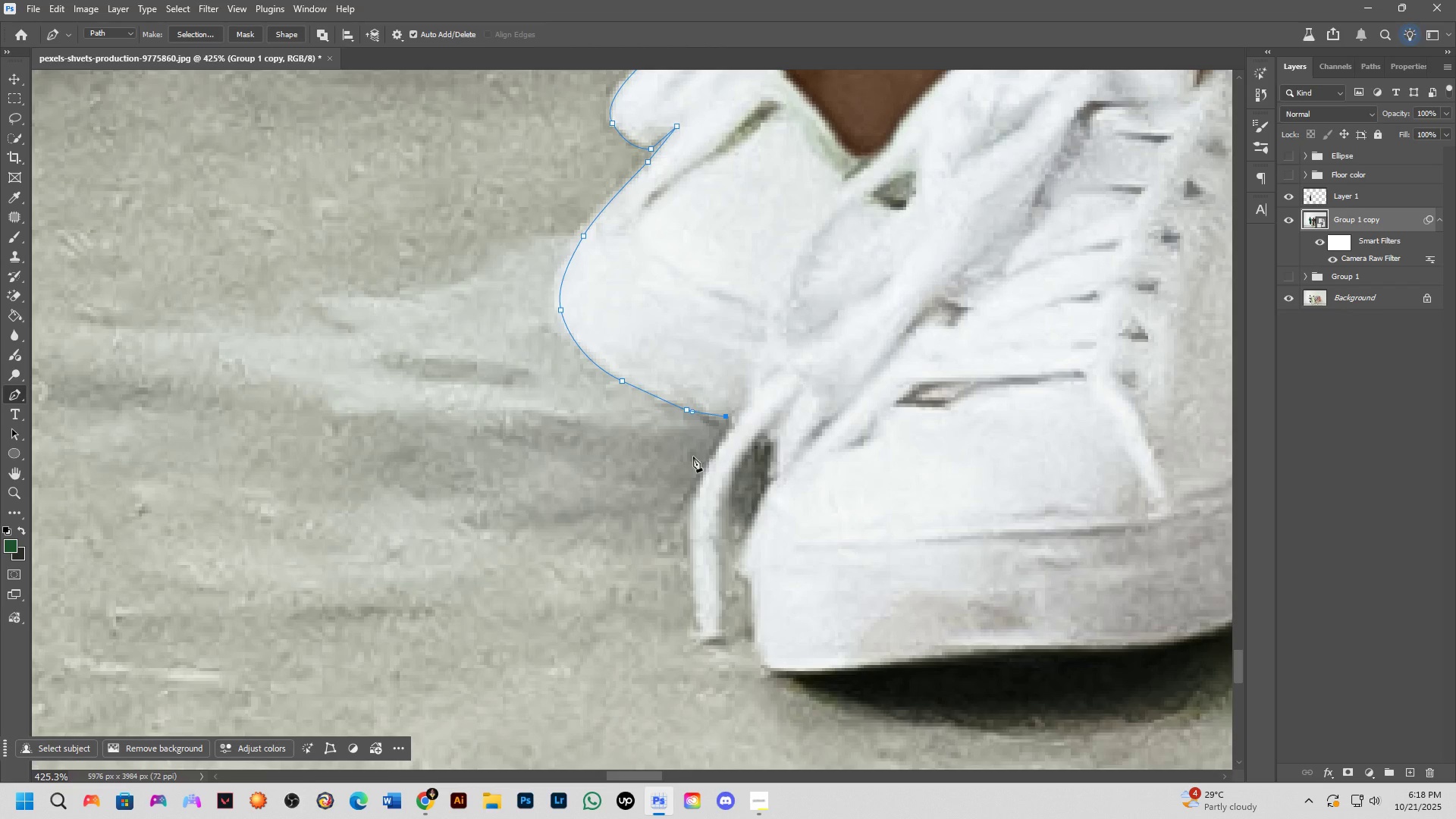 
scroll: coordinate [727, 434], scroll_direction: up, amount: 4.0
 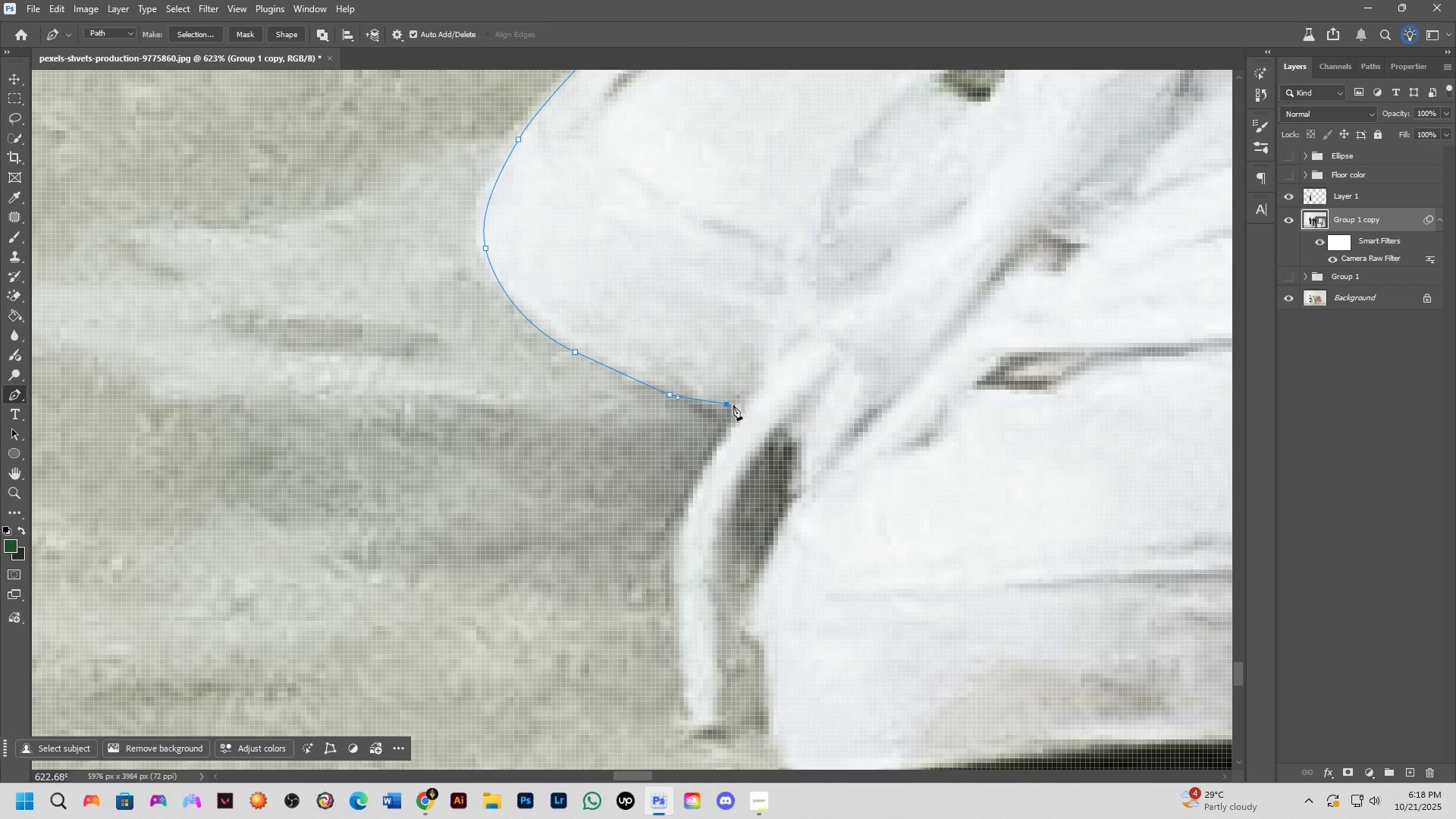 
hold_key(key=ControlLeft, duration=0.93)
 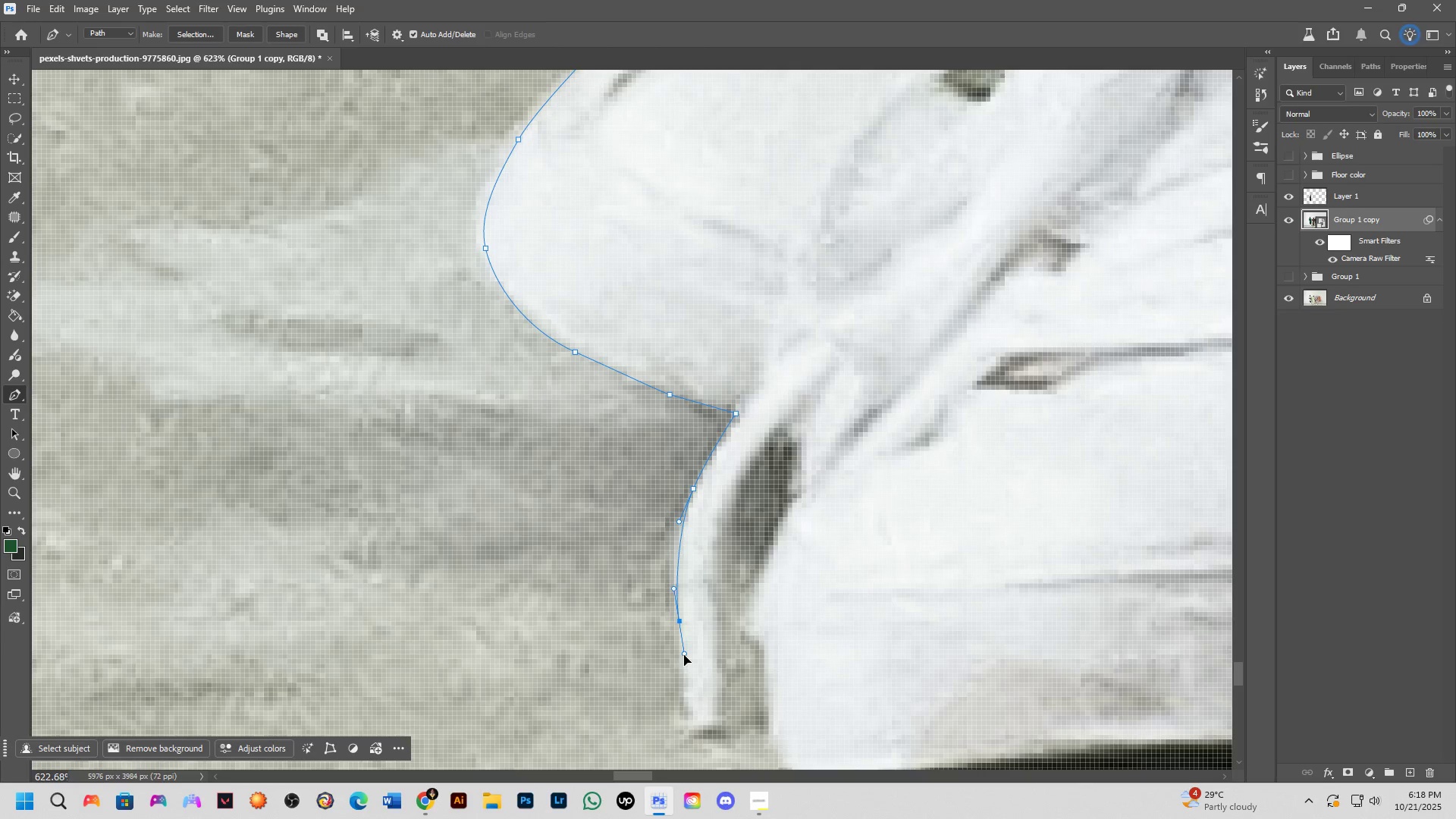 
left_click([688, 736])
 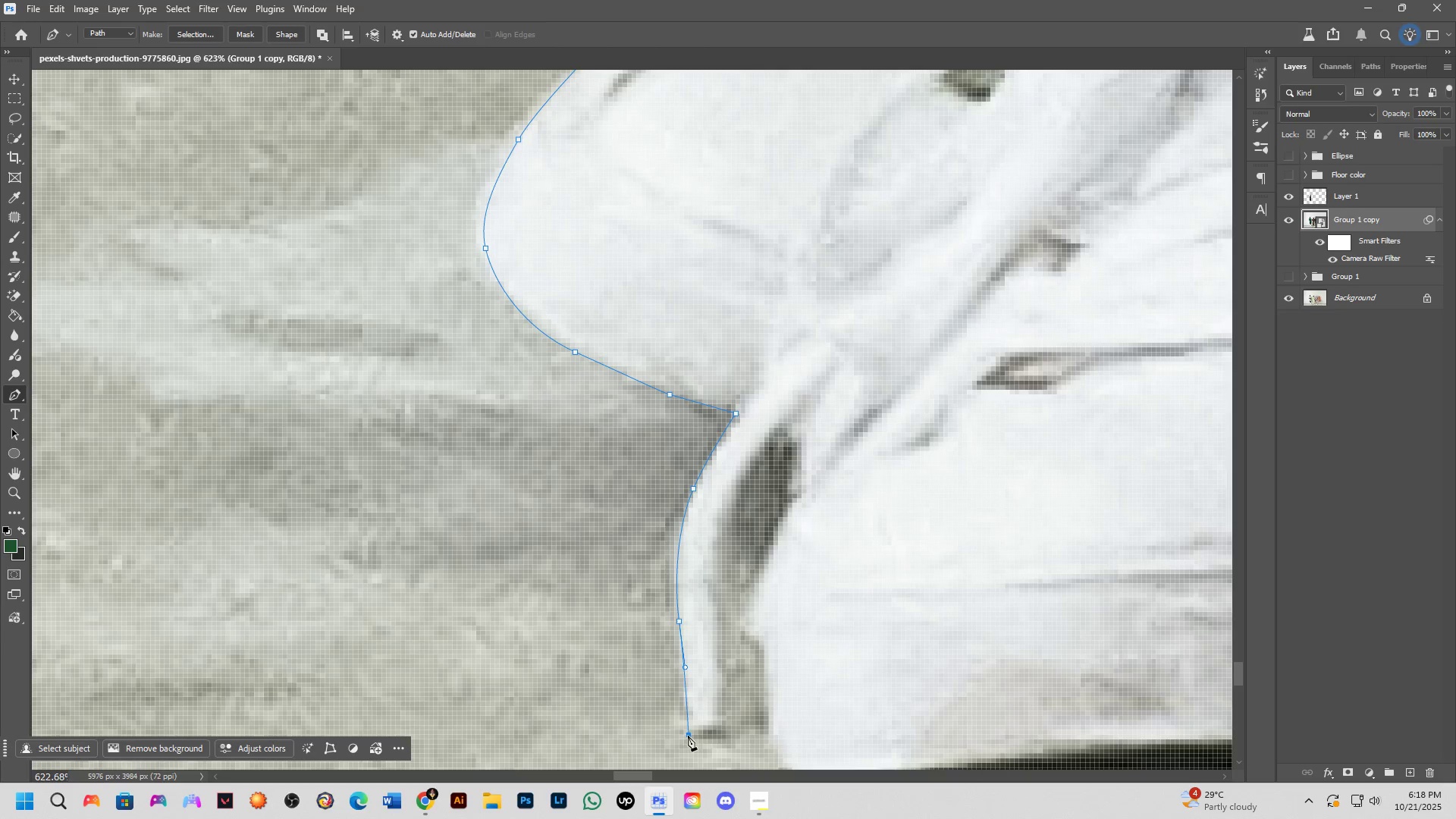 
left_click([723, 730])
 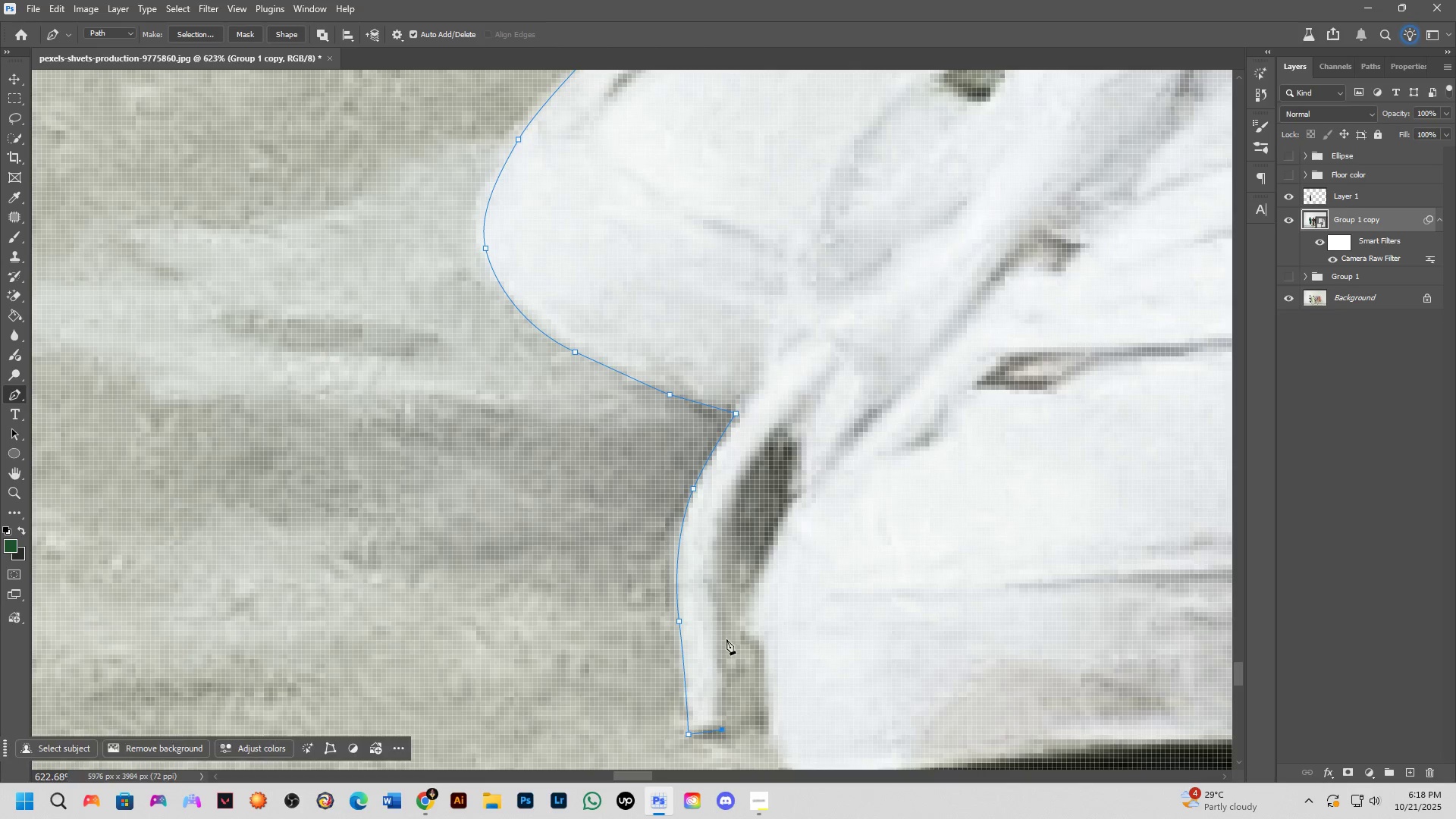 
key(Control+ControlLeft)
 